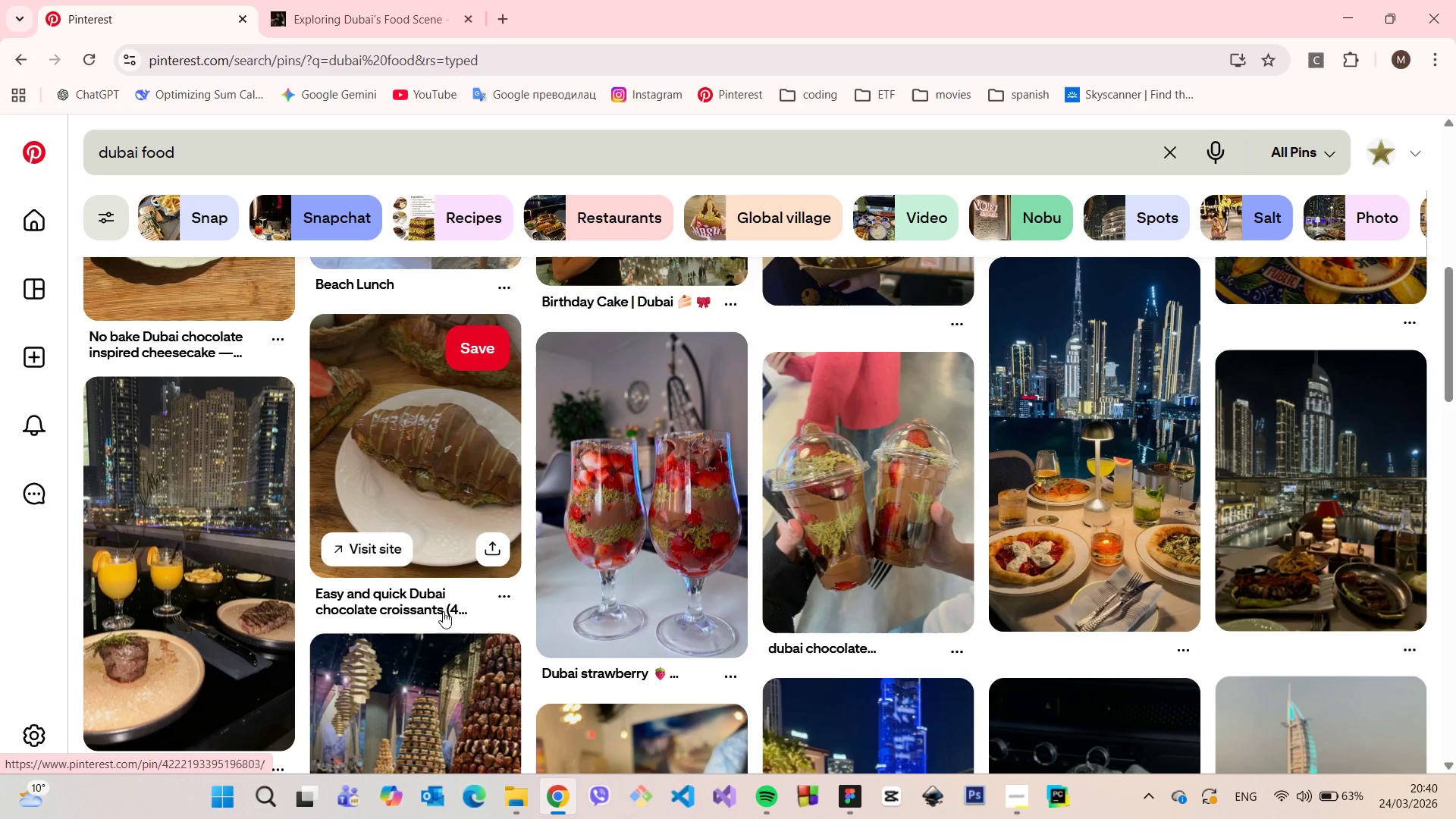 
wait(5.85)
 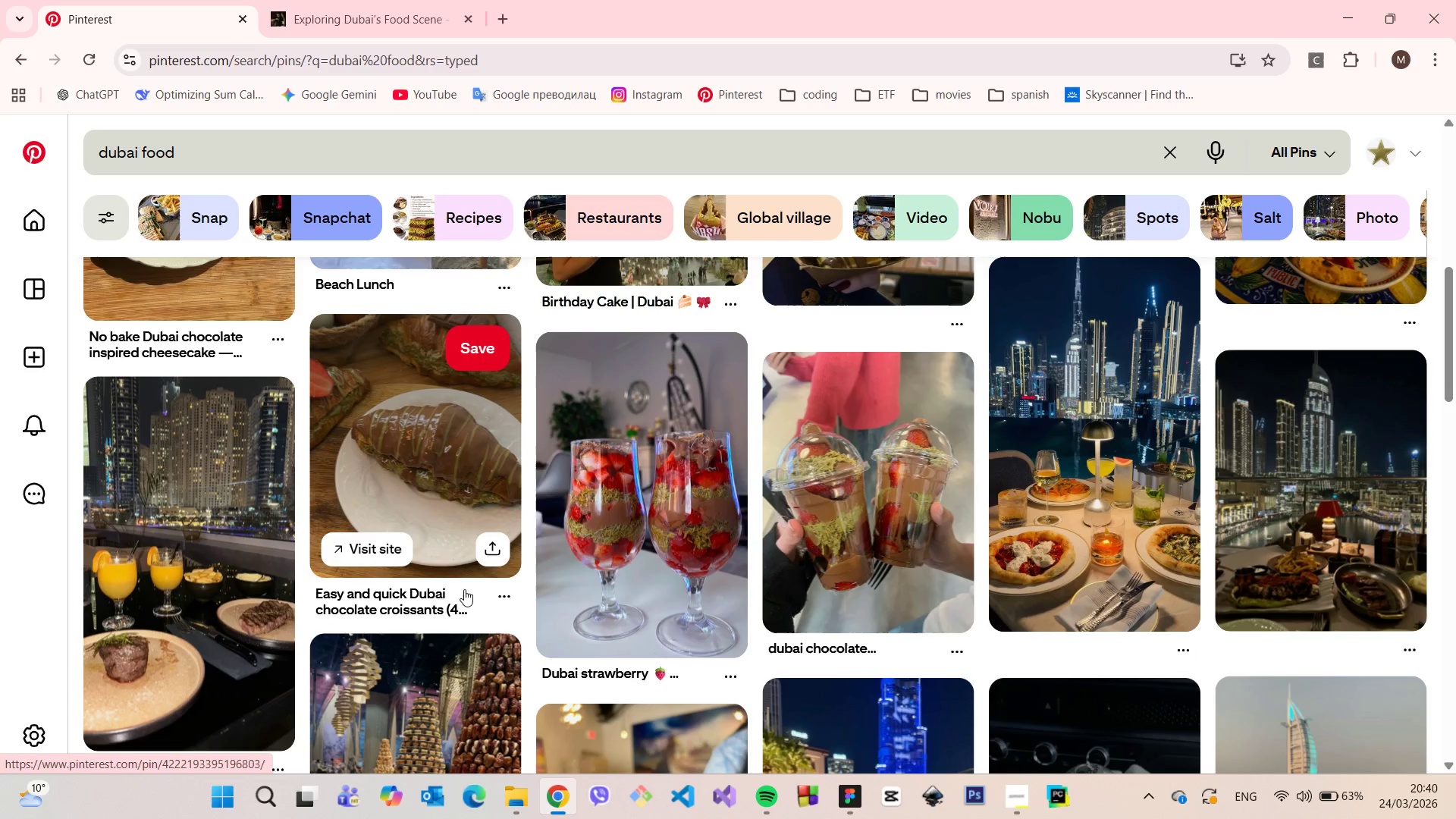 
scroll: coordinate [673, 450], scroll_direction: down, amount: 18.0
 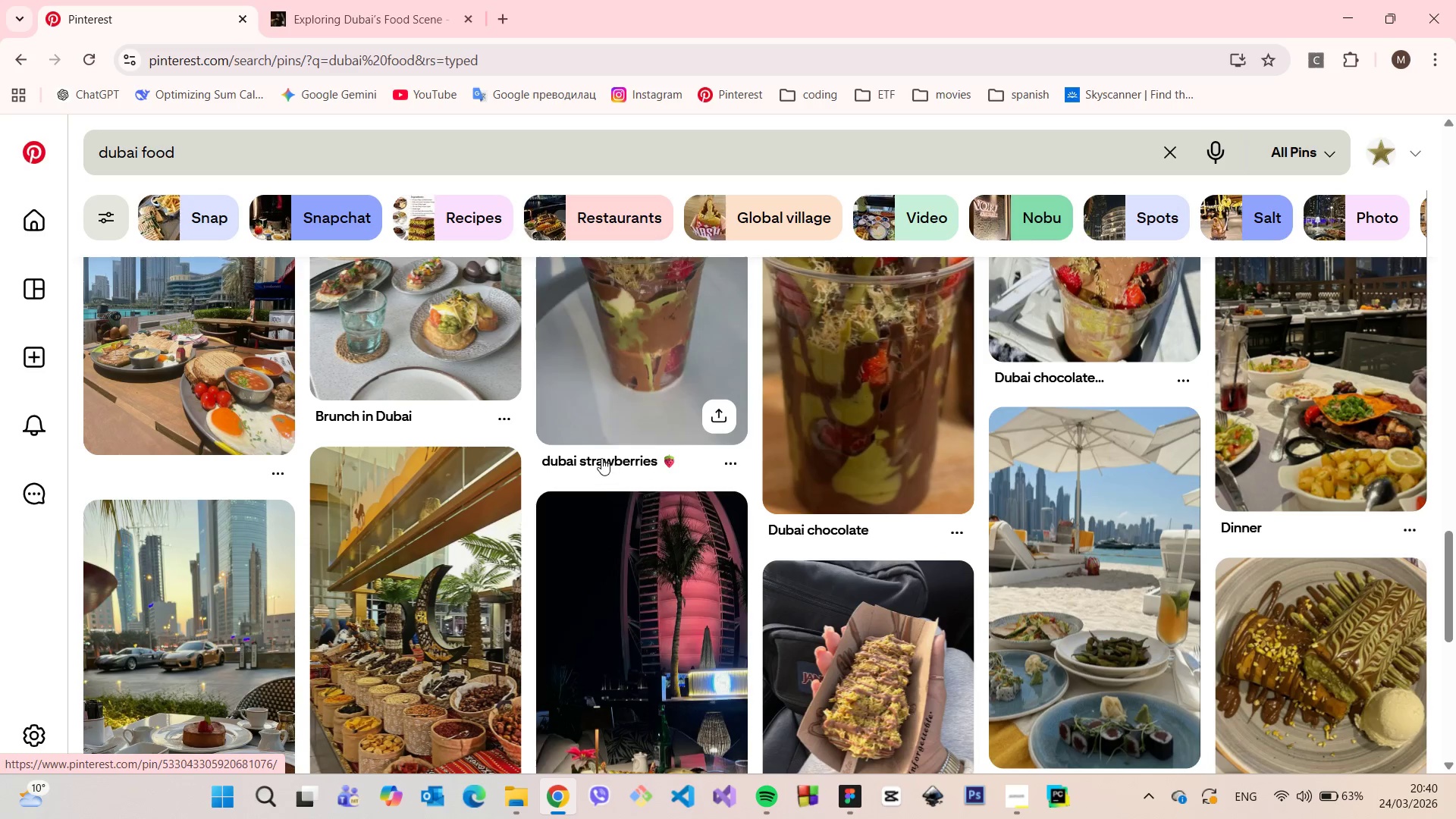 
scroll: coordinate [595, 435], scroll_direction: down, amount: 8.0
 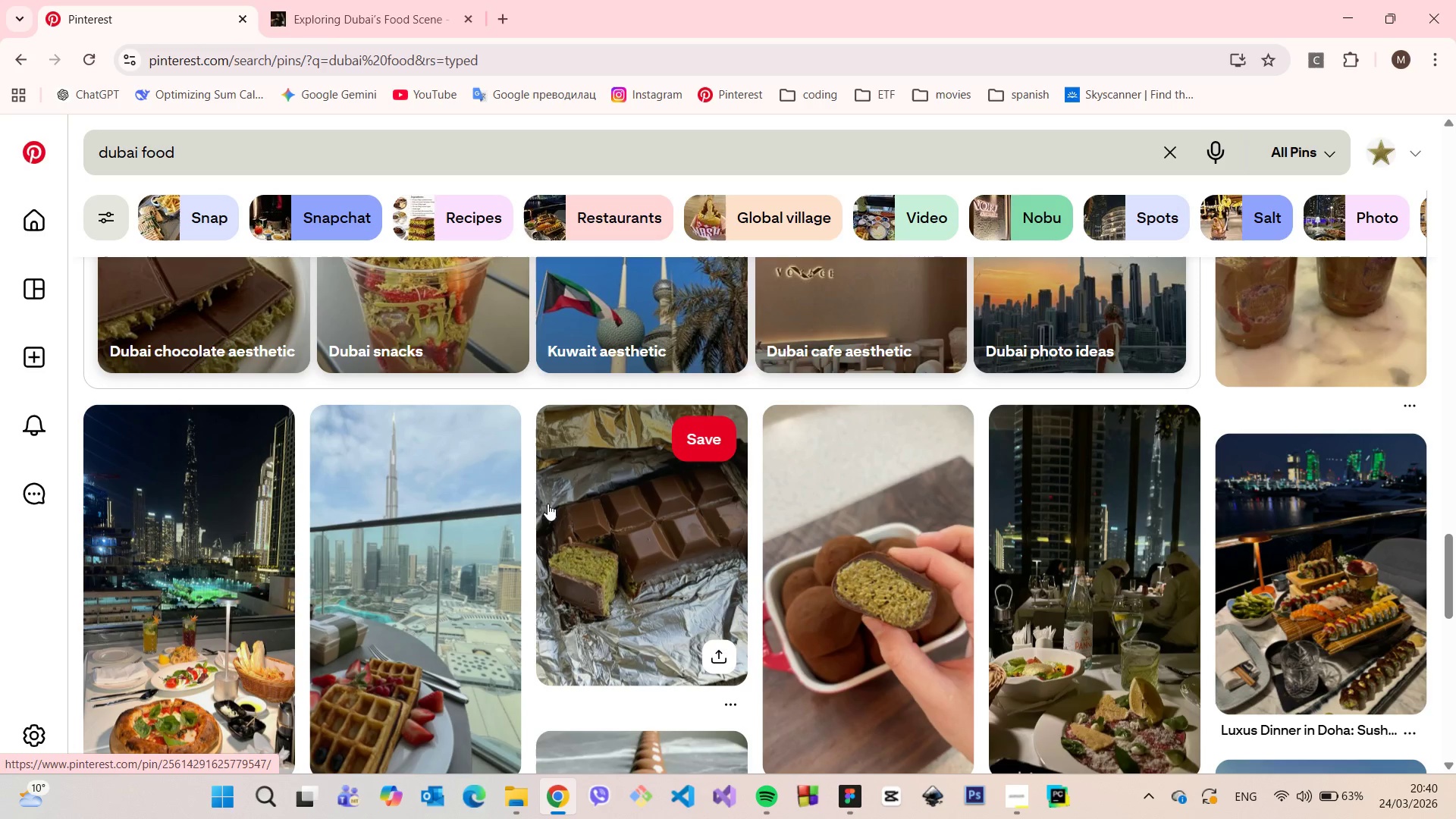 
mouse_move([341, 519])
 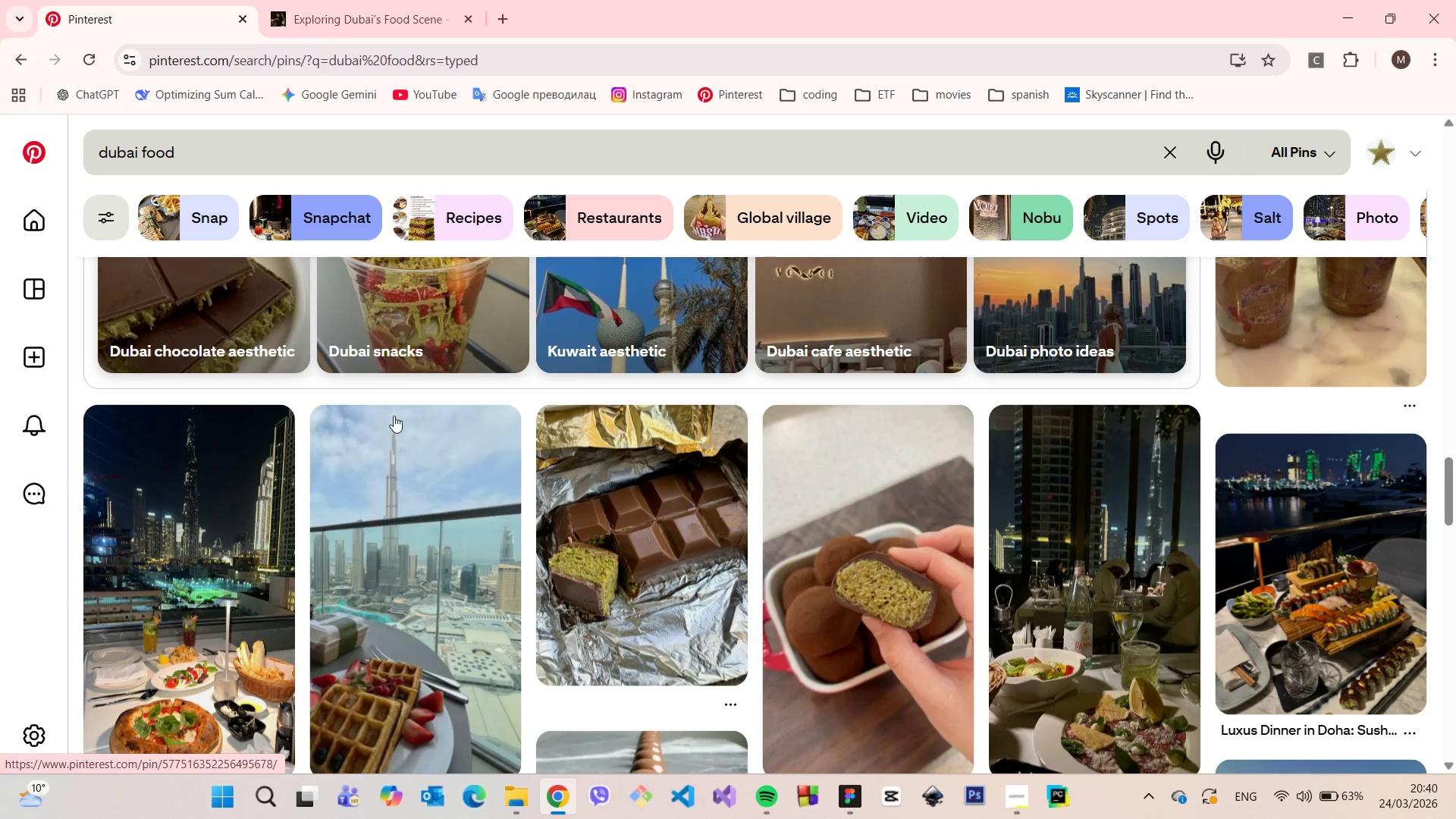 
scroll: coordinate [686, 422], scroll_direction: down, amount: 13.0
 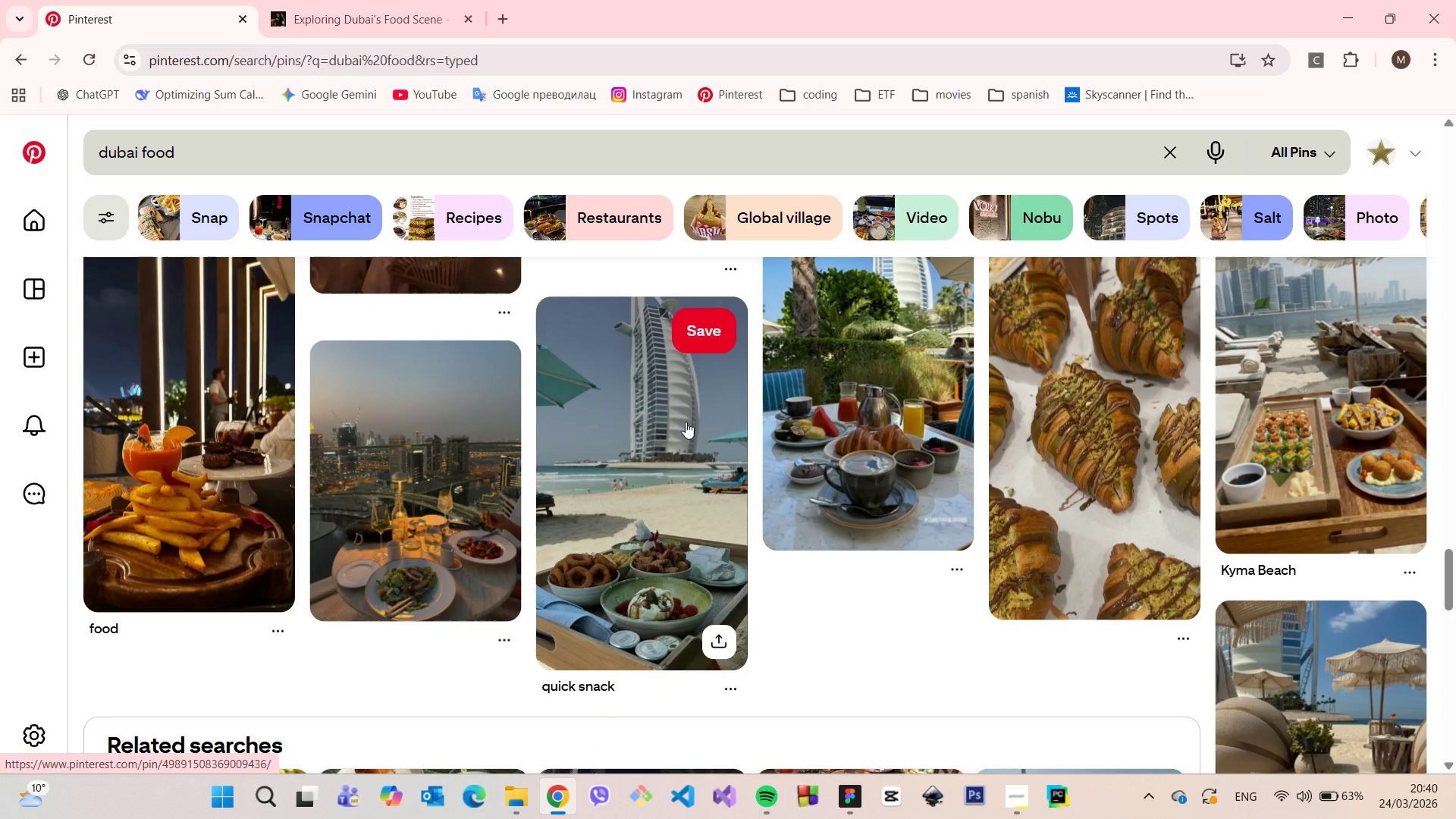 
scroll: coordinate [686, 422], scroll_direction: down, amount: 8.0
 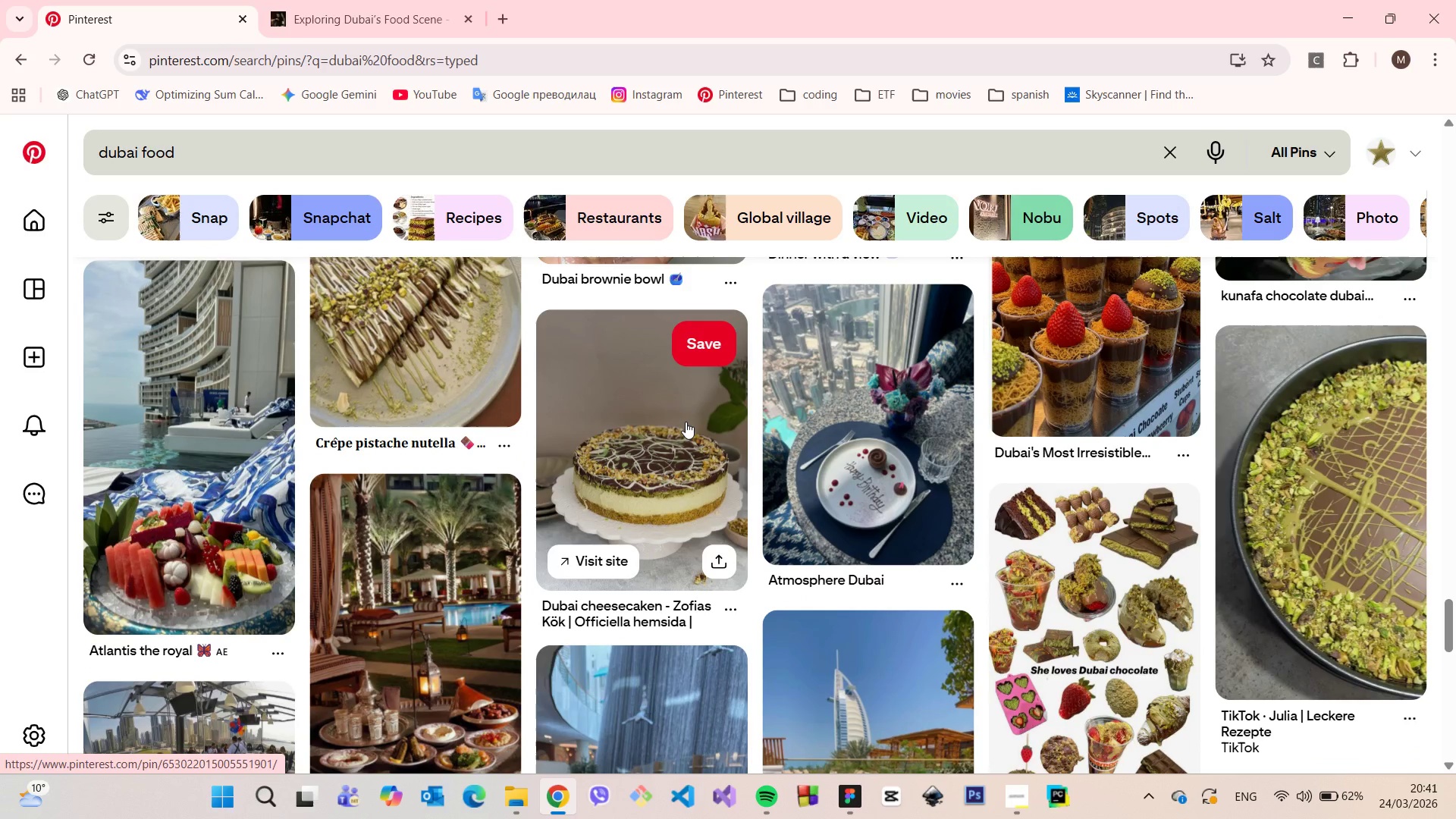 
hold_key(key=VolumeDown, duration=1.05)
 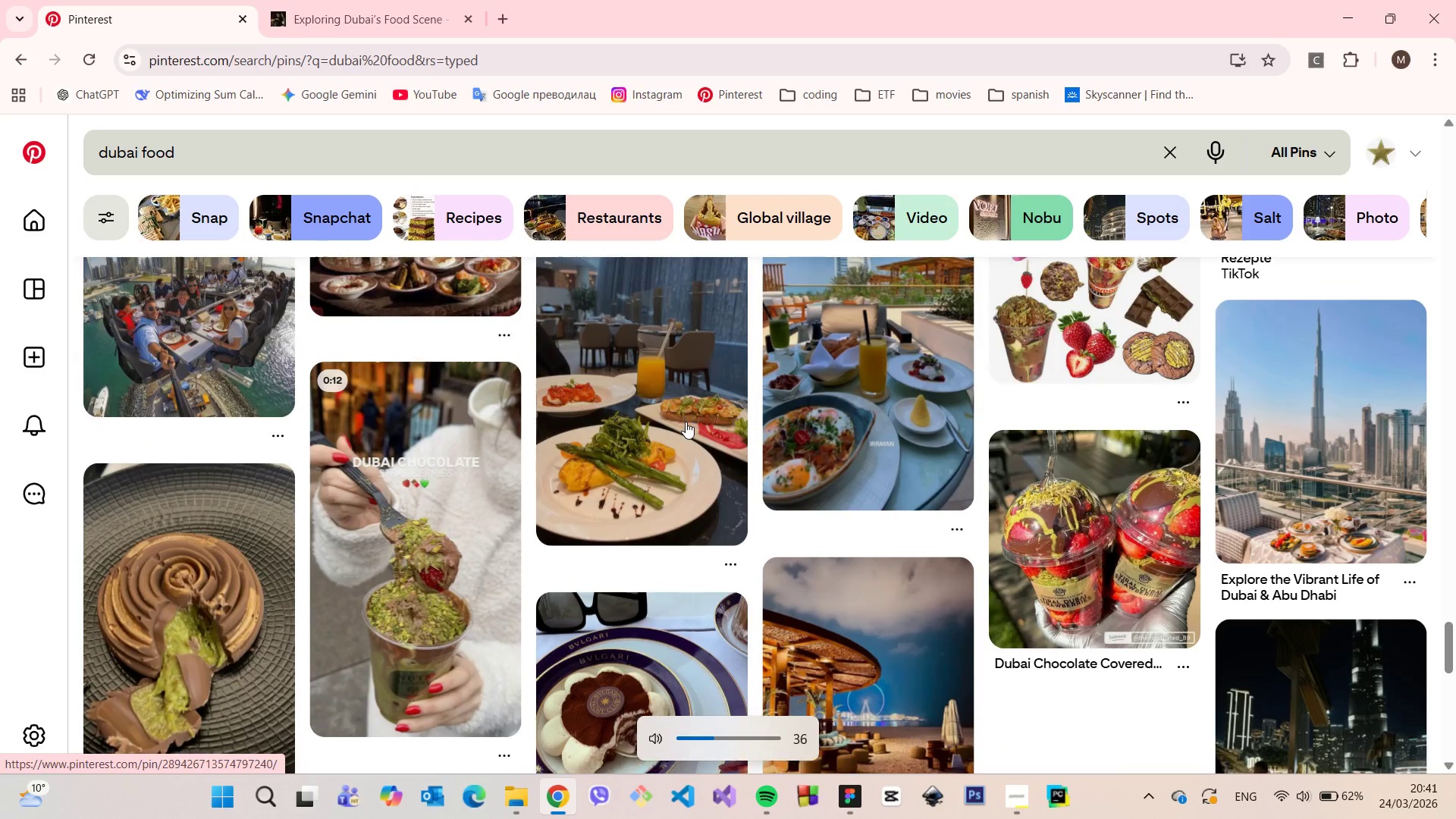 
scroll: coordinate [686, 422], scroll_direction: down, amount: 3.0
 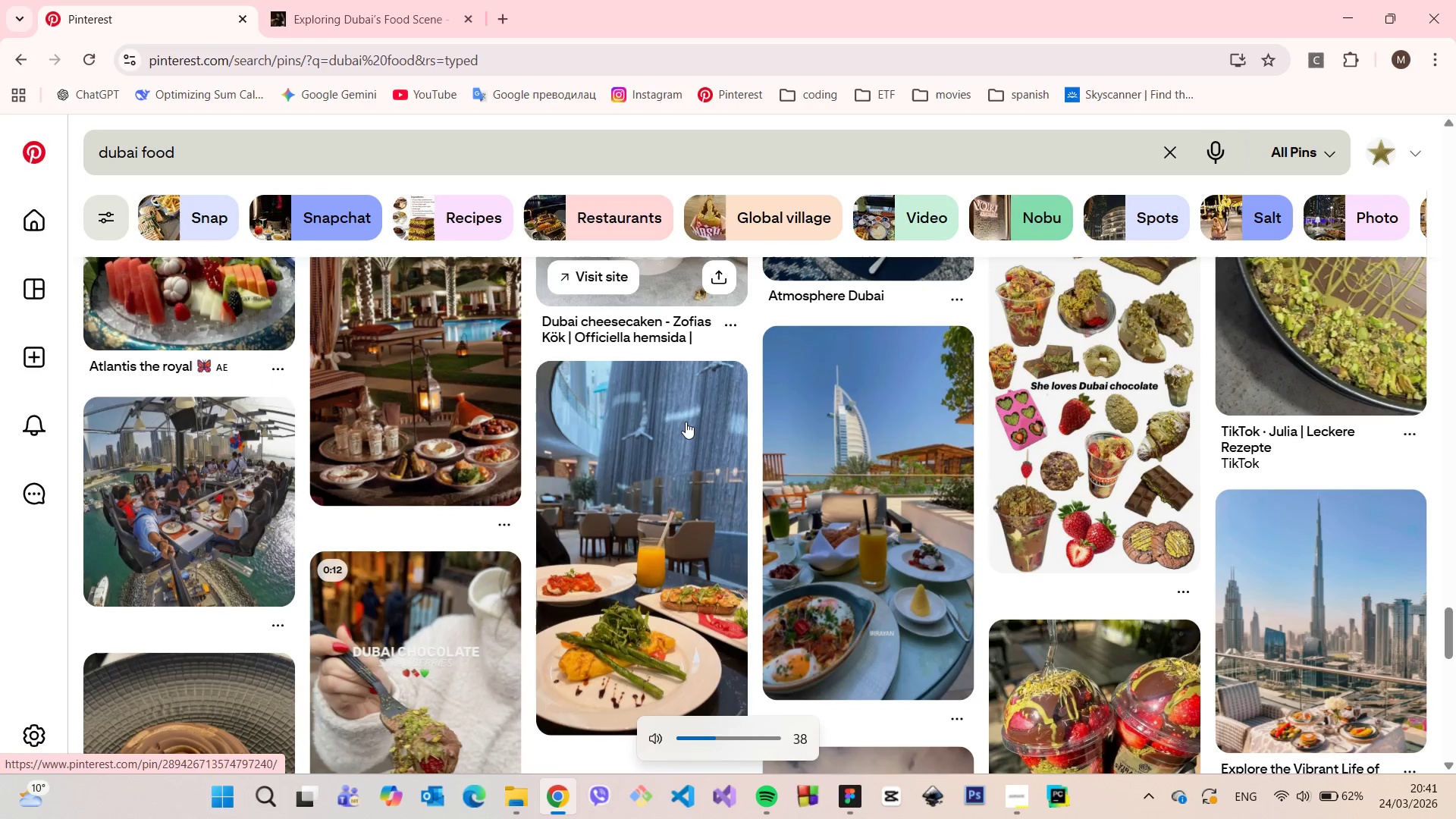 
hold_key(key=VolumeDown, duration=0.81)
 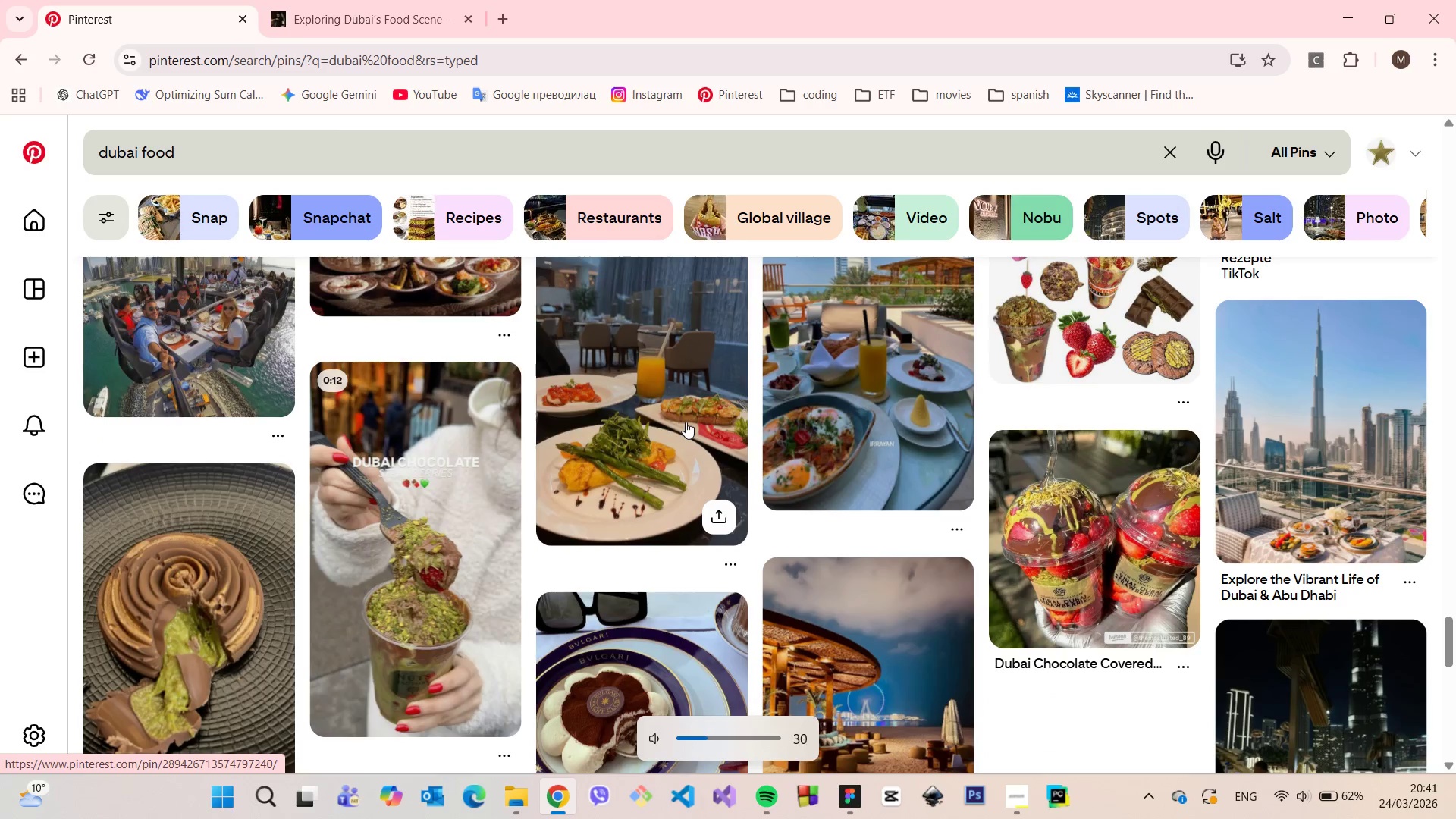 
scroll: coordinate [686, 422], scroll_direction: down, amount: 2.0
 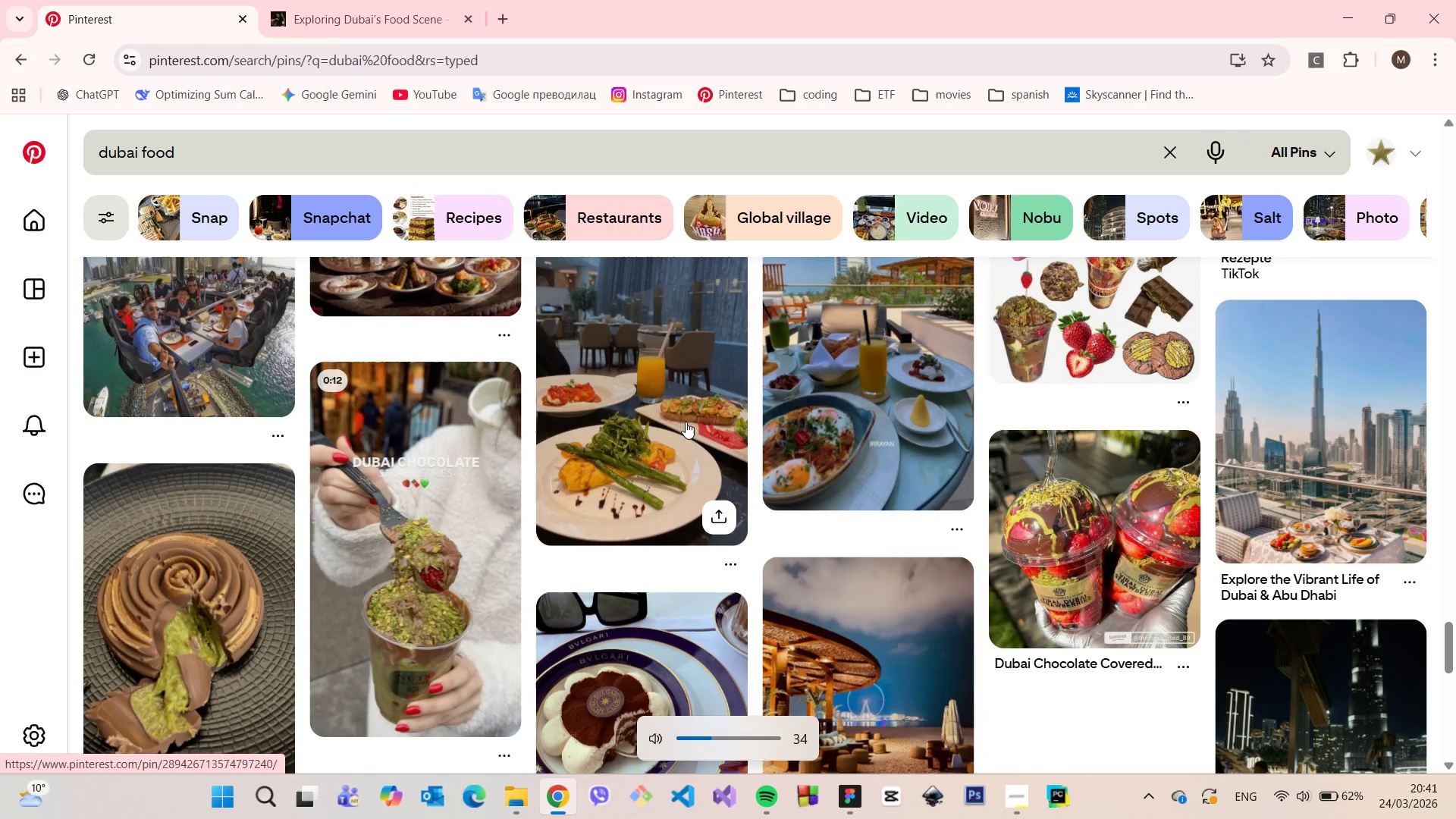 
key(VolumeDown)
 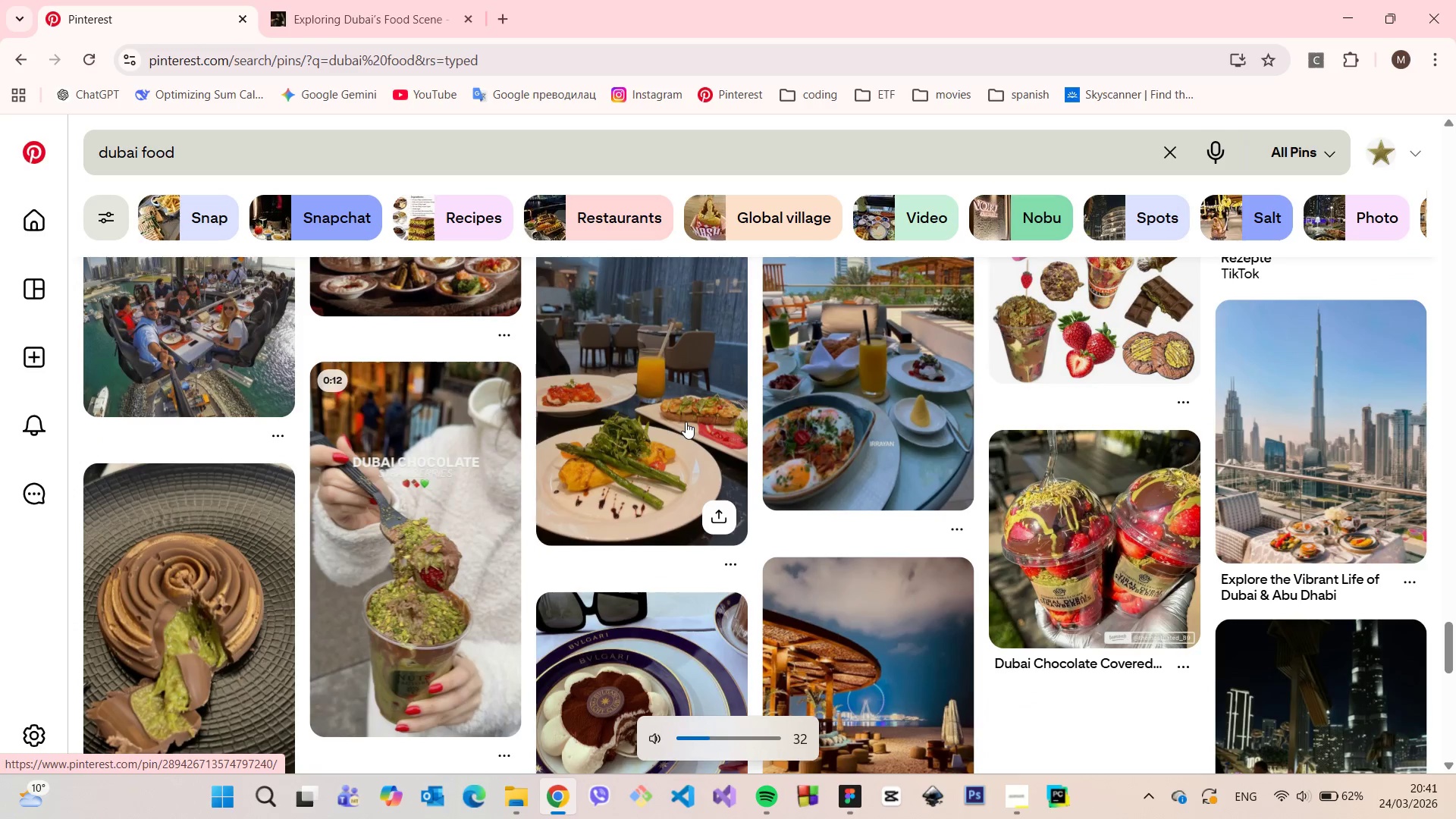 
key(VolumeDown)
 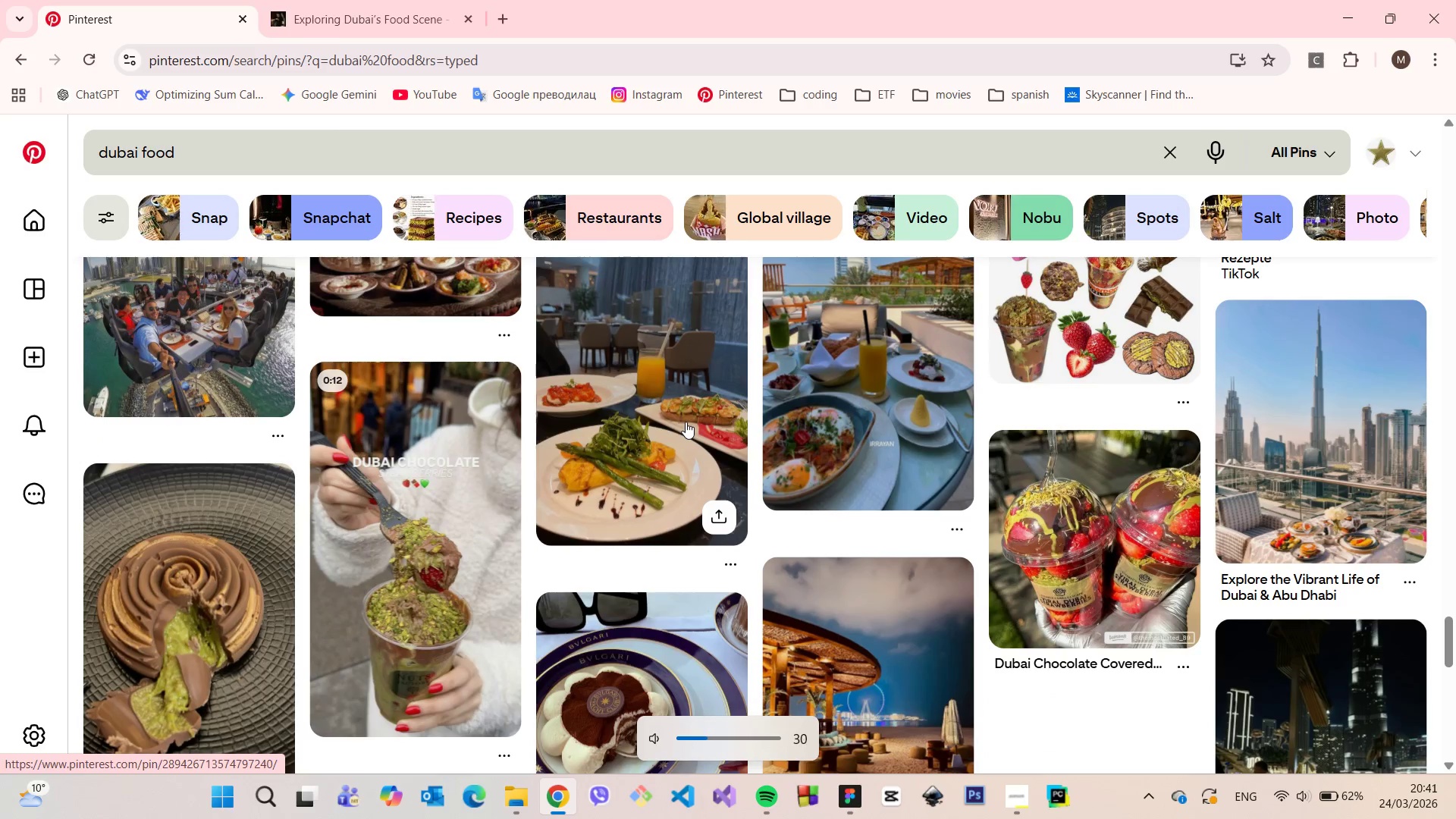 
key(VolumeDown)
 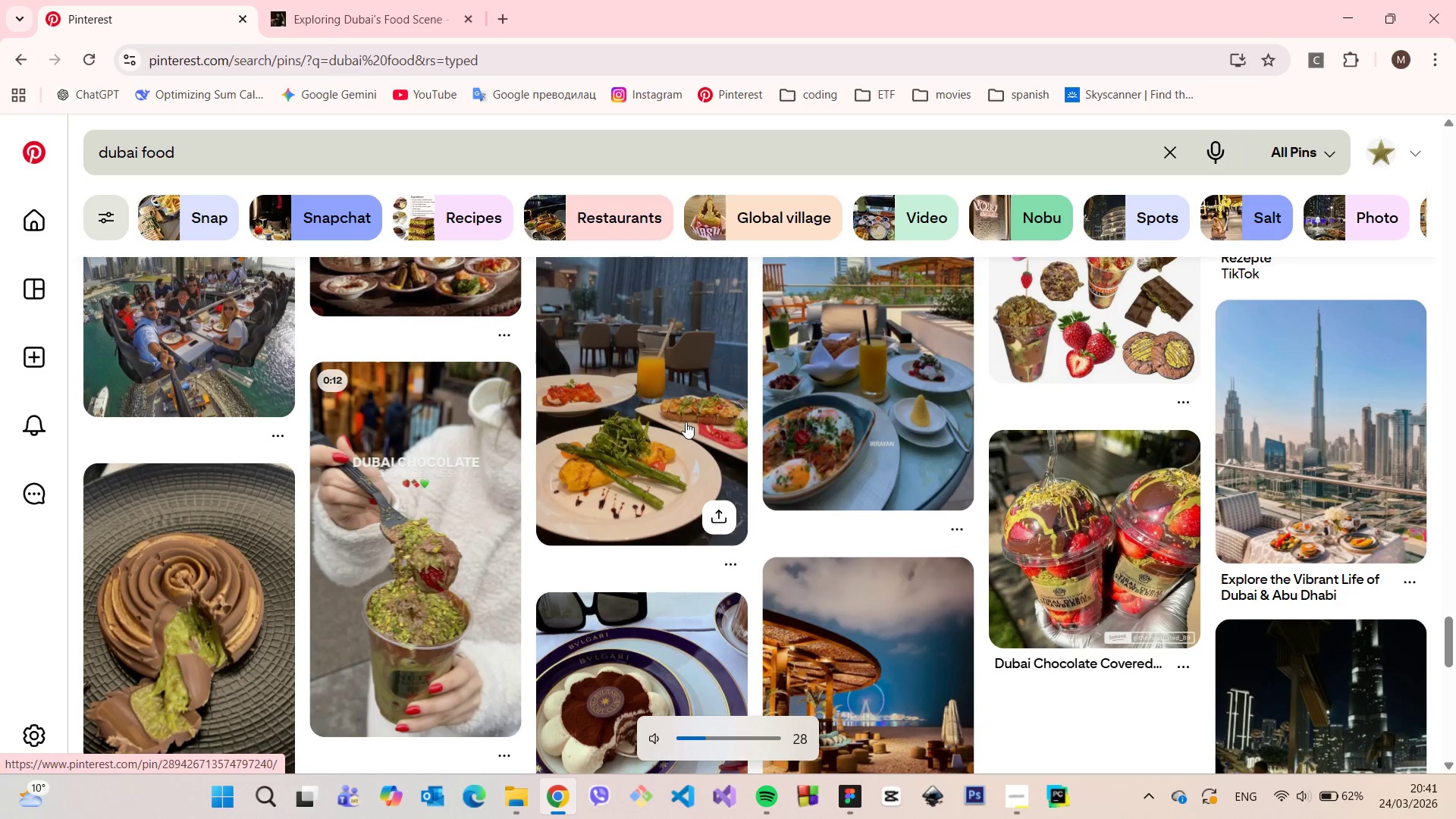 
key(VolumeDown)
 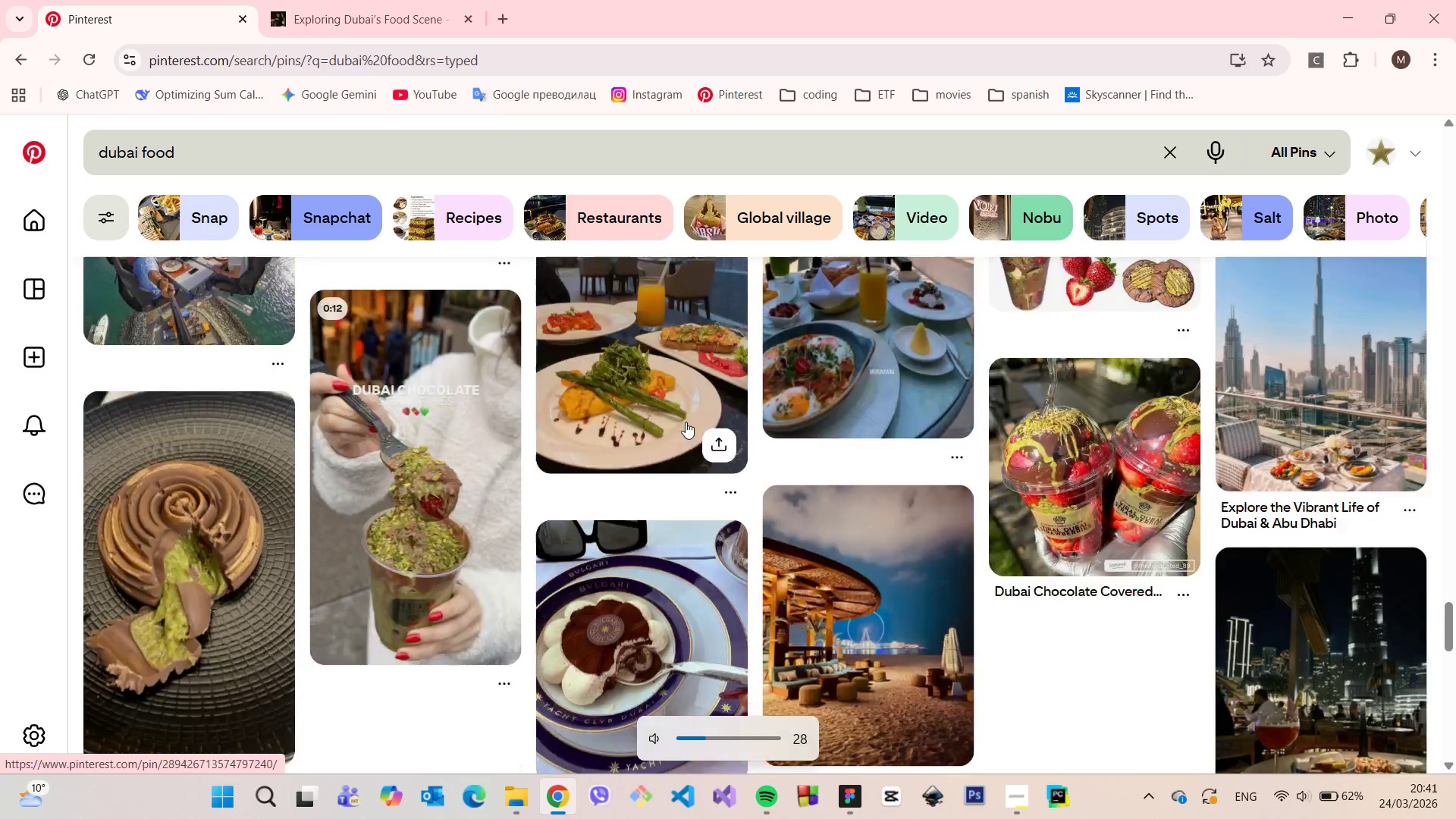 
scroll: coordinate [686, 422], scroll_direction: down, amount: 5.0
 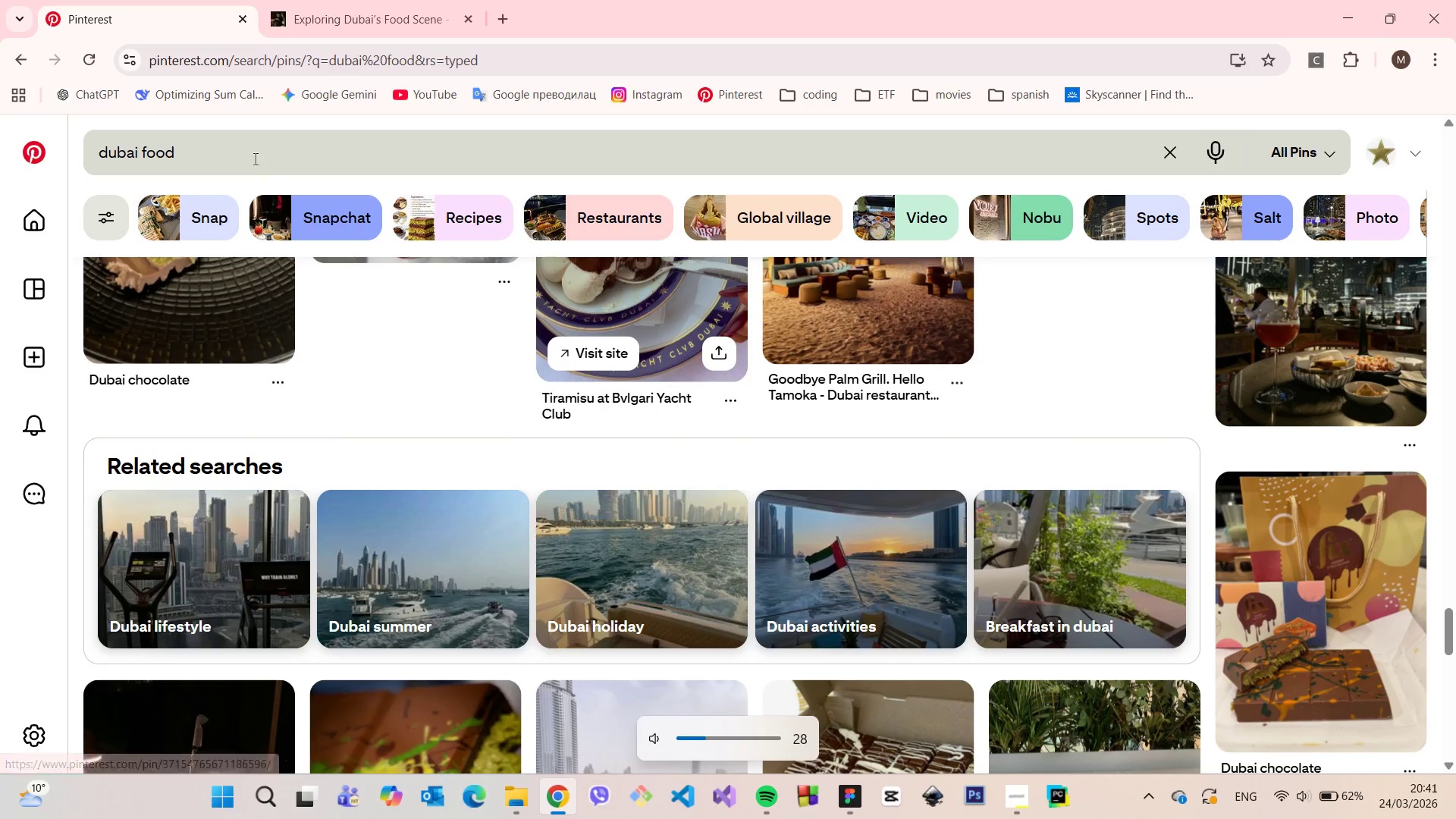 
left_click([251, 155])
 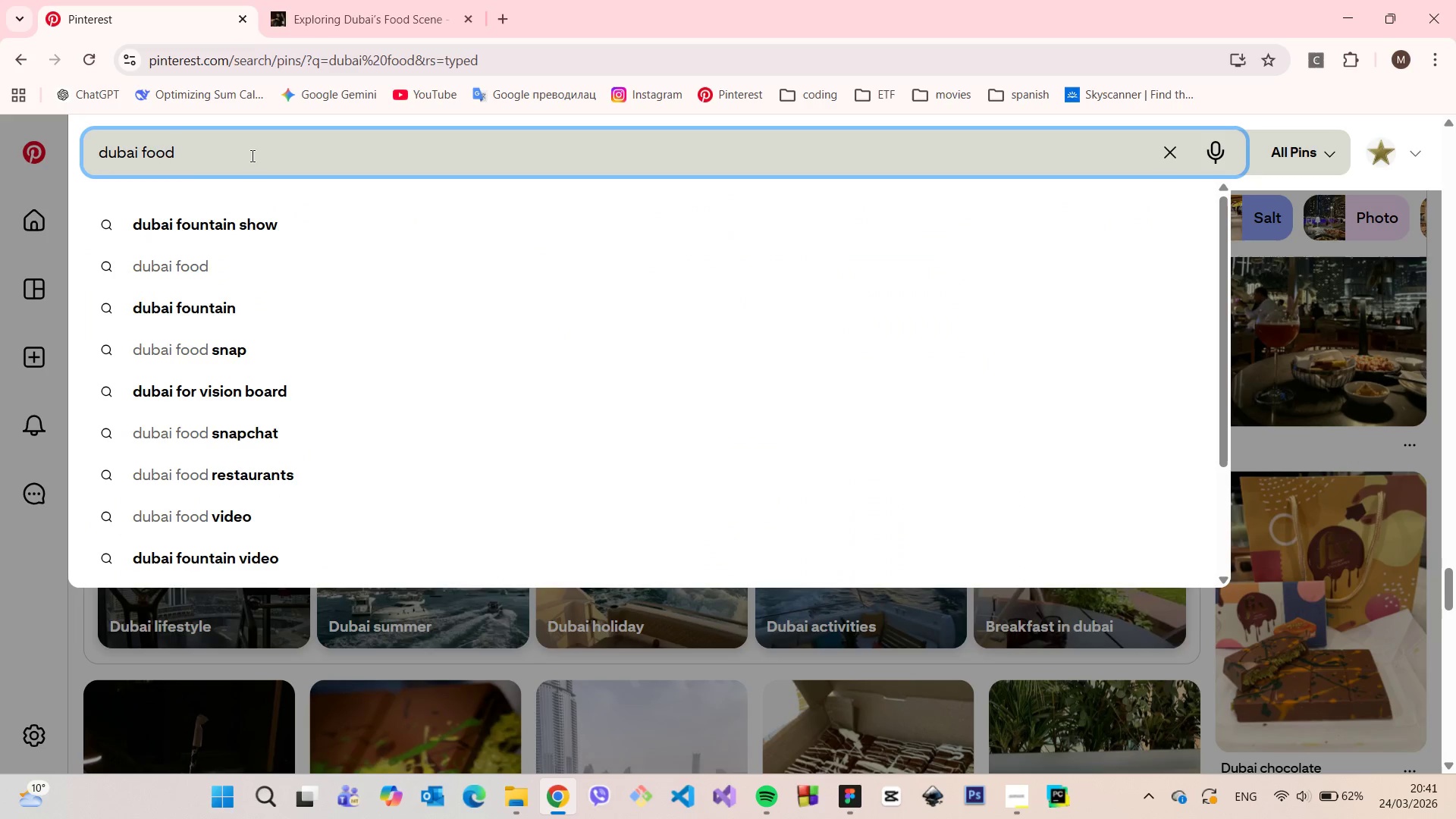 
type( suhsi)
 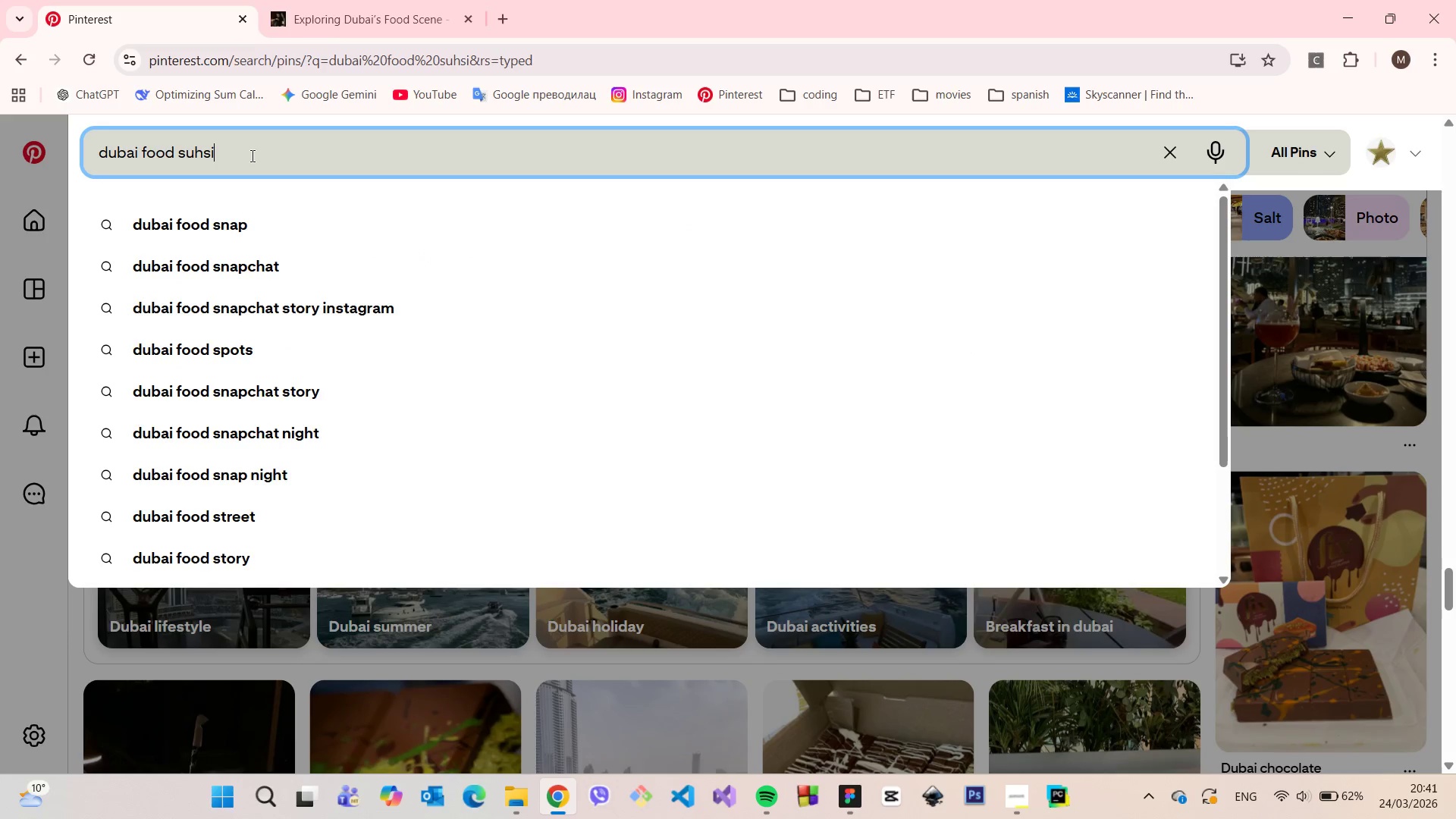 
key(Enter)
 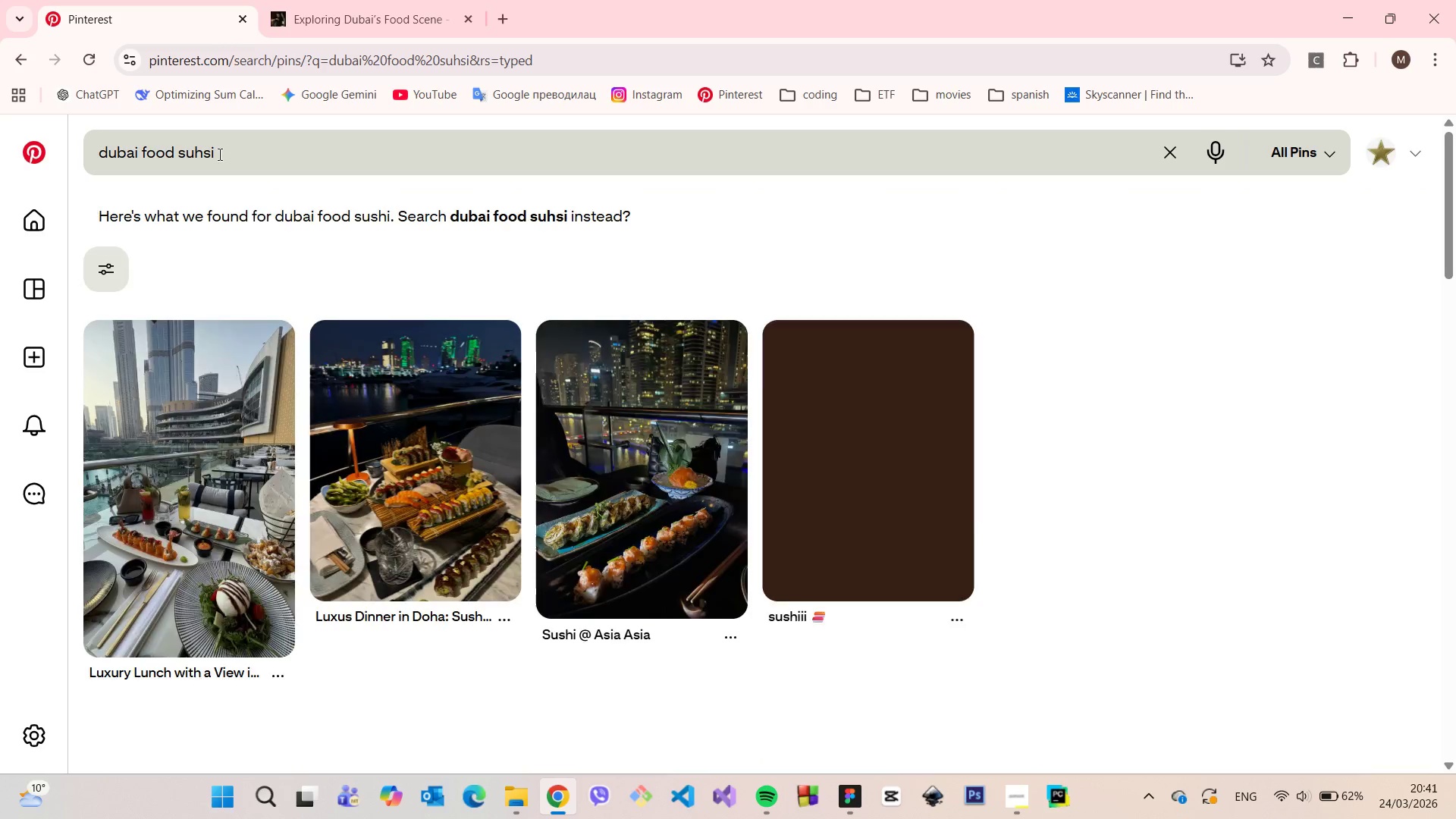 
left_click_drag(start_coordinate=[218, 154], to_coordinate=[193, 148])
 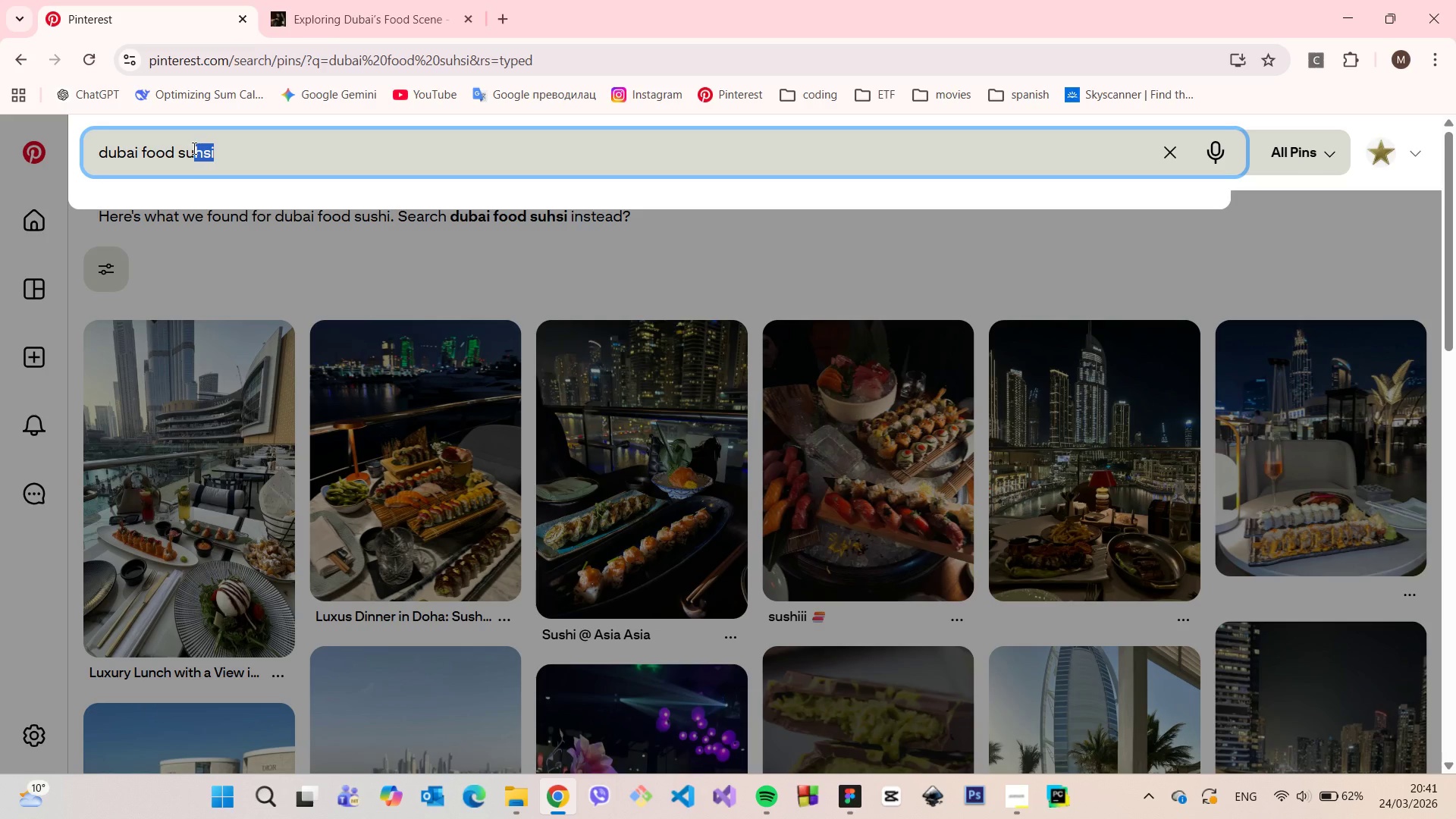 
type(shi)
 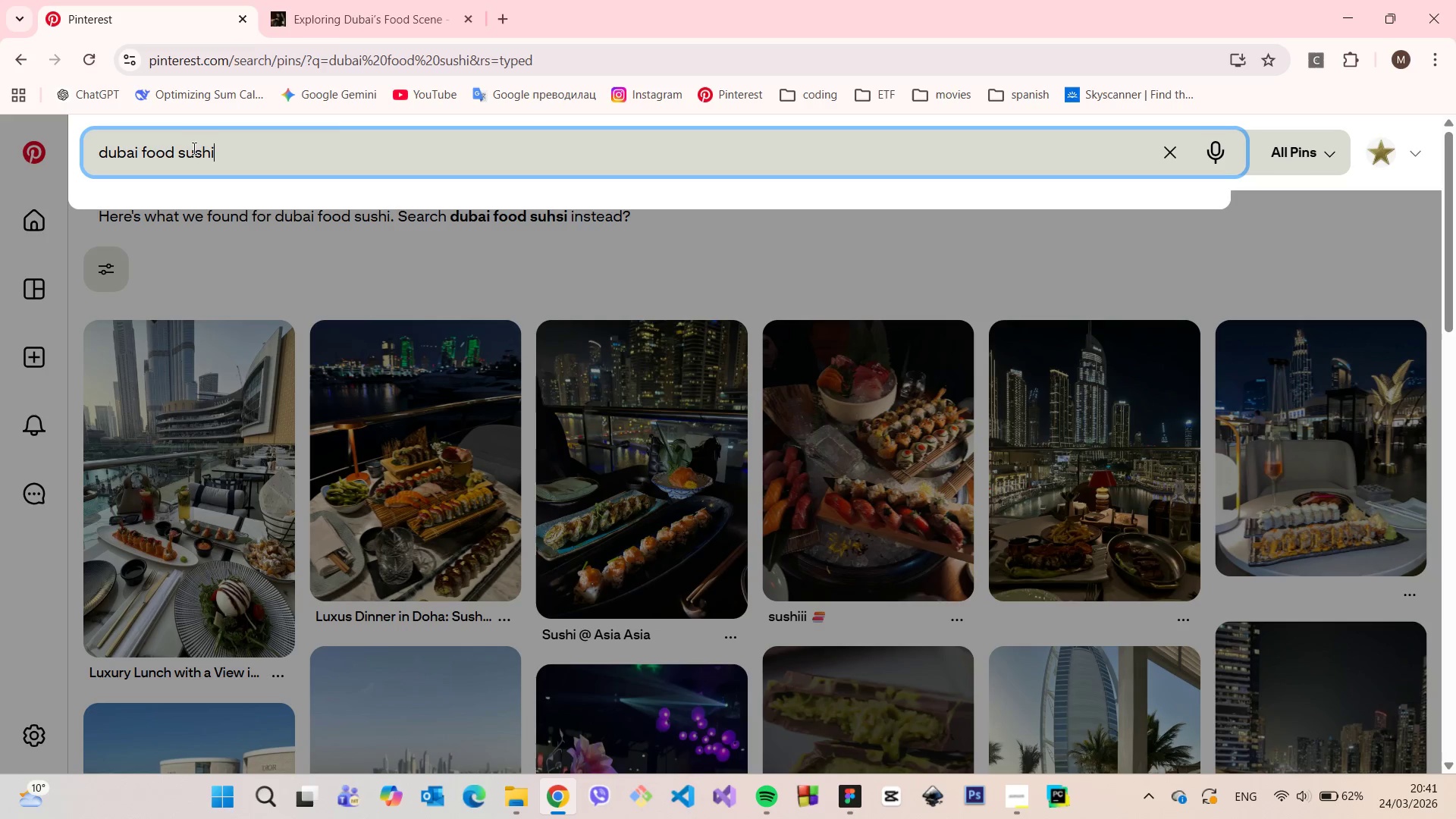 
key(Enter)
 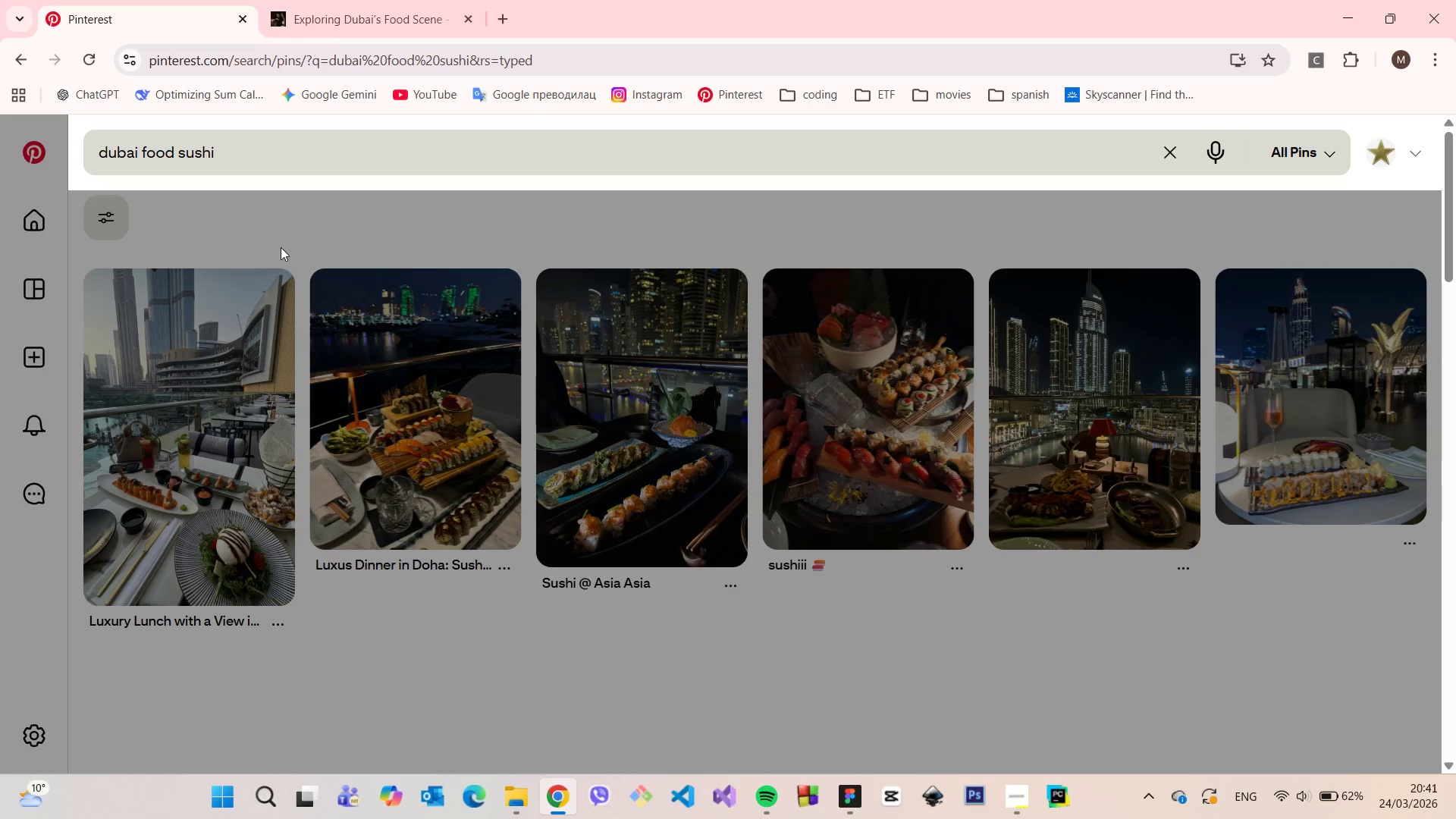 
left_click([288, 248])
 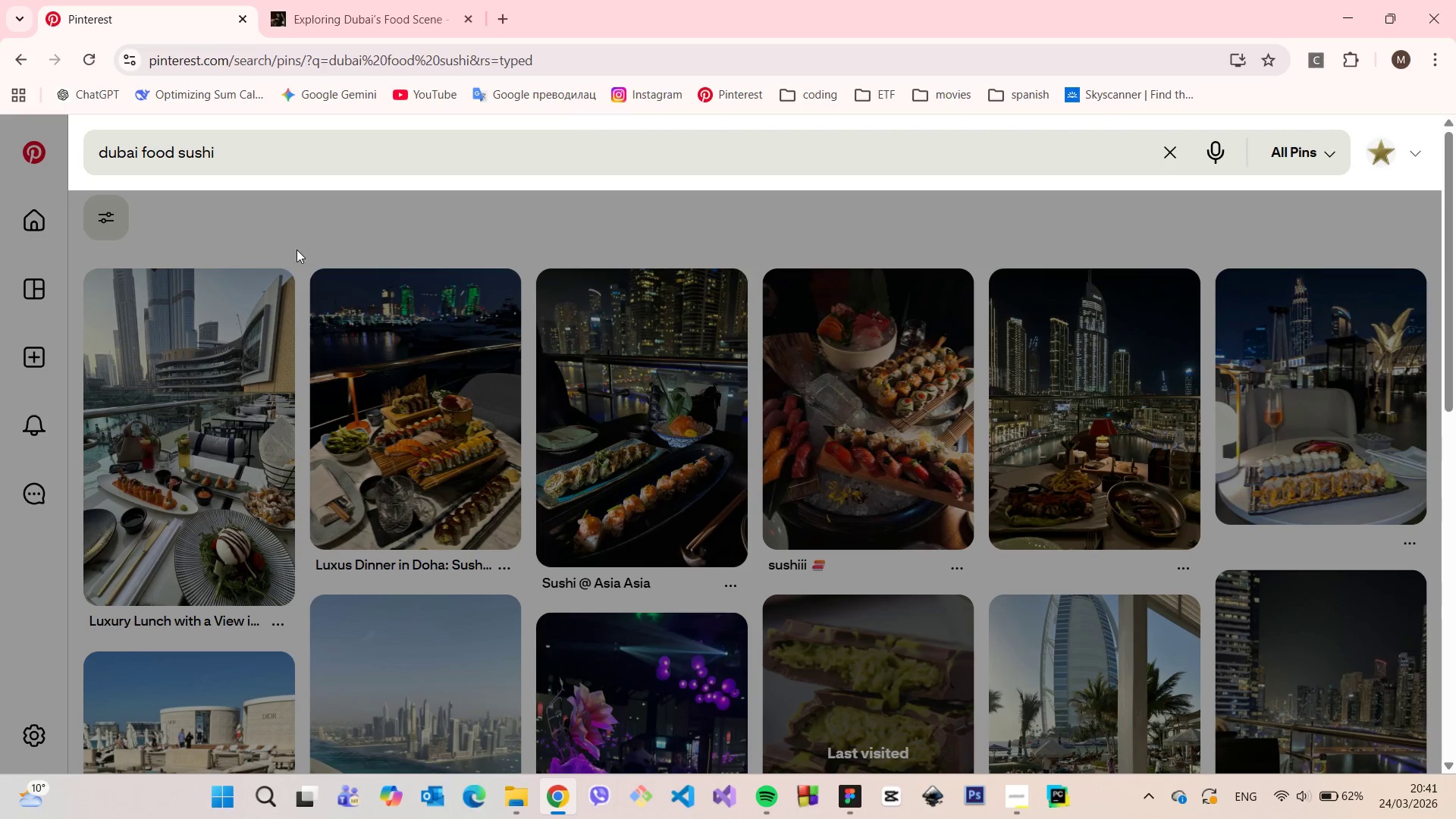 
left_click([297, 249])
 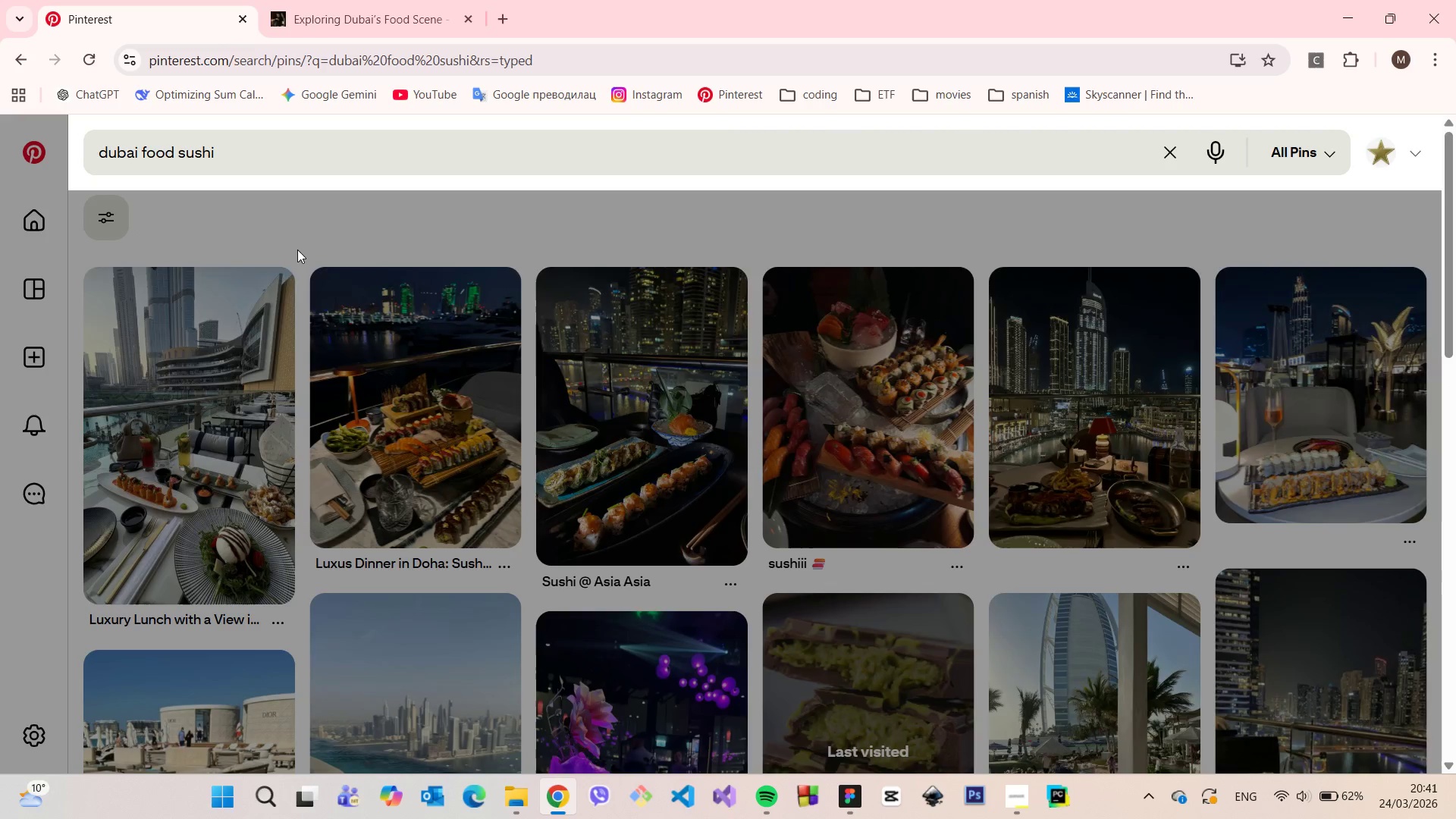 
scroll: coordinate [297, 249], scroll_direction: down, amount: 2.0
 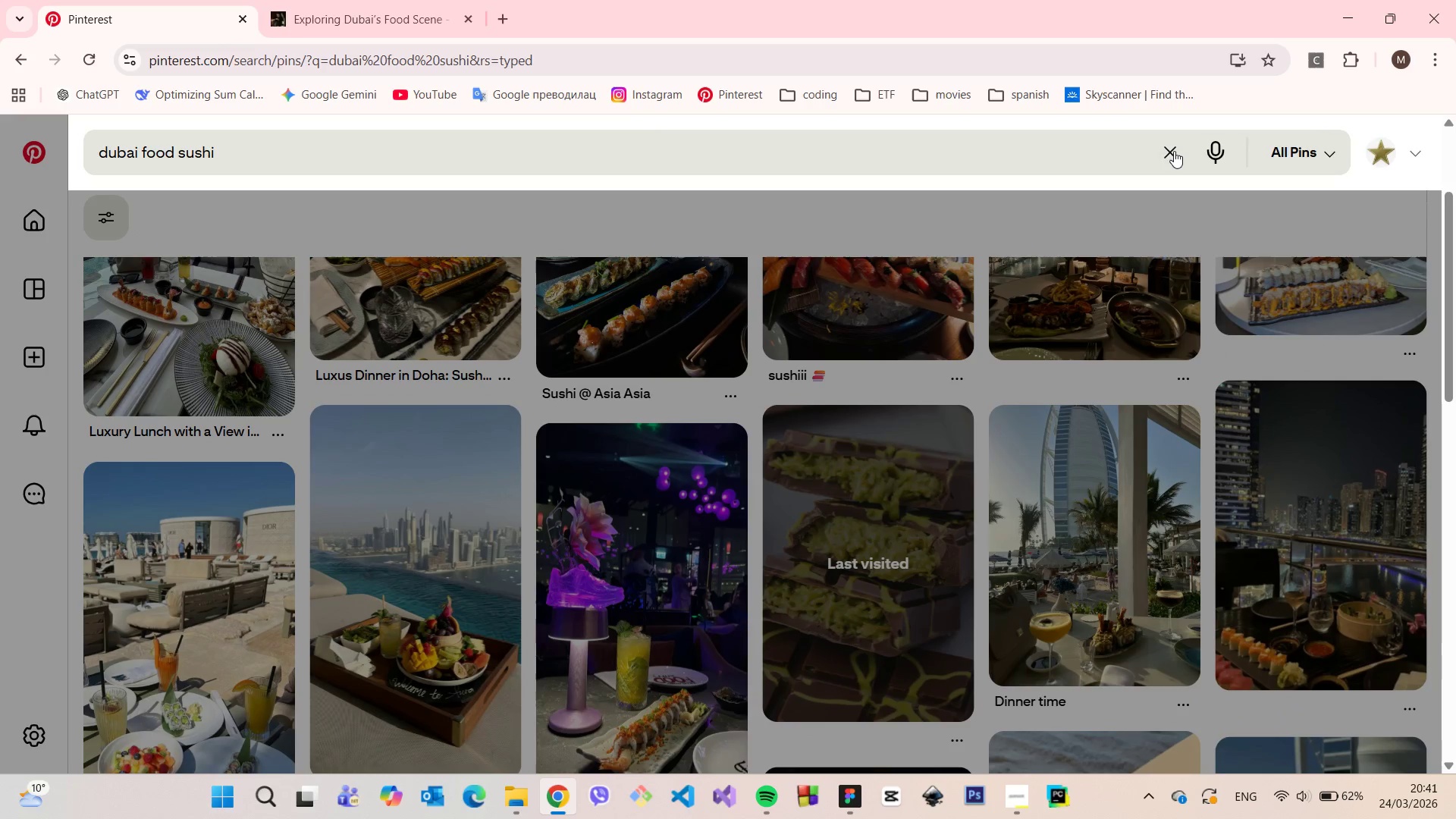 
left_click([1174, 151])
 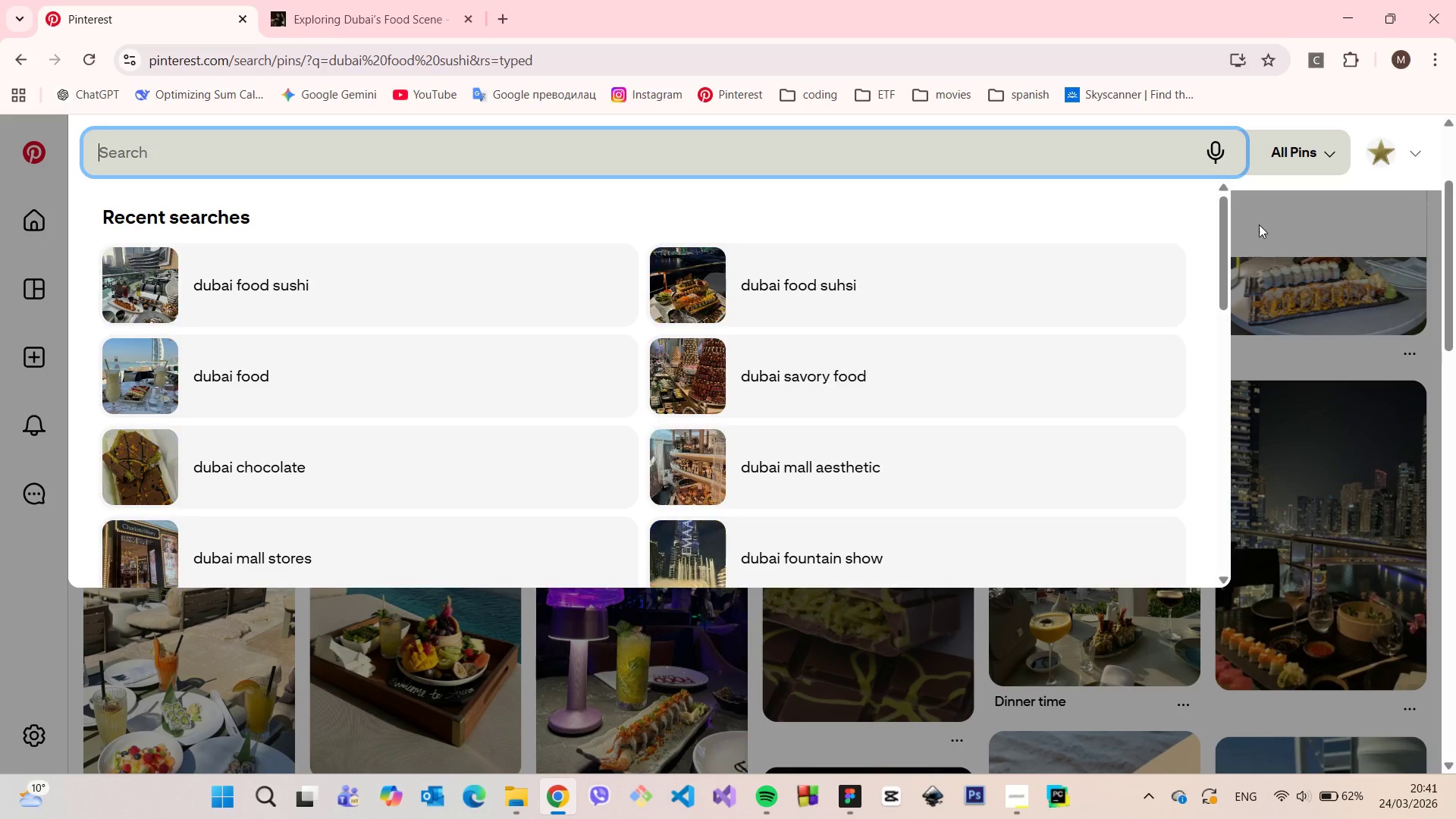 
left_click([1260, 224])
 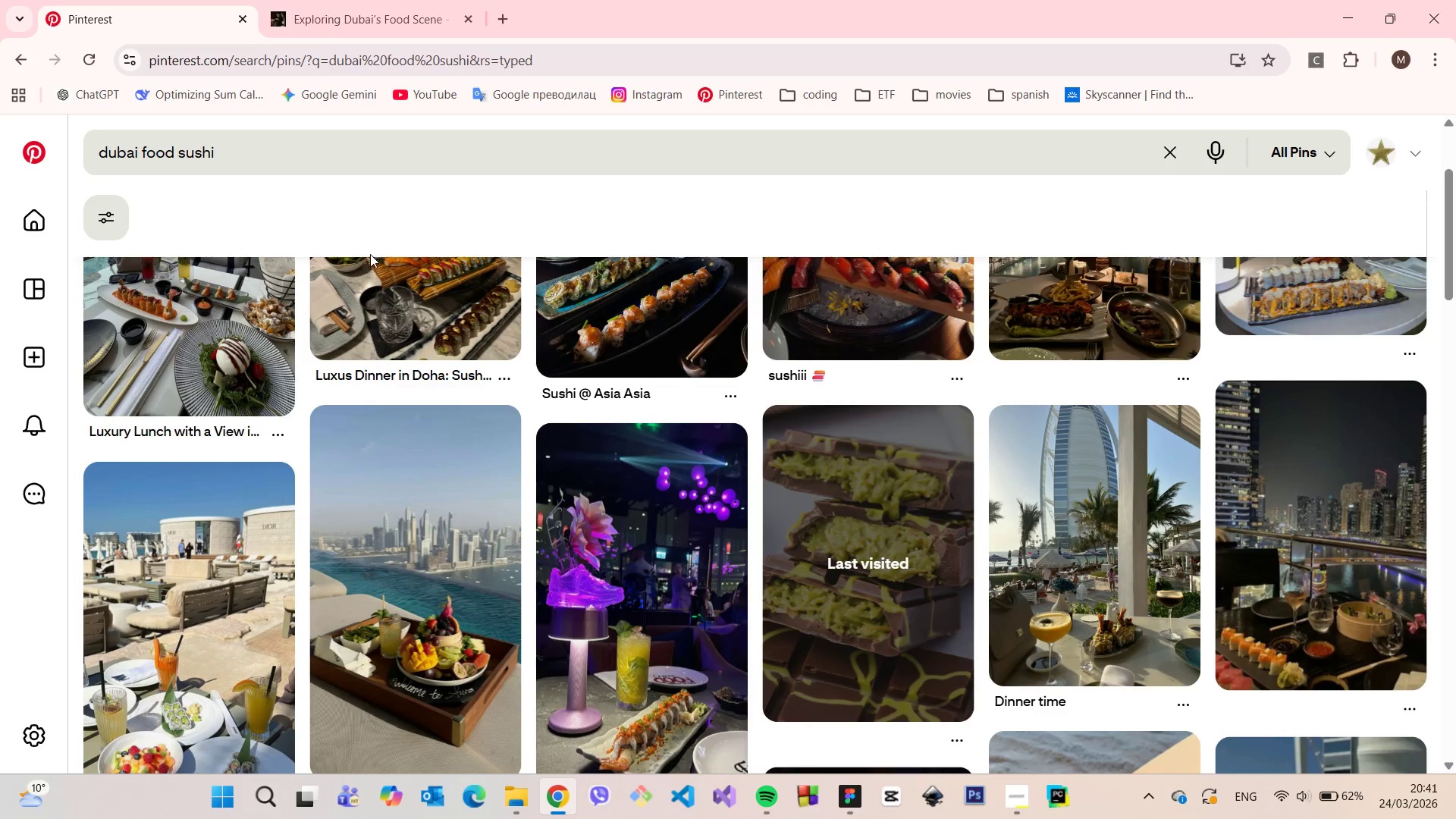 
scroll: coordinate [388, 282], scroll_direction: down, amount: 11.0
 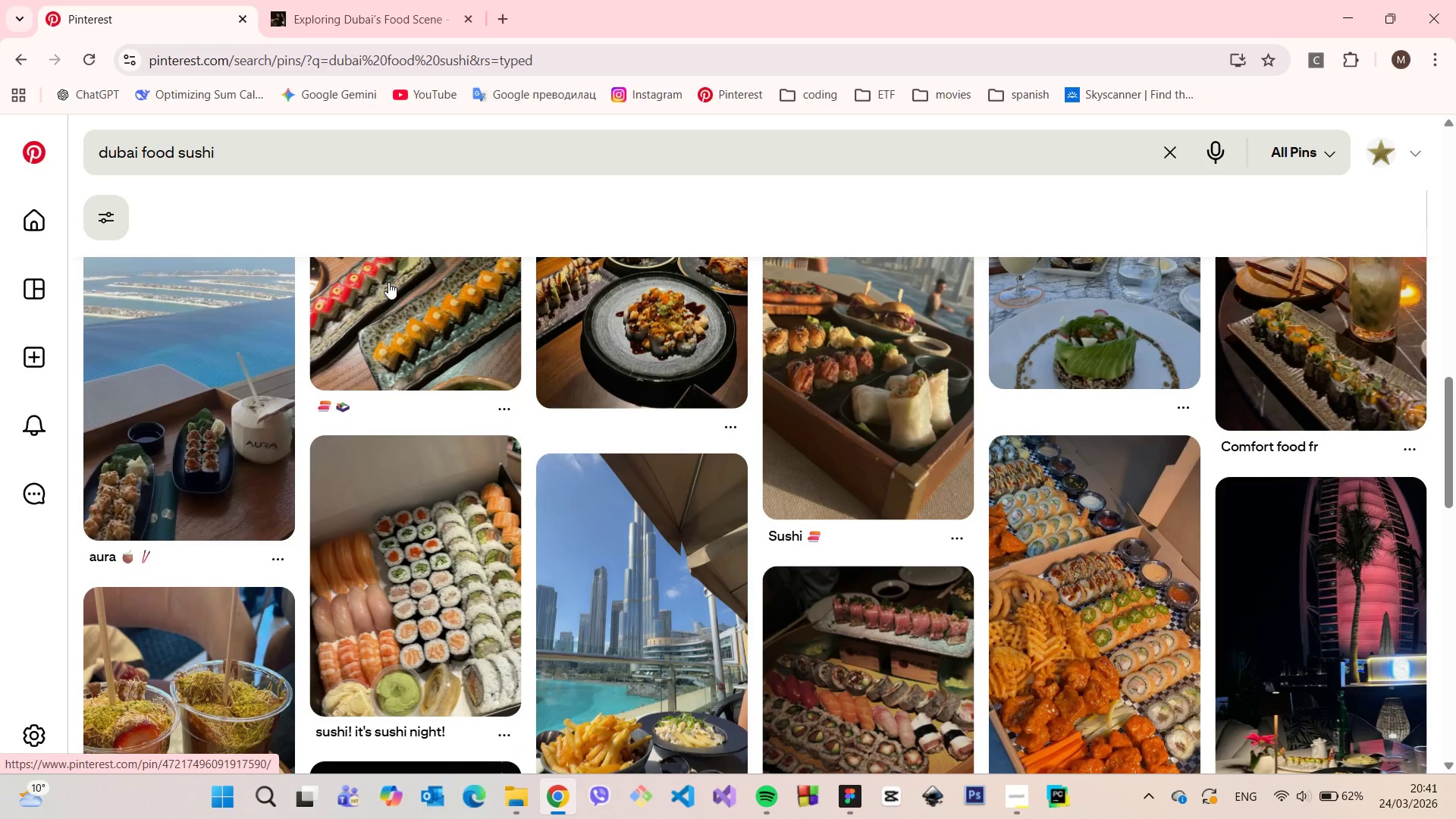 
scroll: coordinate [476, 344], scroll_direction: down, amount: 2.0
 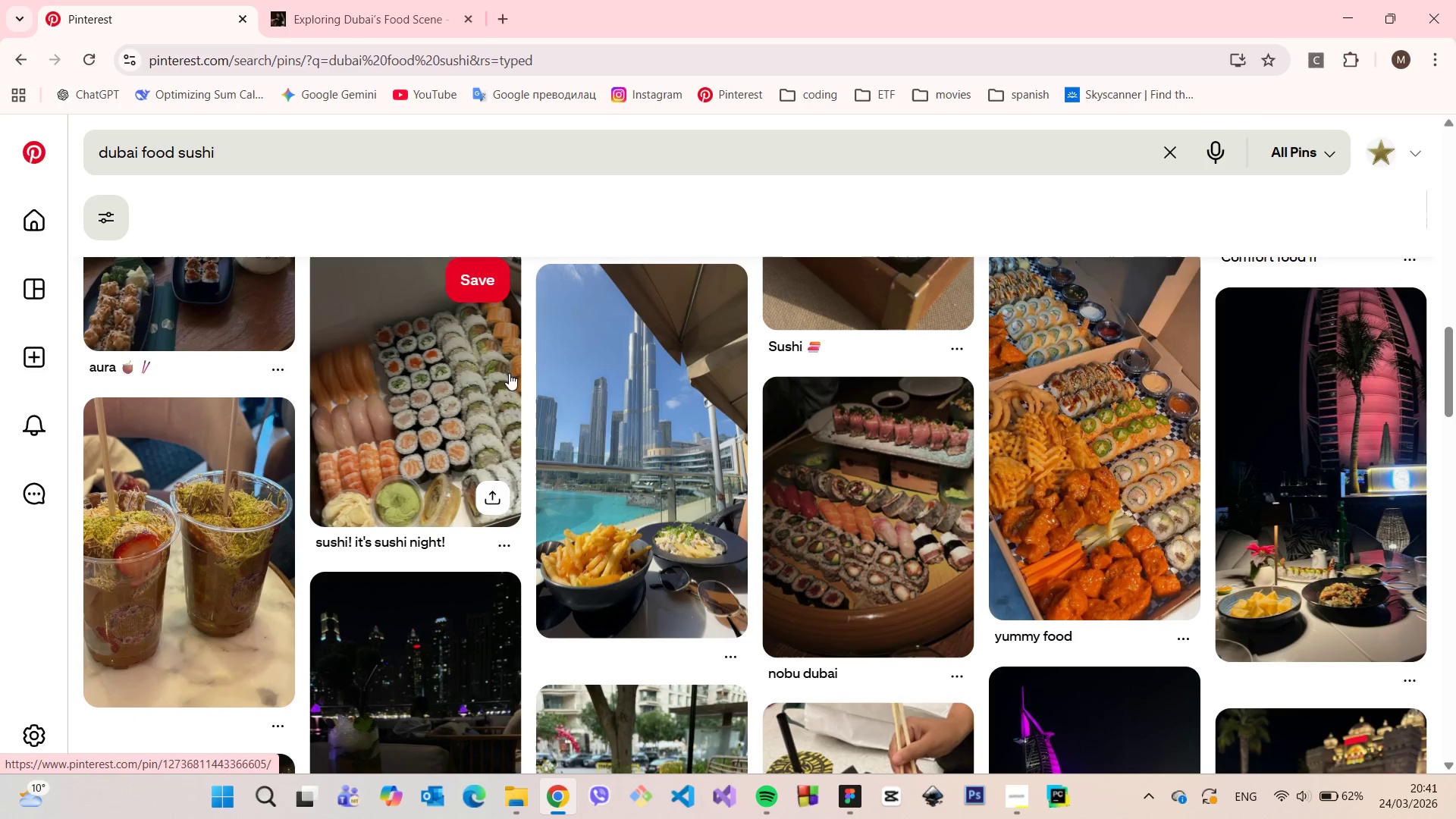 
left_click([849, 804])
 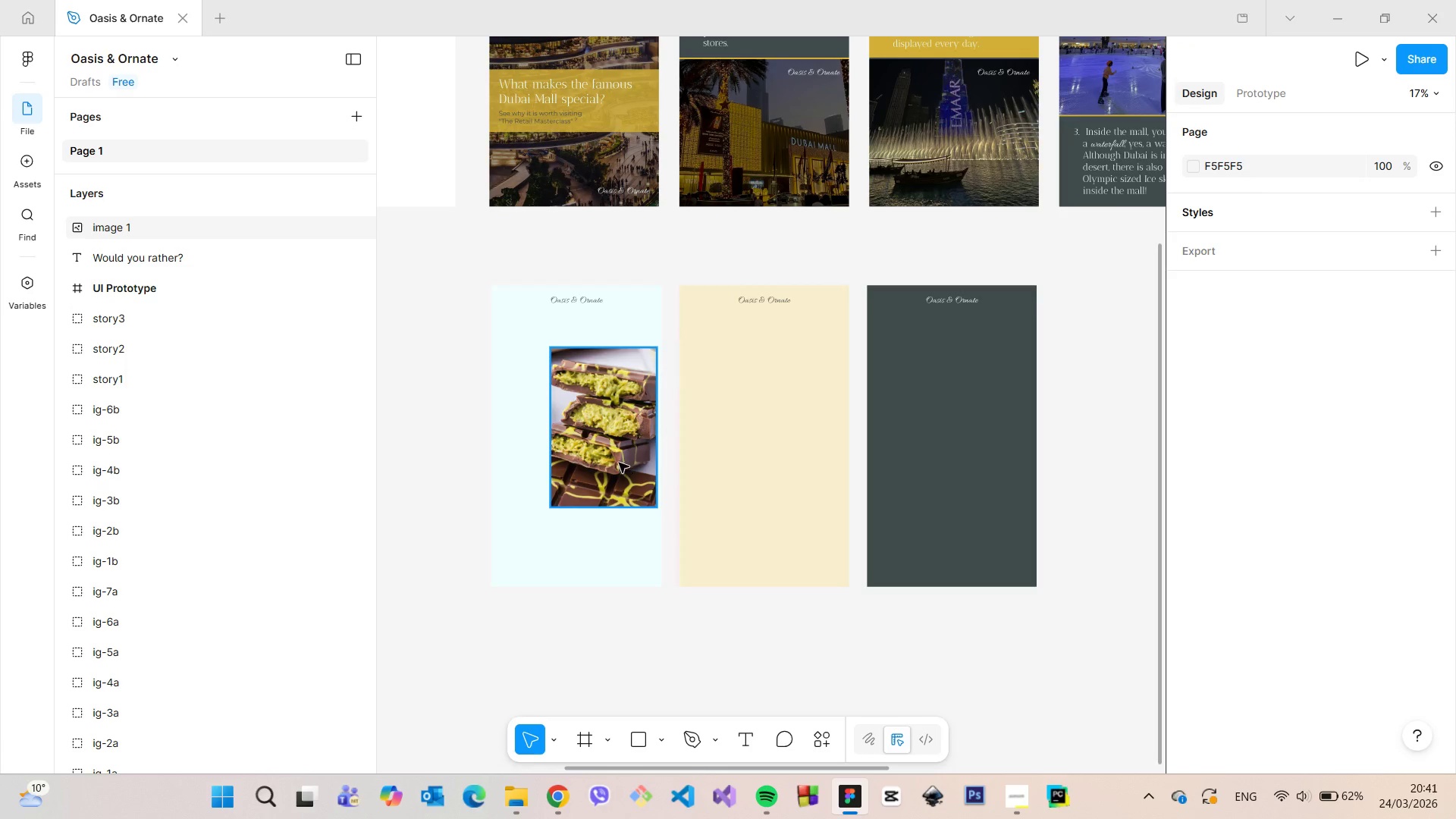 
left_click([619, 463])
 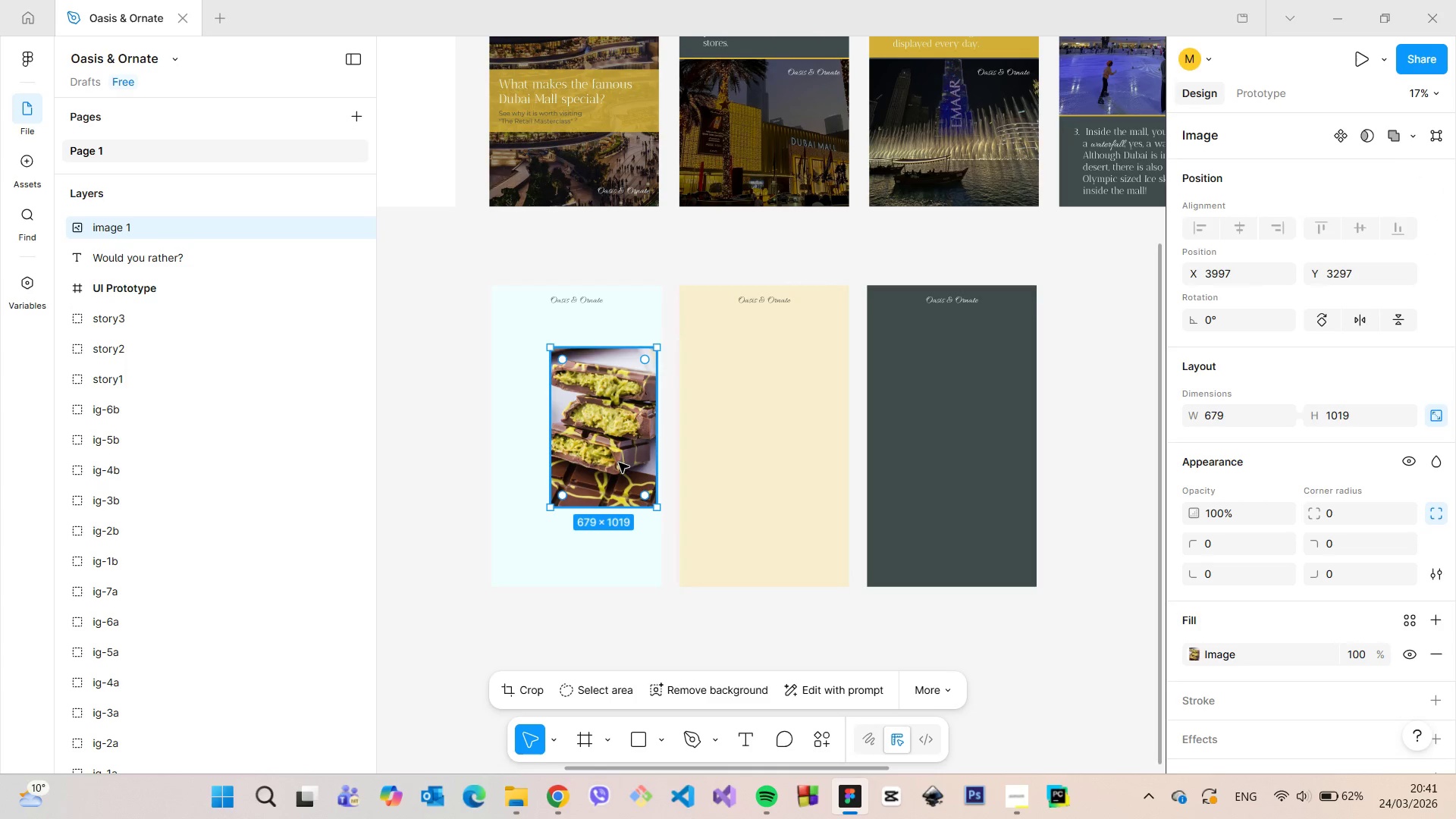 
key(Backspace)
 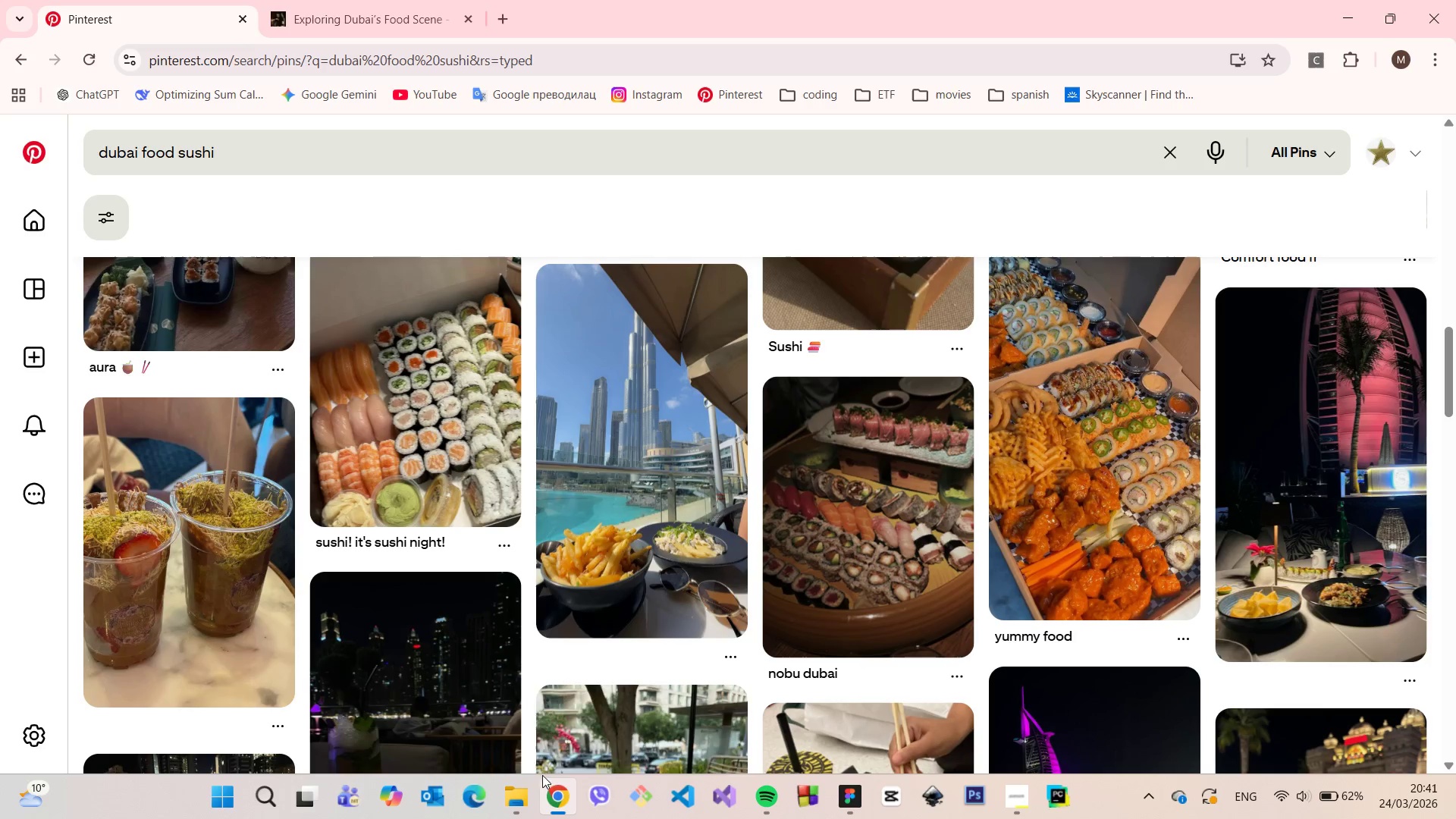 
scroll: coordinate [483, 629], scroll_direction: down, amount: 3.0
 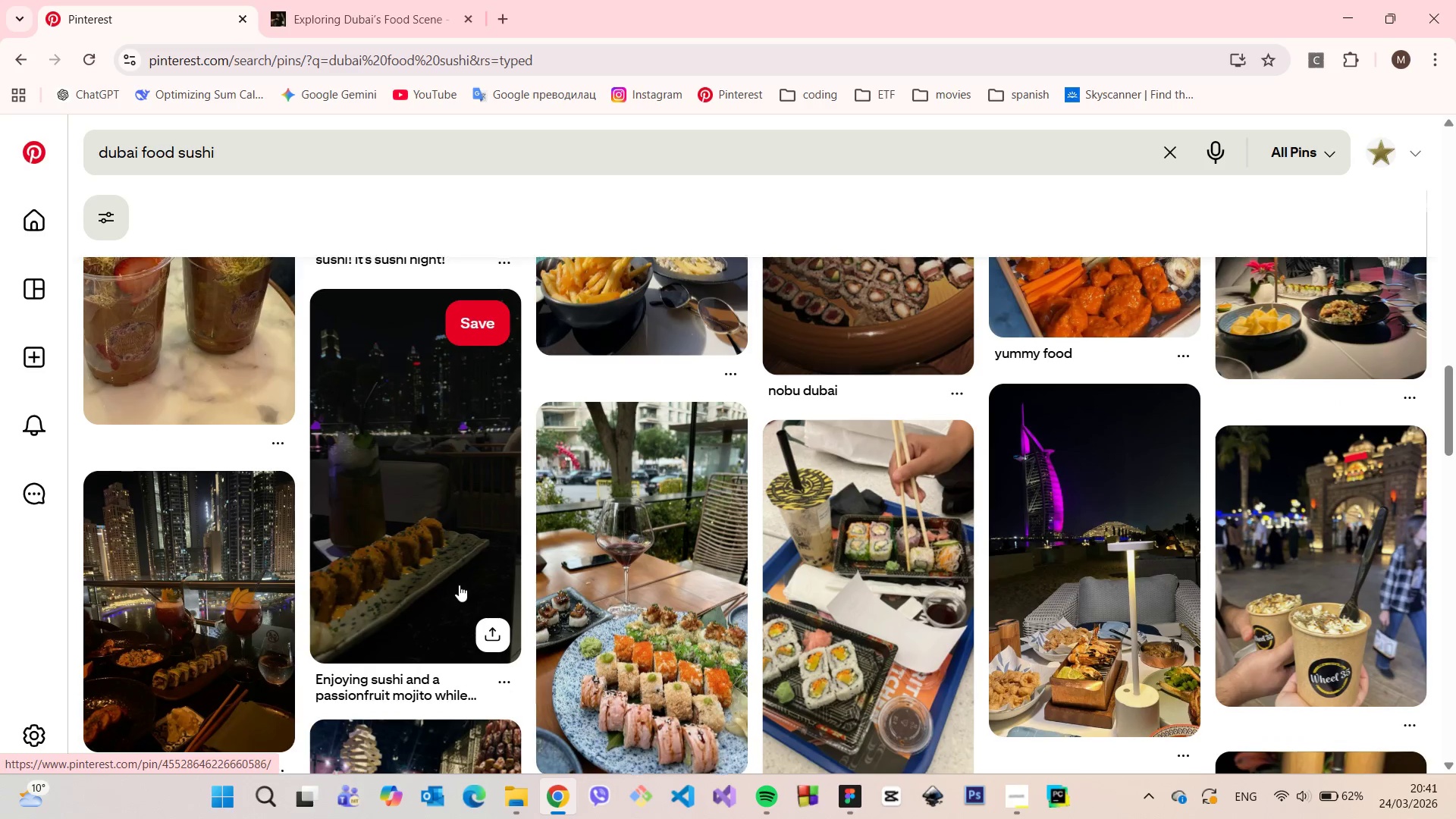 
scroll: coordinate [216, 567], scroll_direction: up, amount: 4.0
 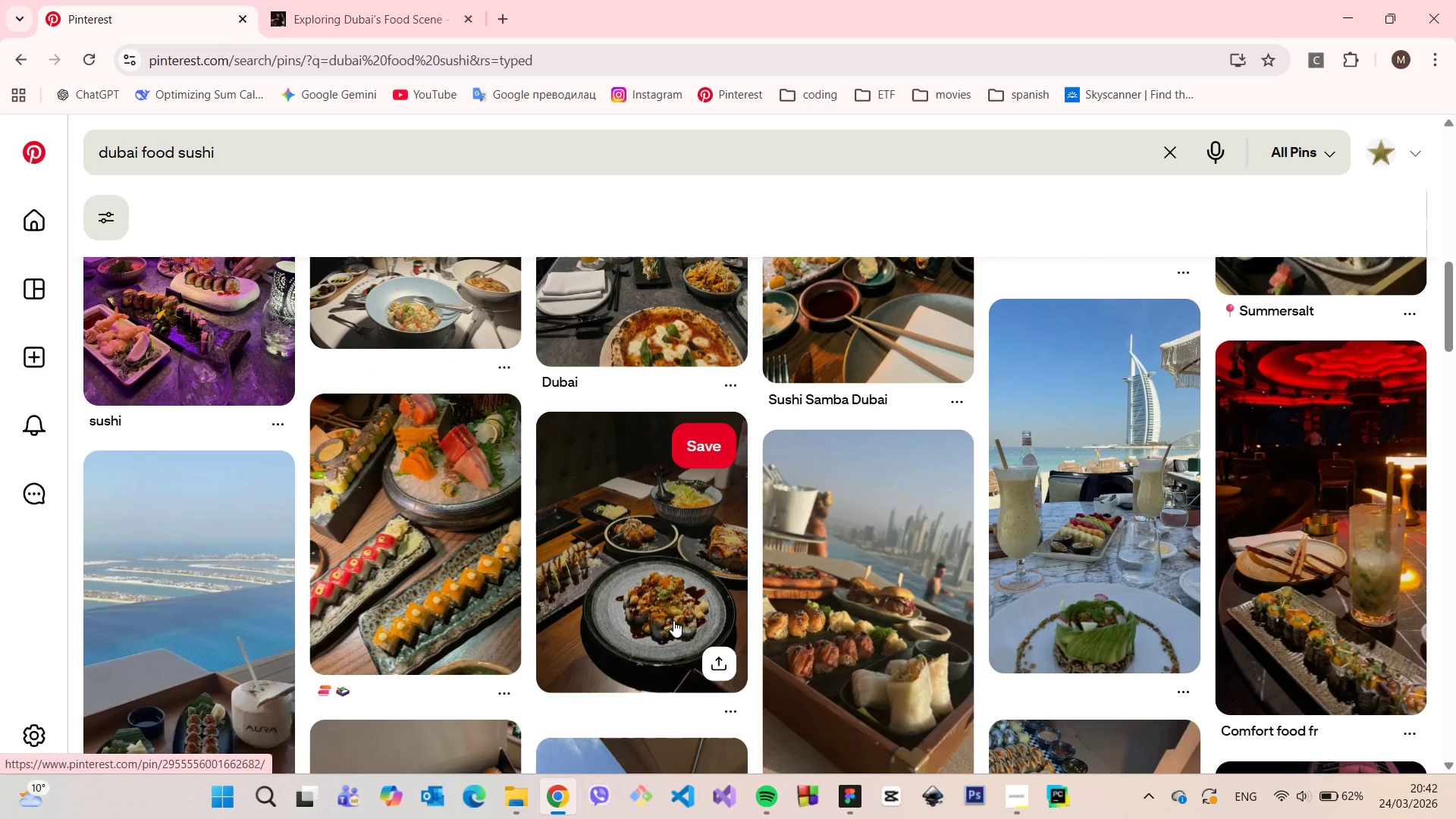 
left_click([833, 616])
 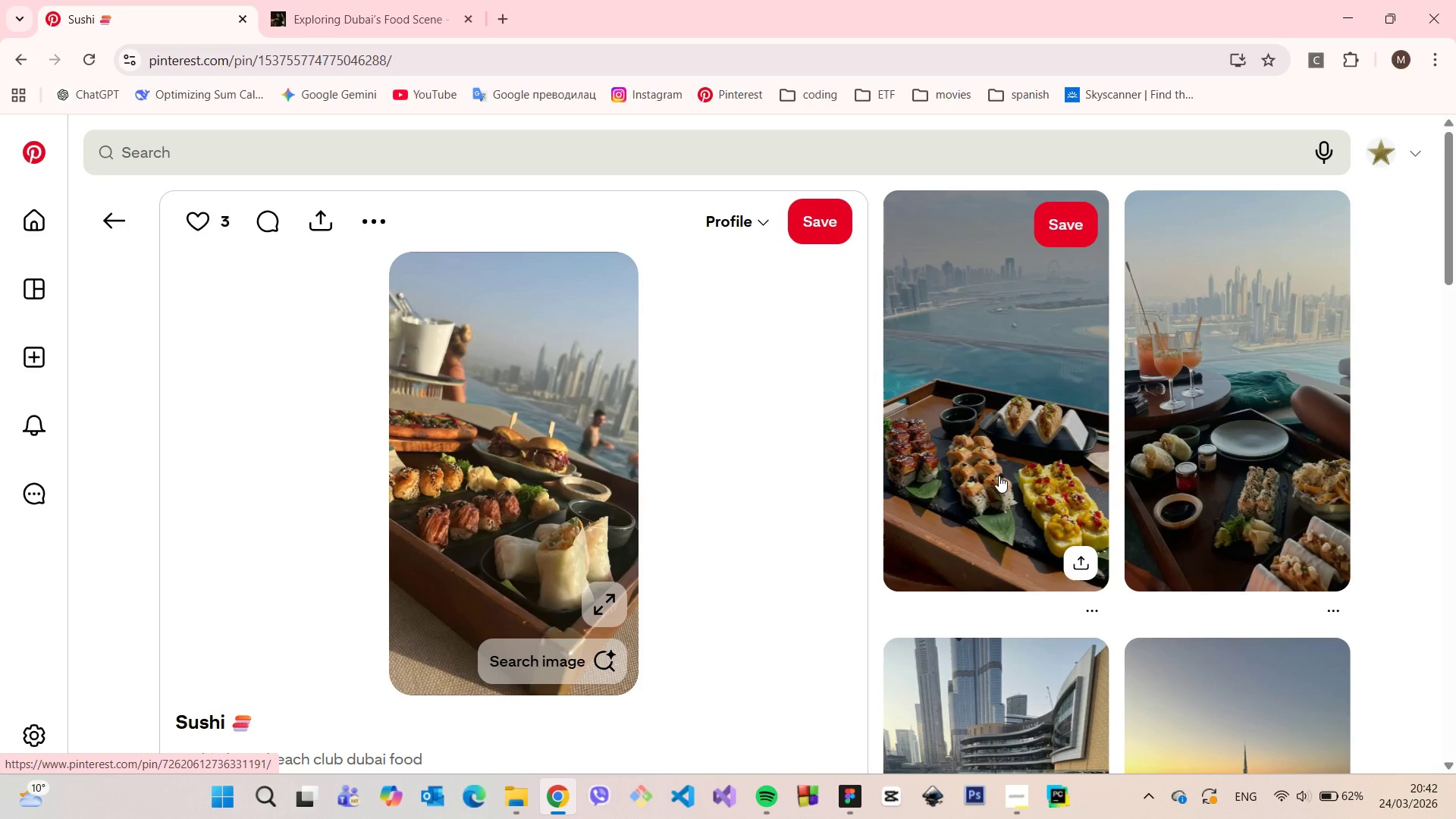 
wait(6.19)
 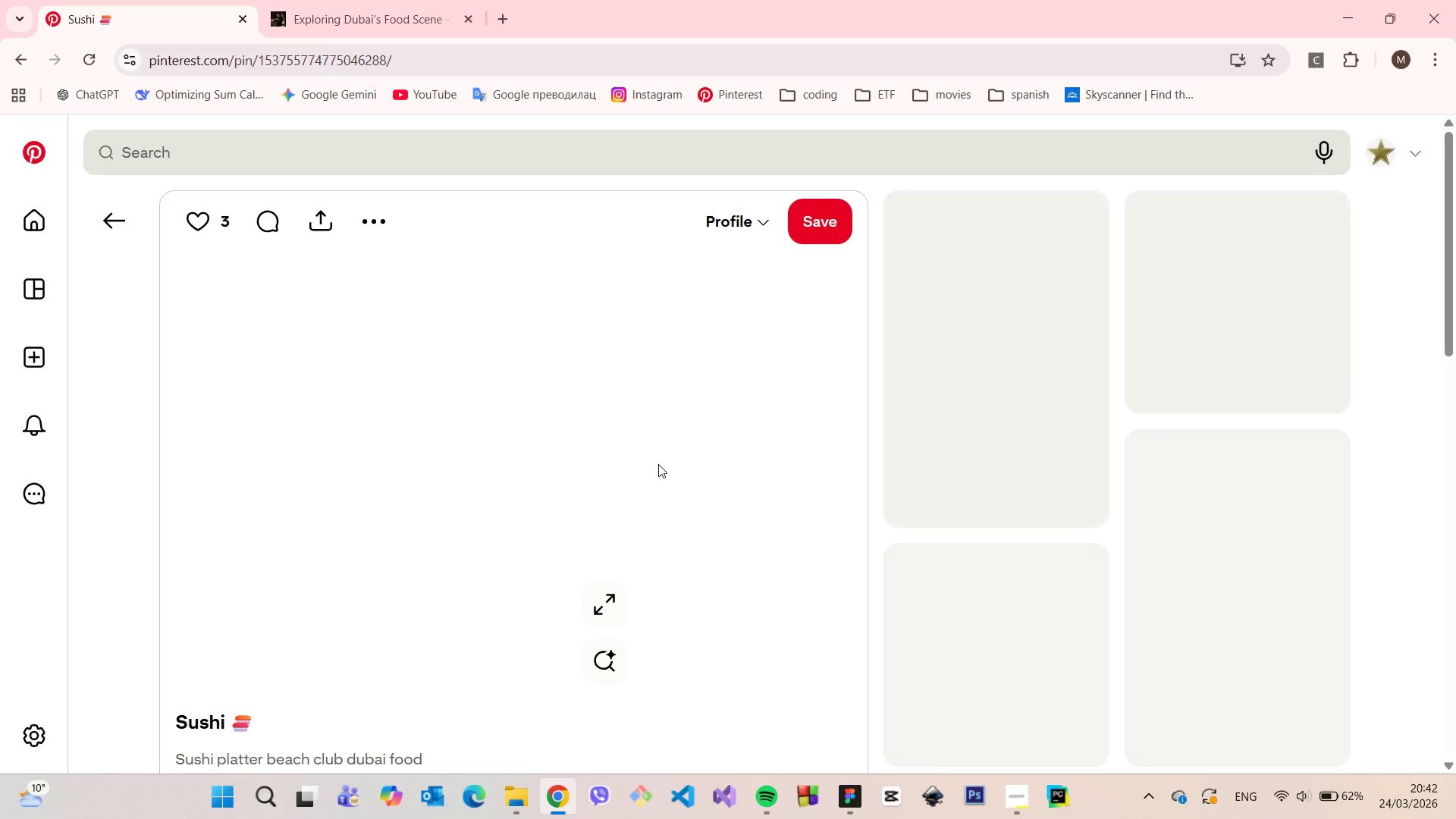 
left_click([999, 475])
 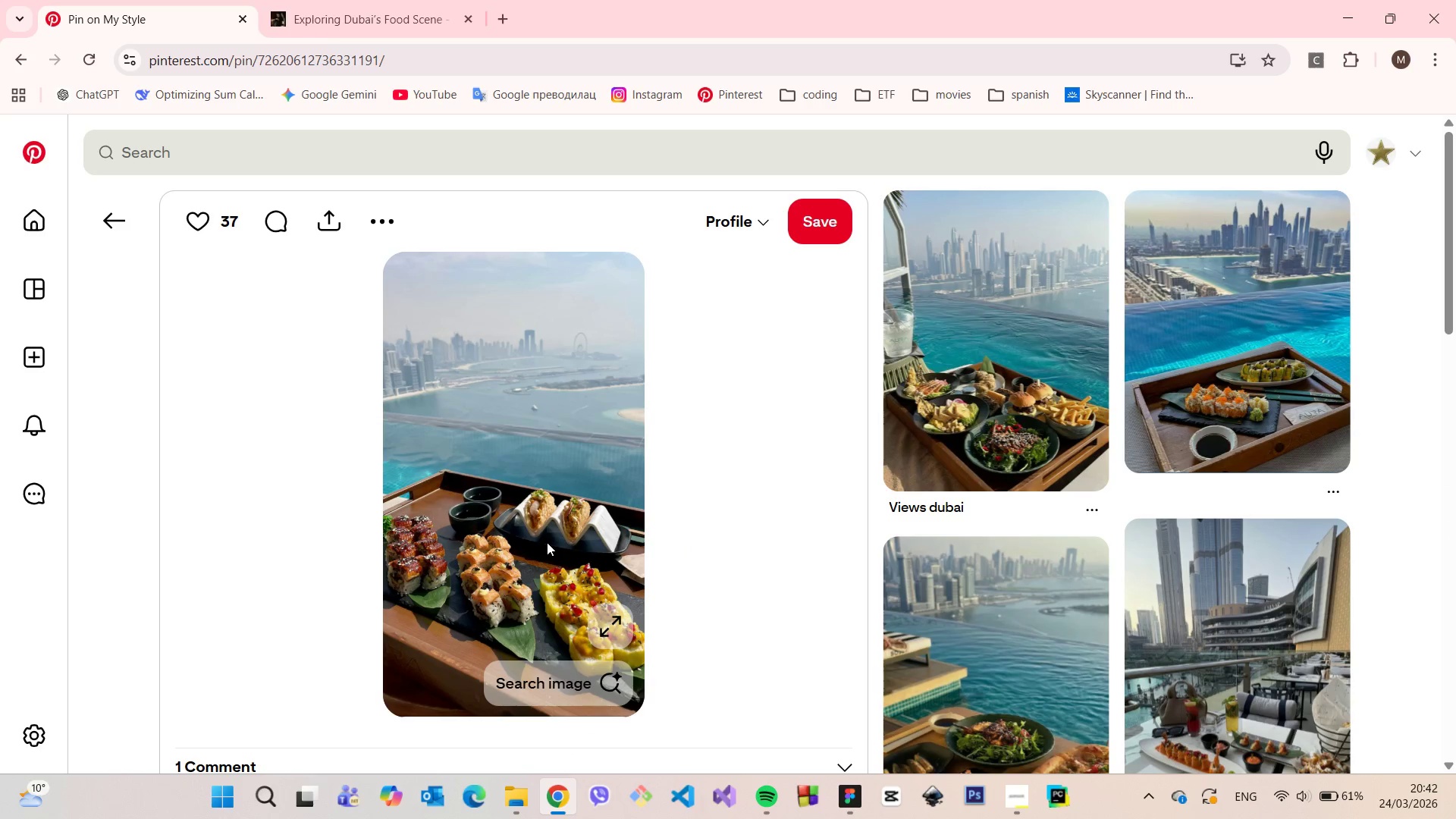 
right_click([547, 542])
 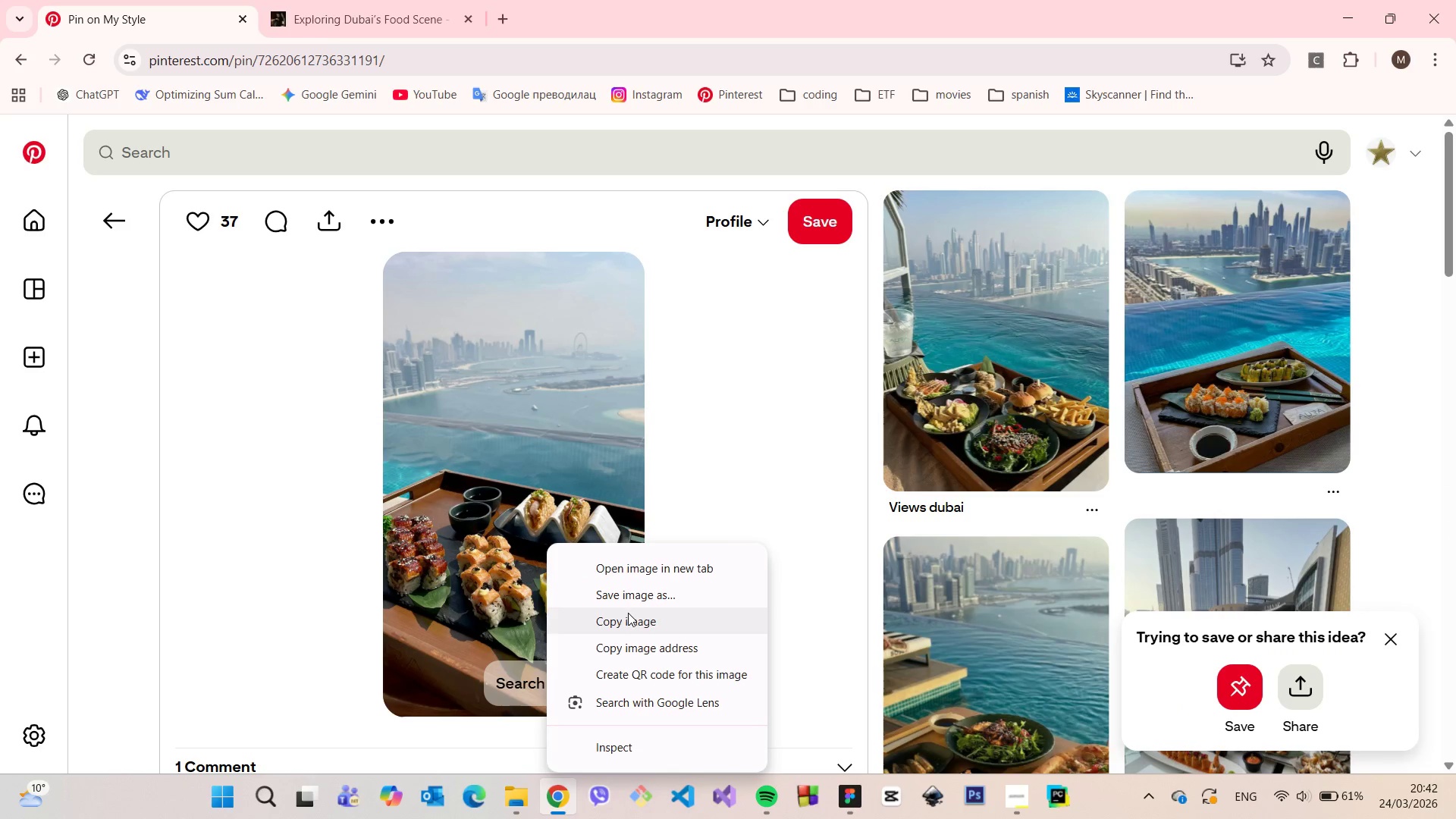 
left_click([628, 615])
 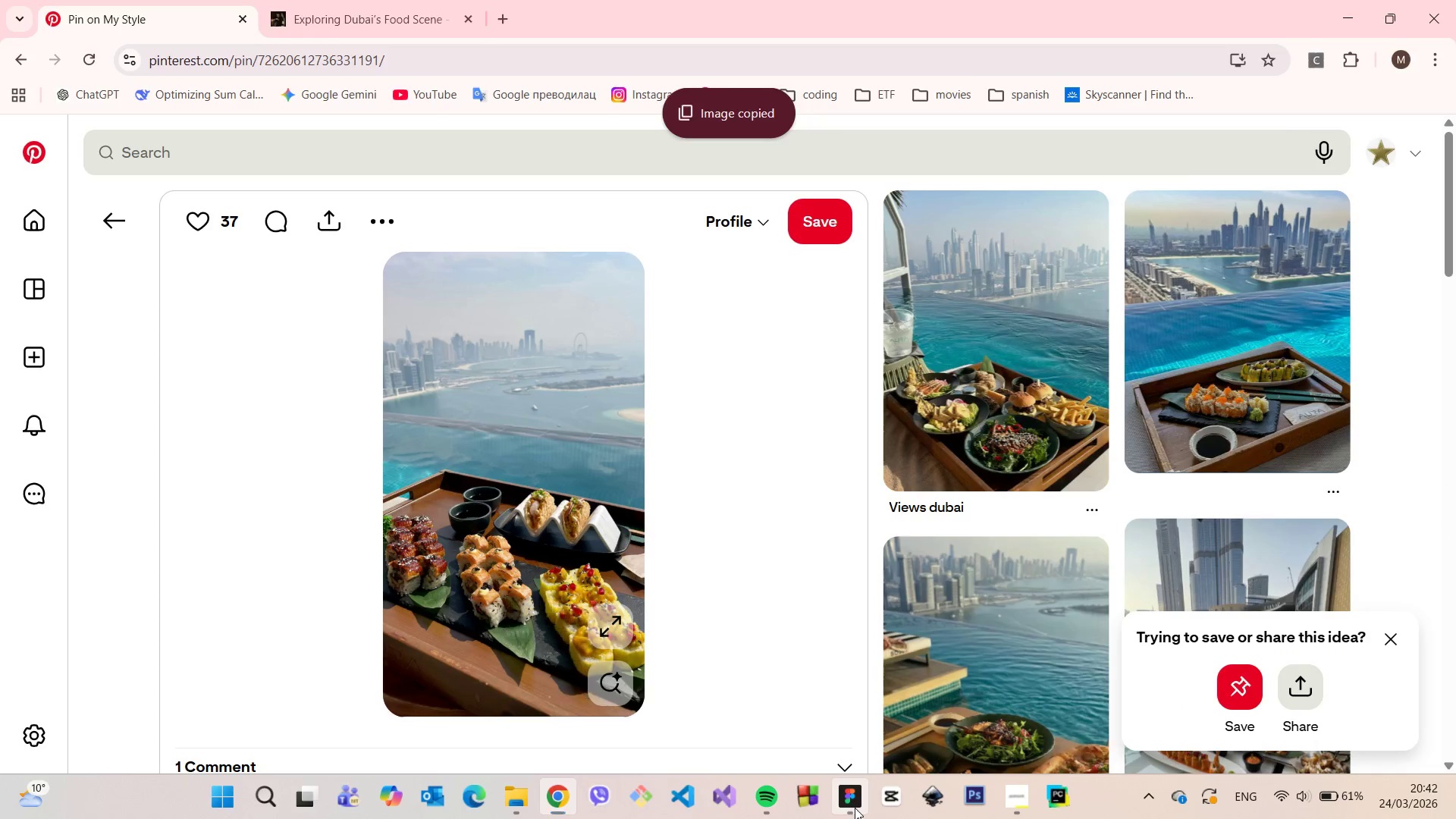 
left_click([855, 808])
 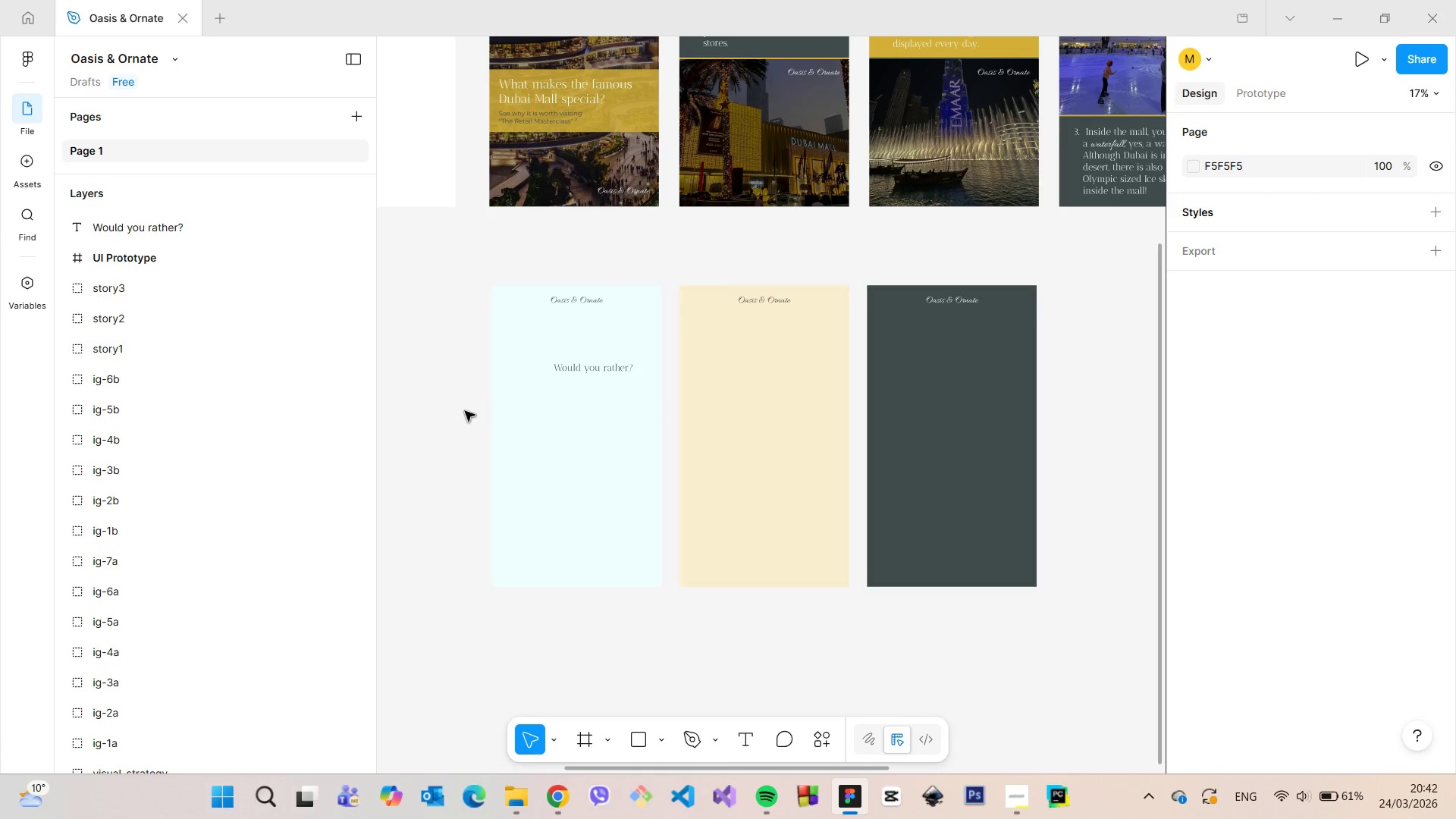 
left_click([465, 411])
 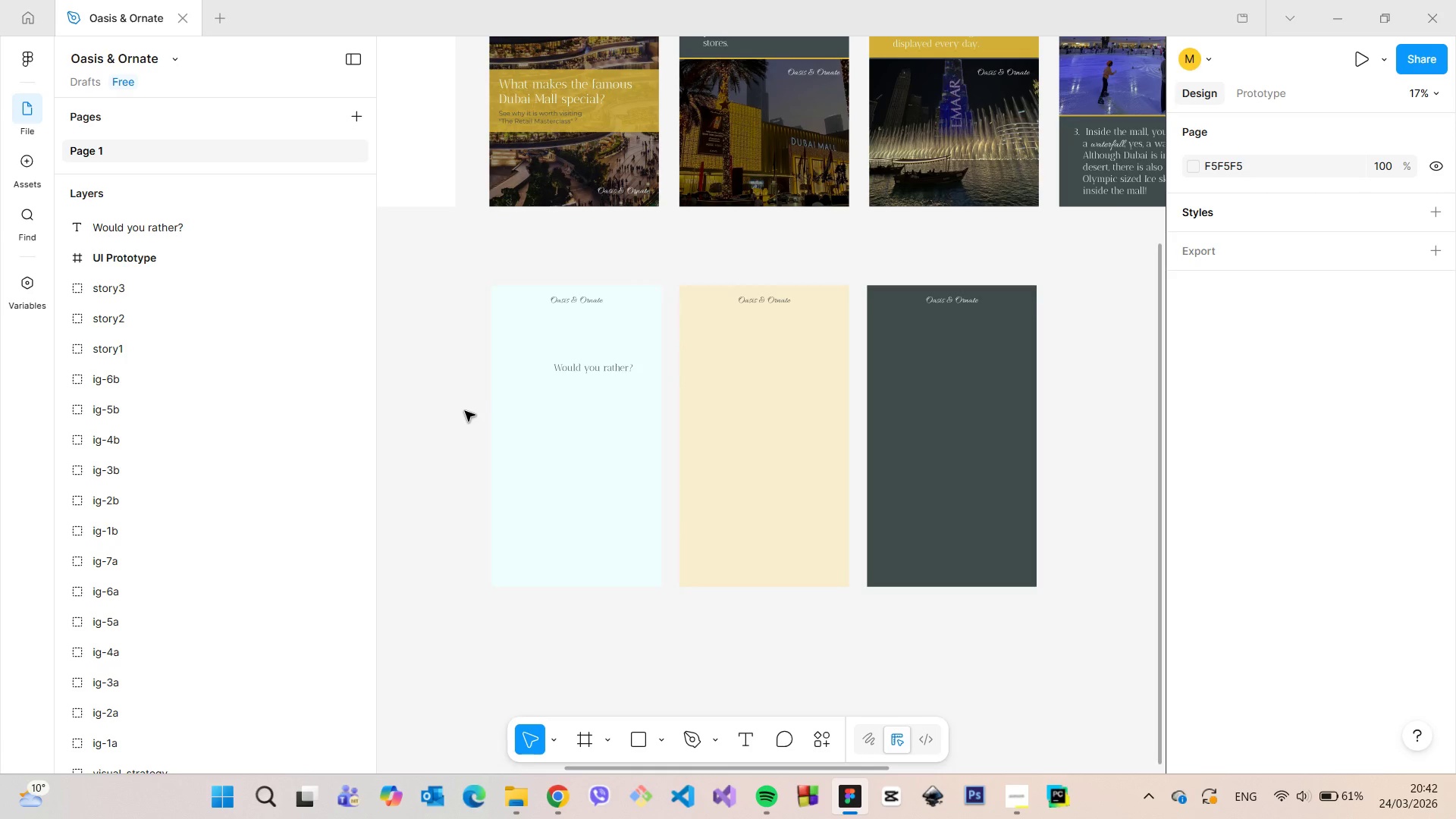 
key(Control+V)
 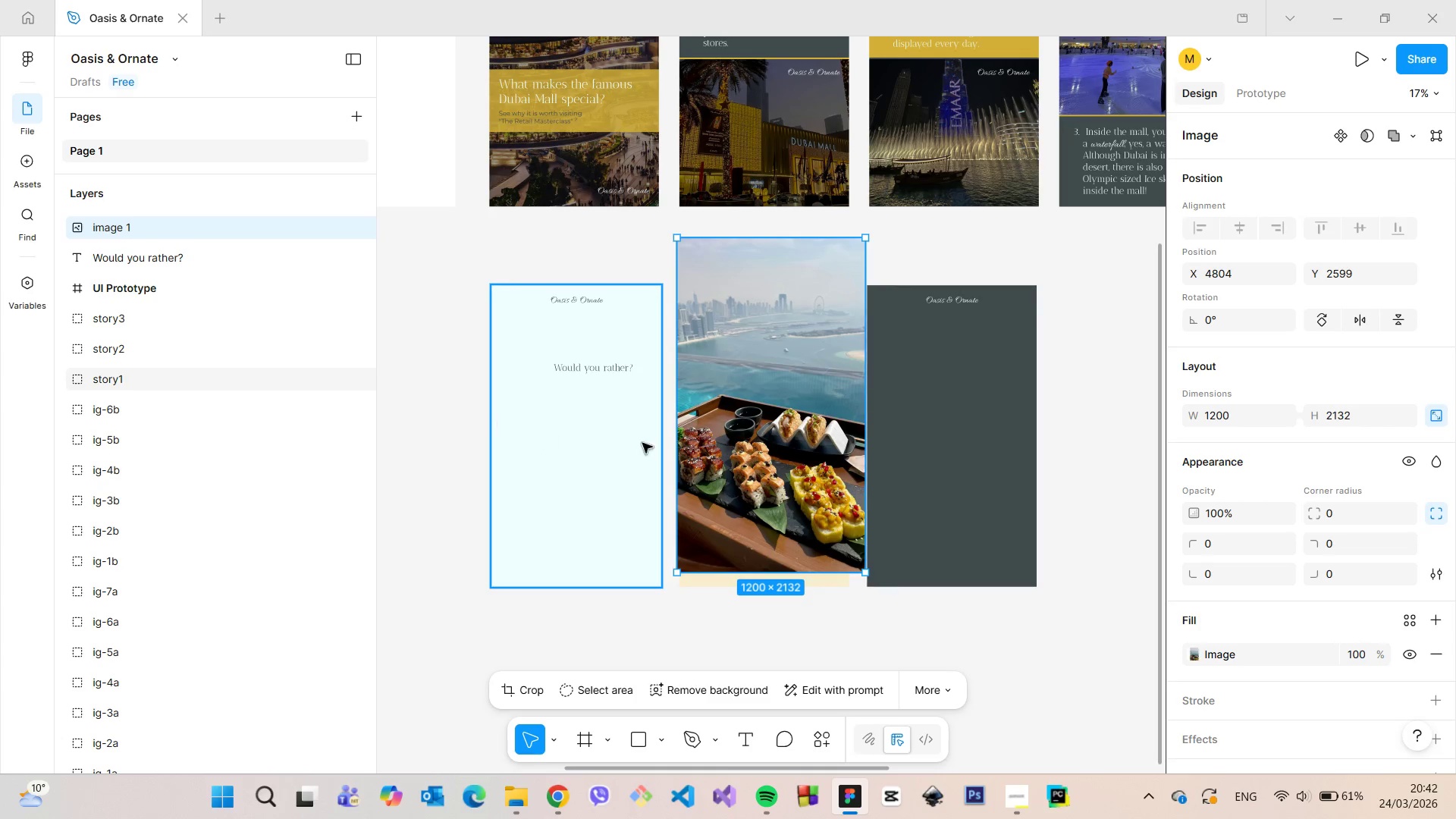 
left_click_drag(start_coordinate=[753, 442], to_coordinate=[451, 426])
 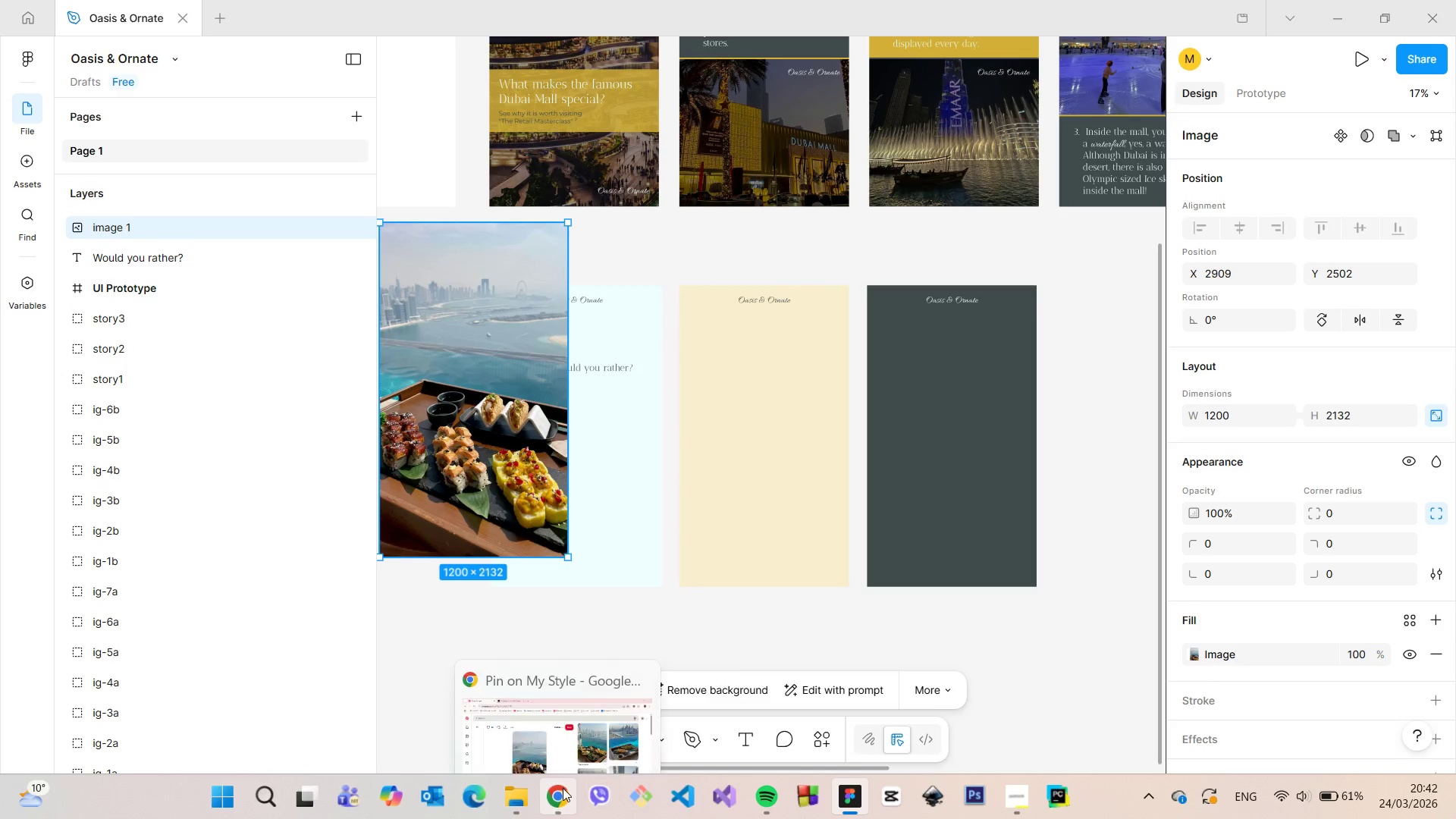 
left_click([563, 788])
 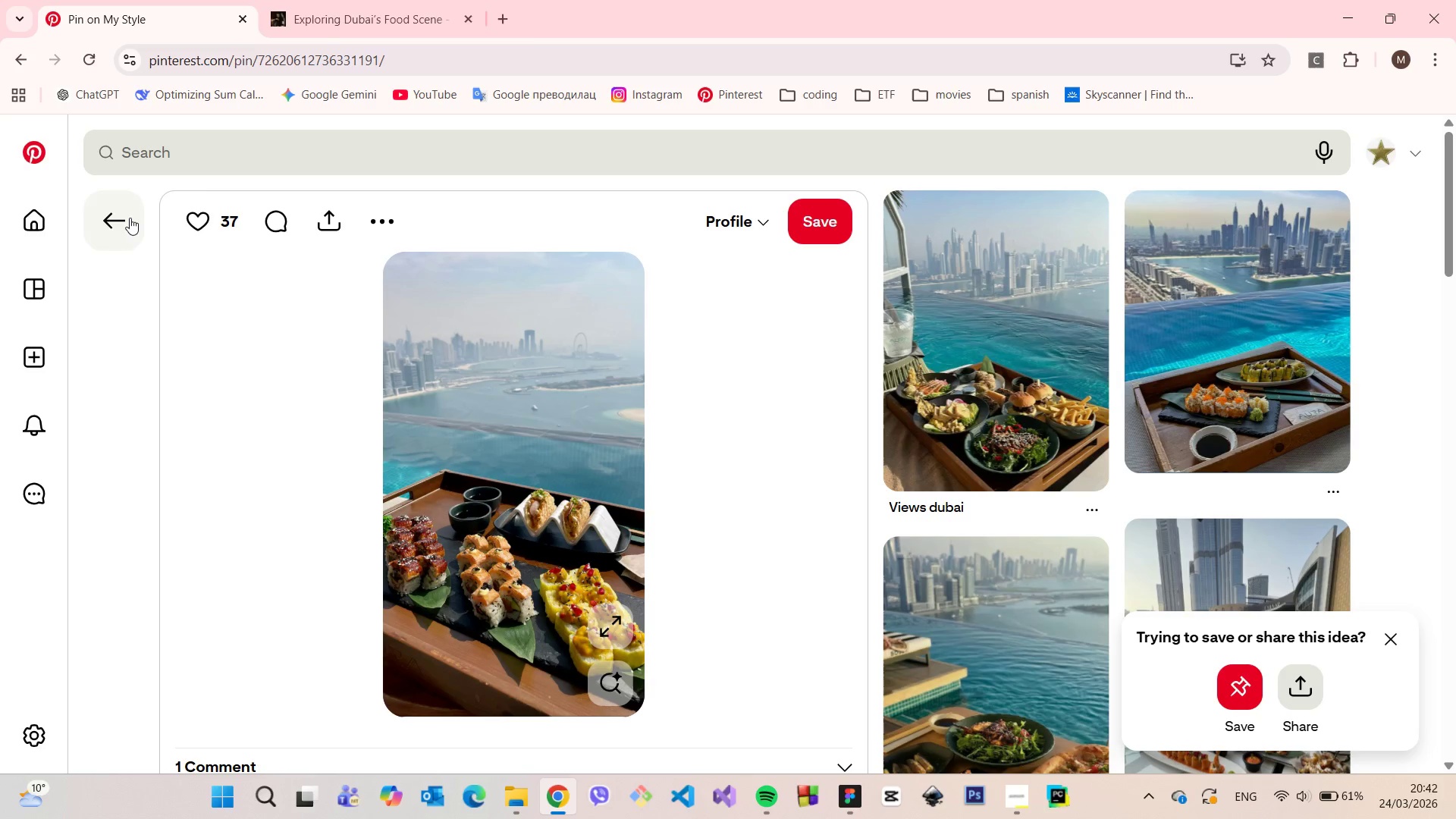 
left_click([130, 218])
 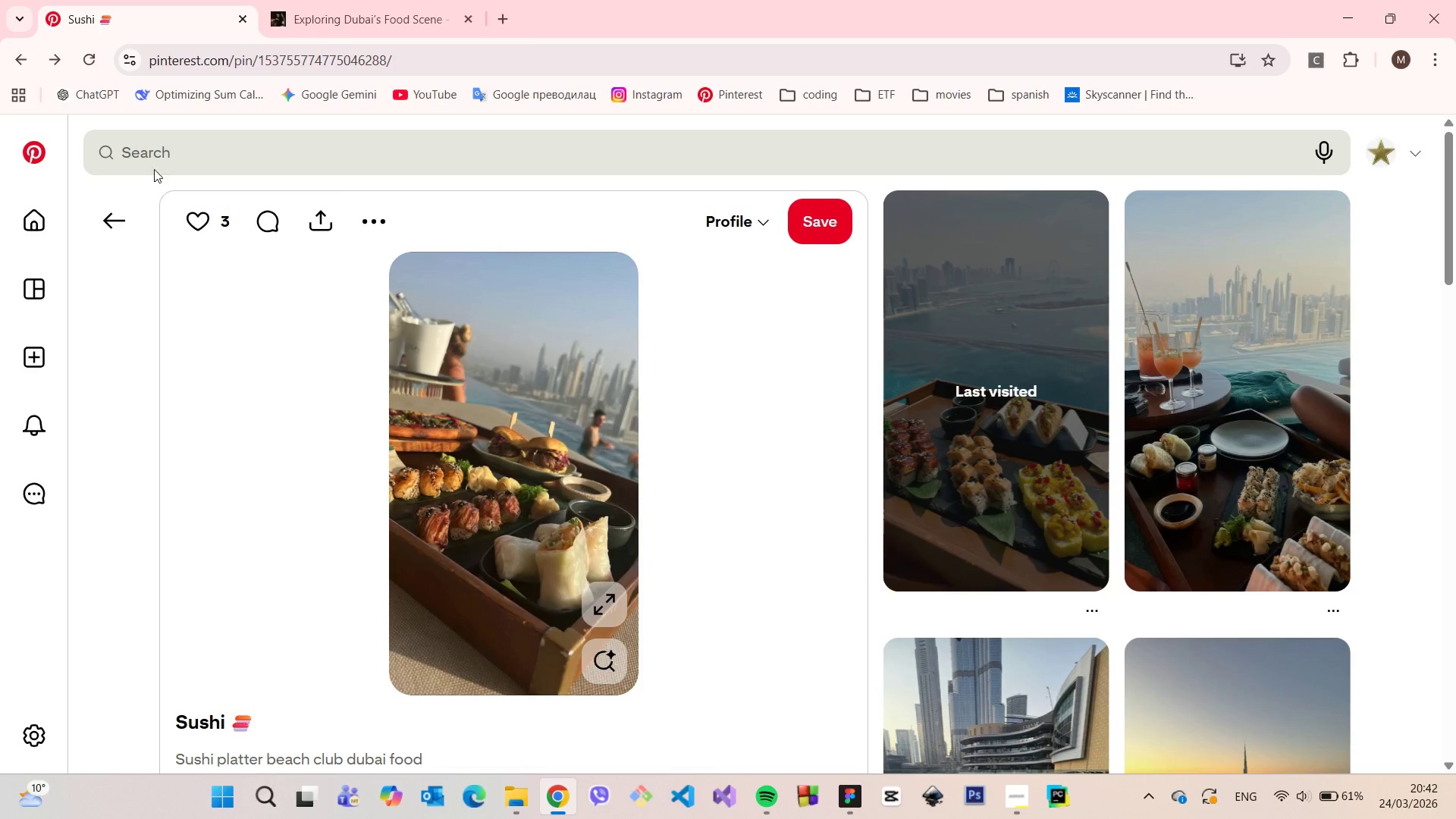 
left_click([155, 152])
 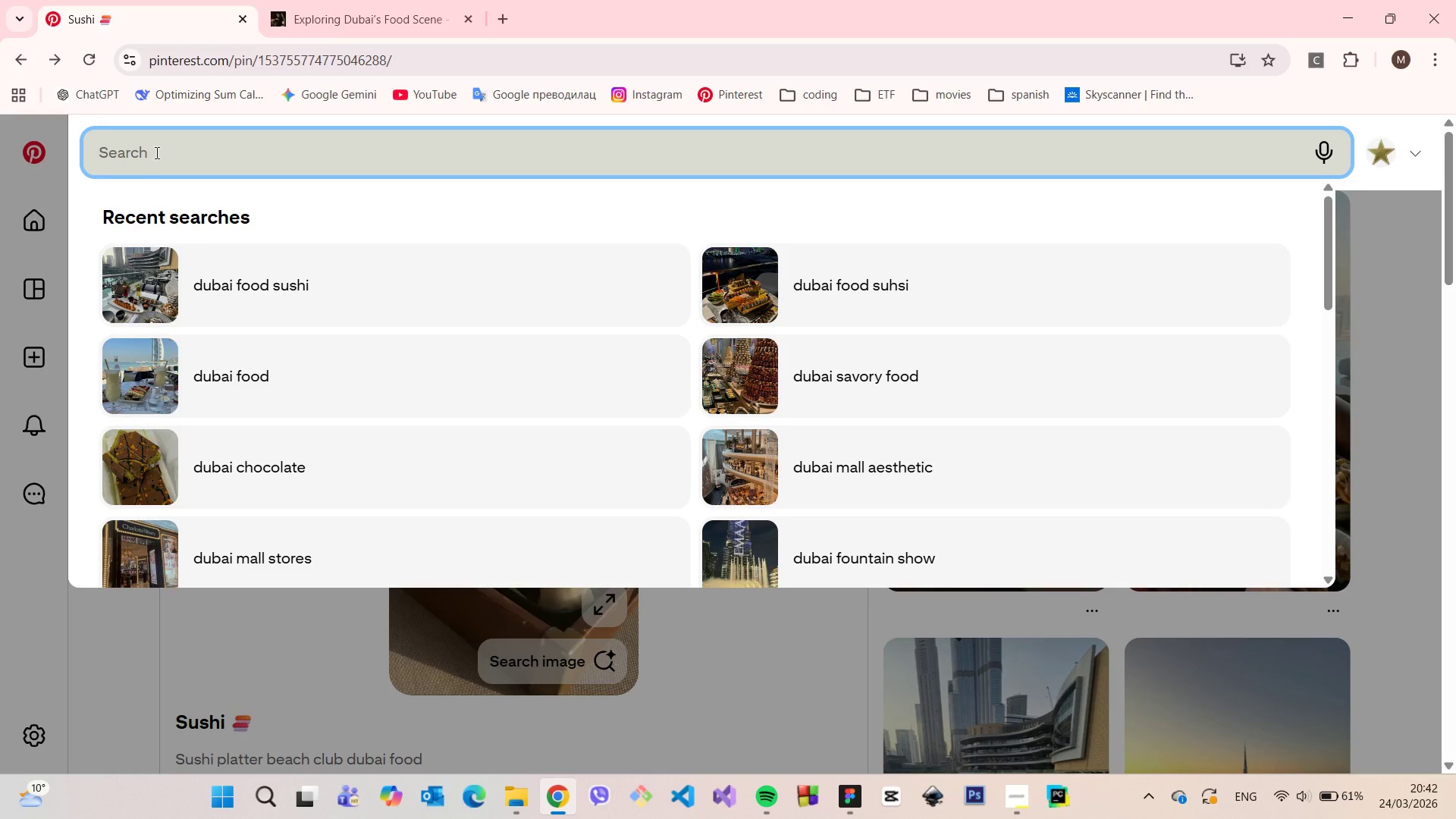 
type(dubai chocolate in dubai)
 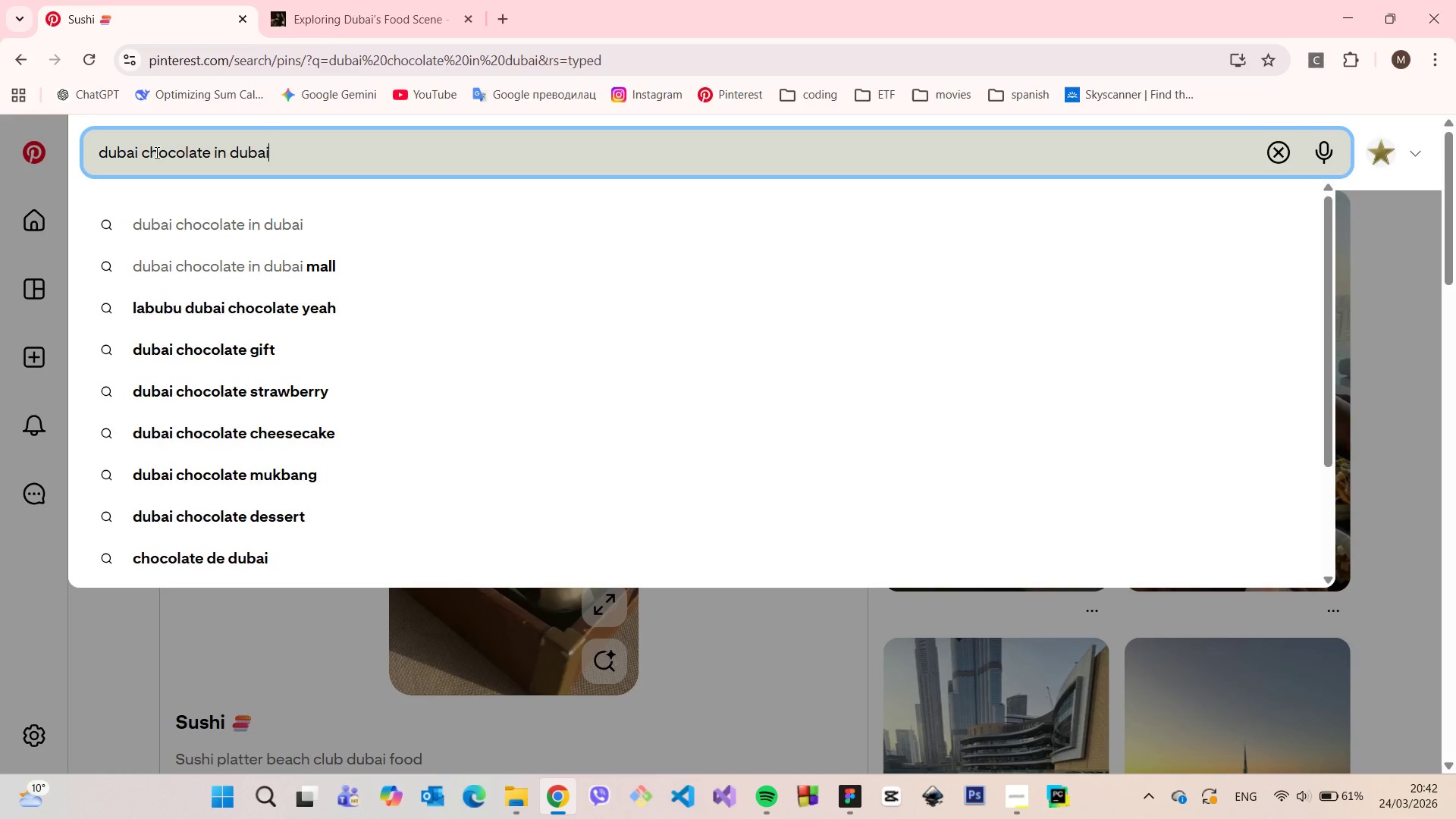 
key(Enter)
 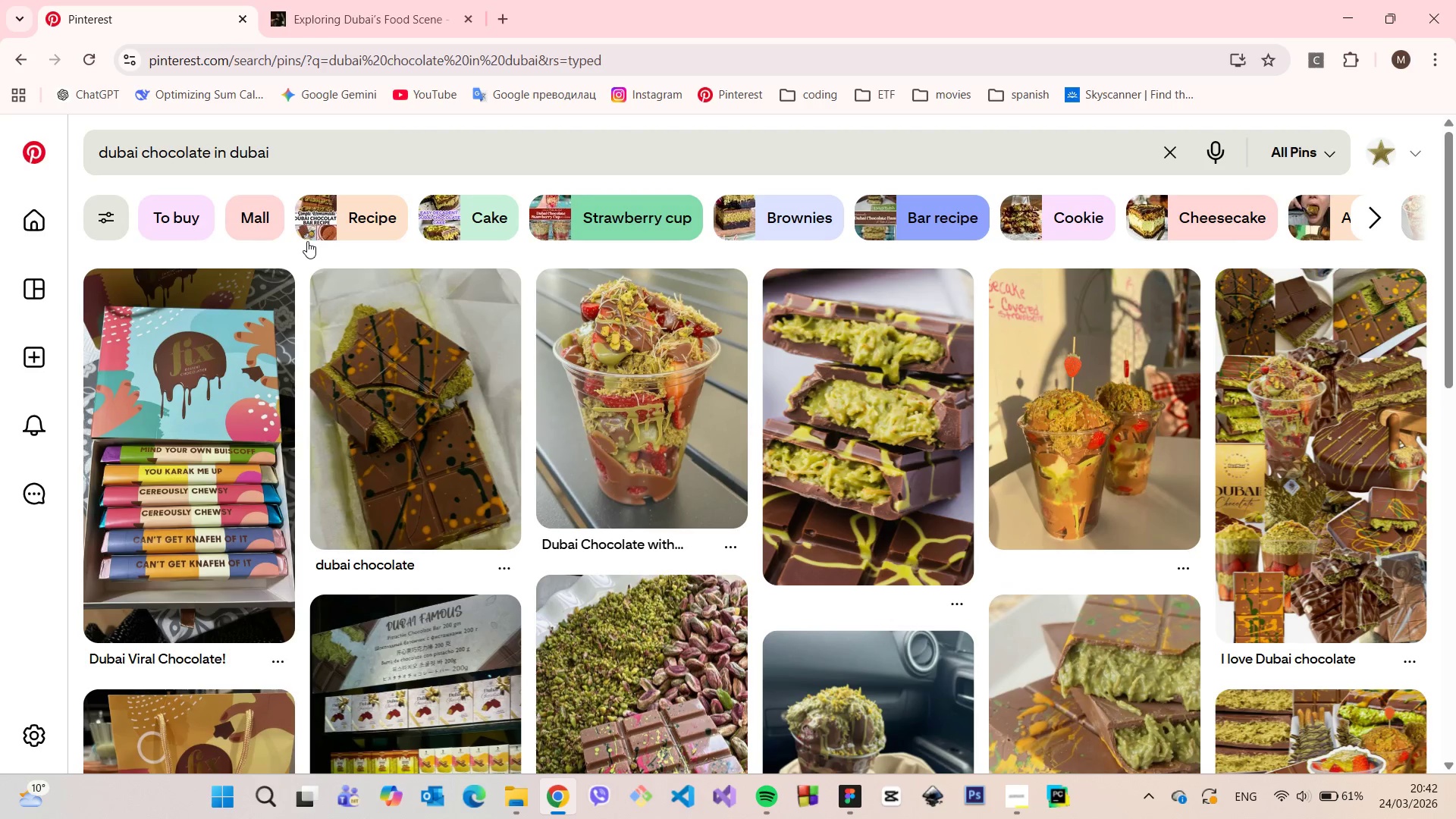 
scroll: coordinate [308, 244], scroll_direction: down, amount: 10.0
 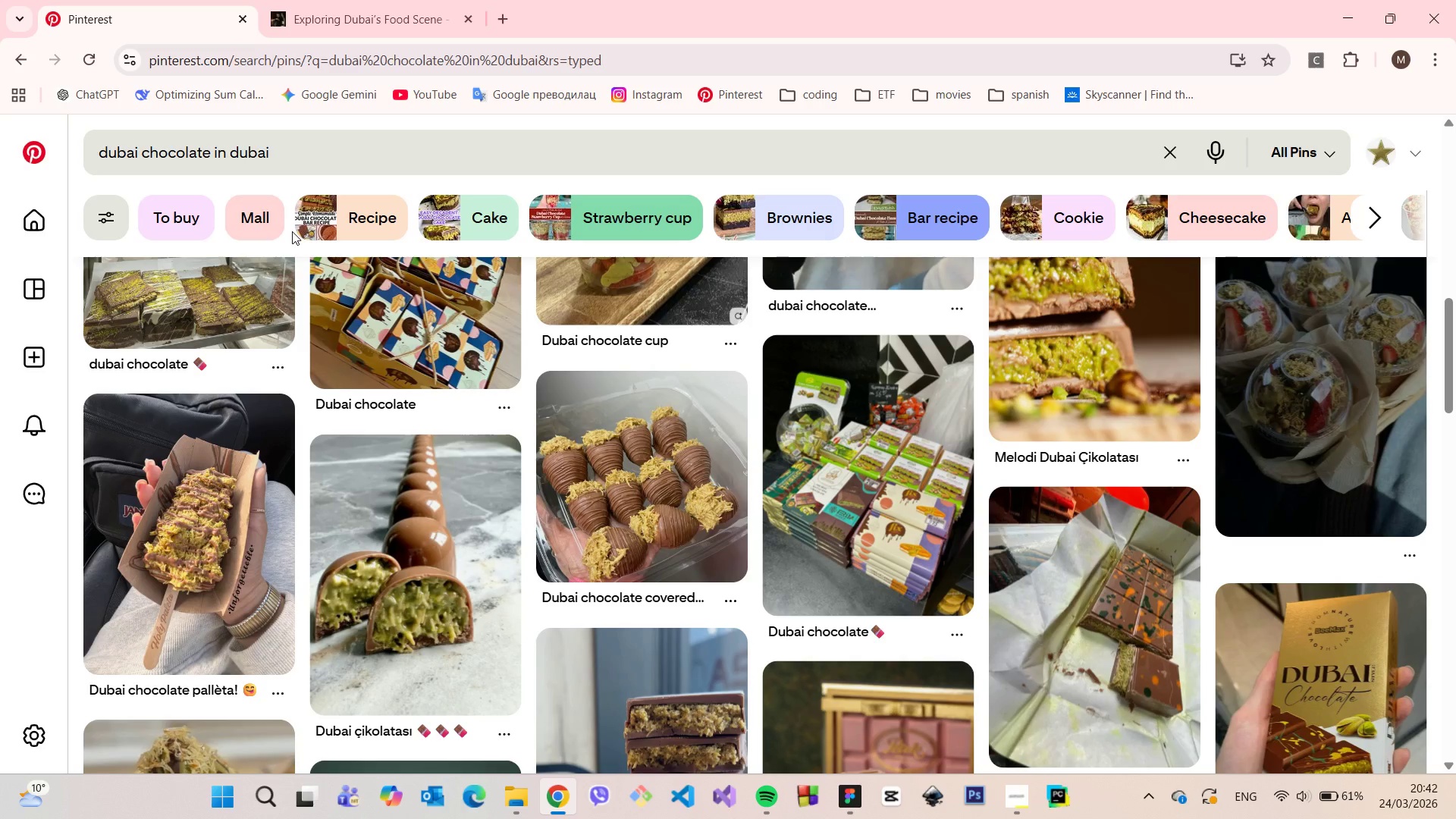 
scroll: coordinate [287, 231], scroll_direction: down, amount: 10.0
 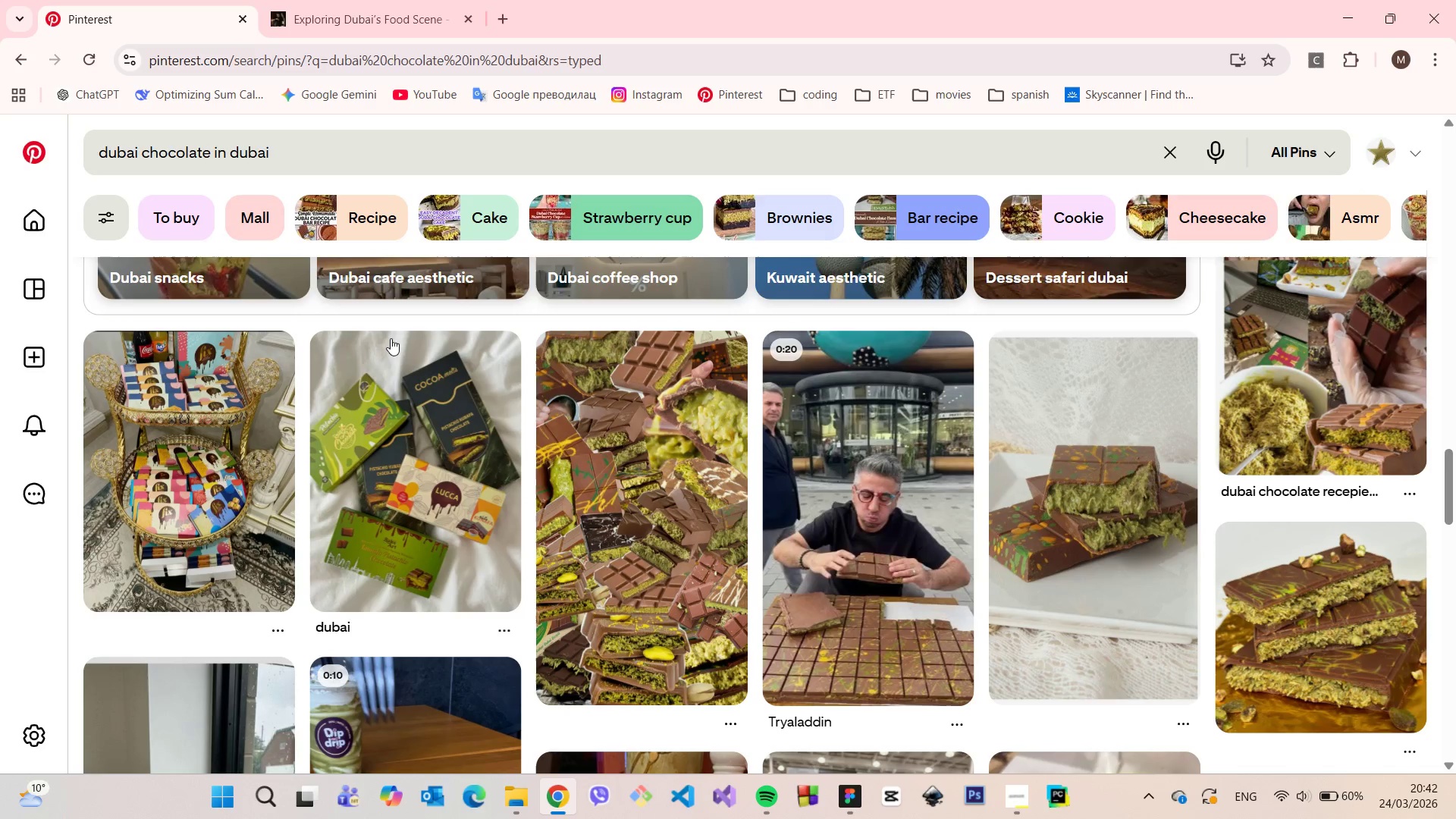 
scroll: coordinate [370, 312], scroll_direction: down, amount: 18.0
 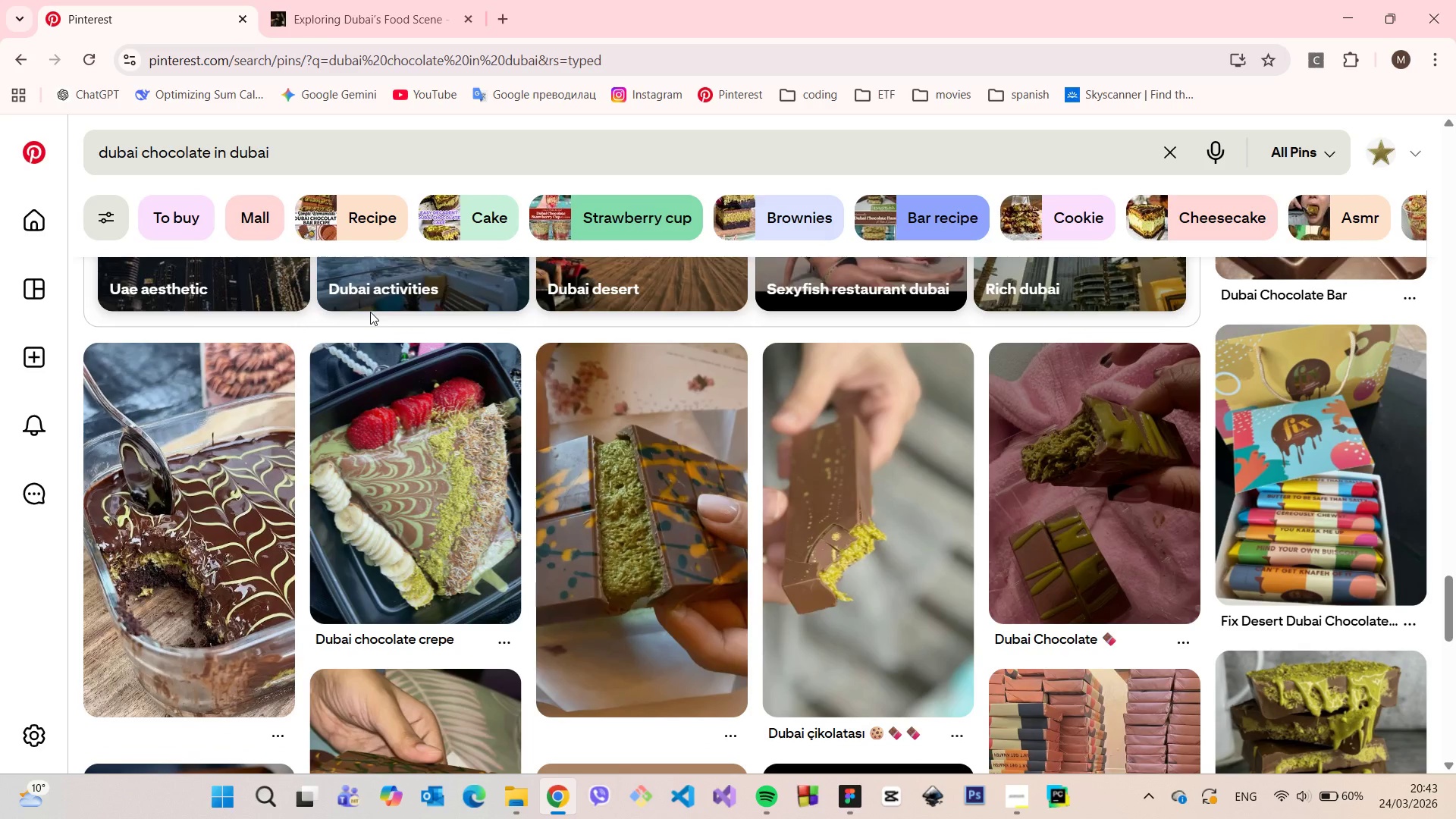 
scroll: coordinate [368, 308], scroll_direction: down, amount: 10.0
 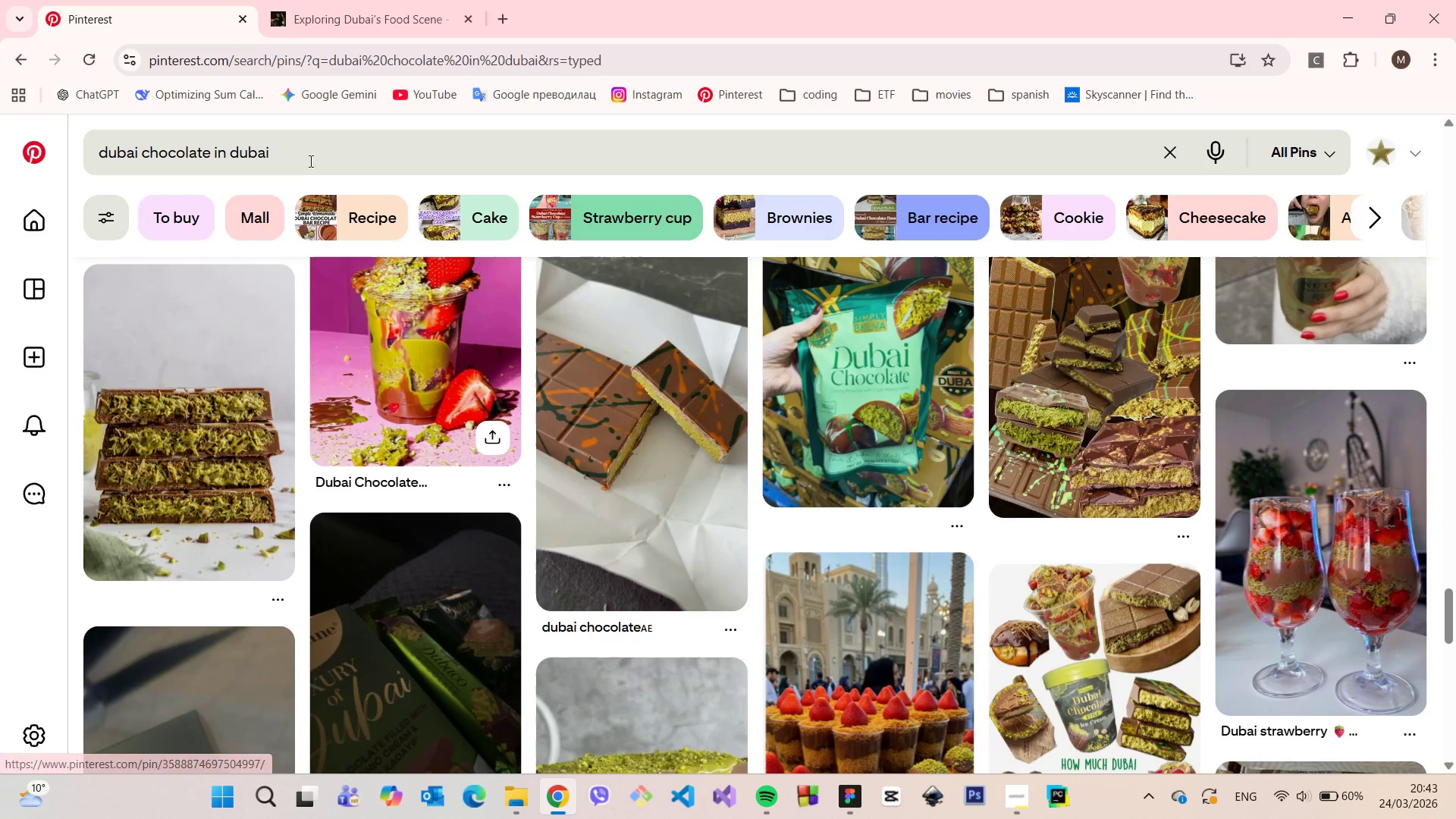 
left_click_drag(start_coordinate=[309, 160], to_coordinate=[143, 147])
 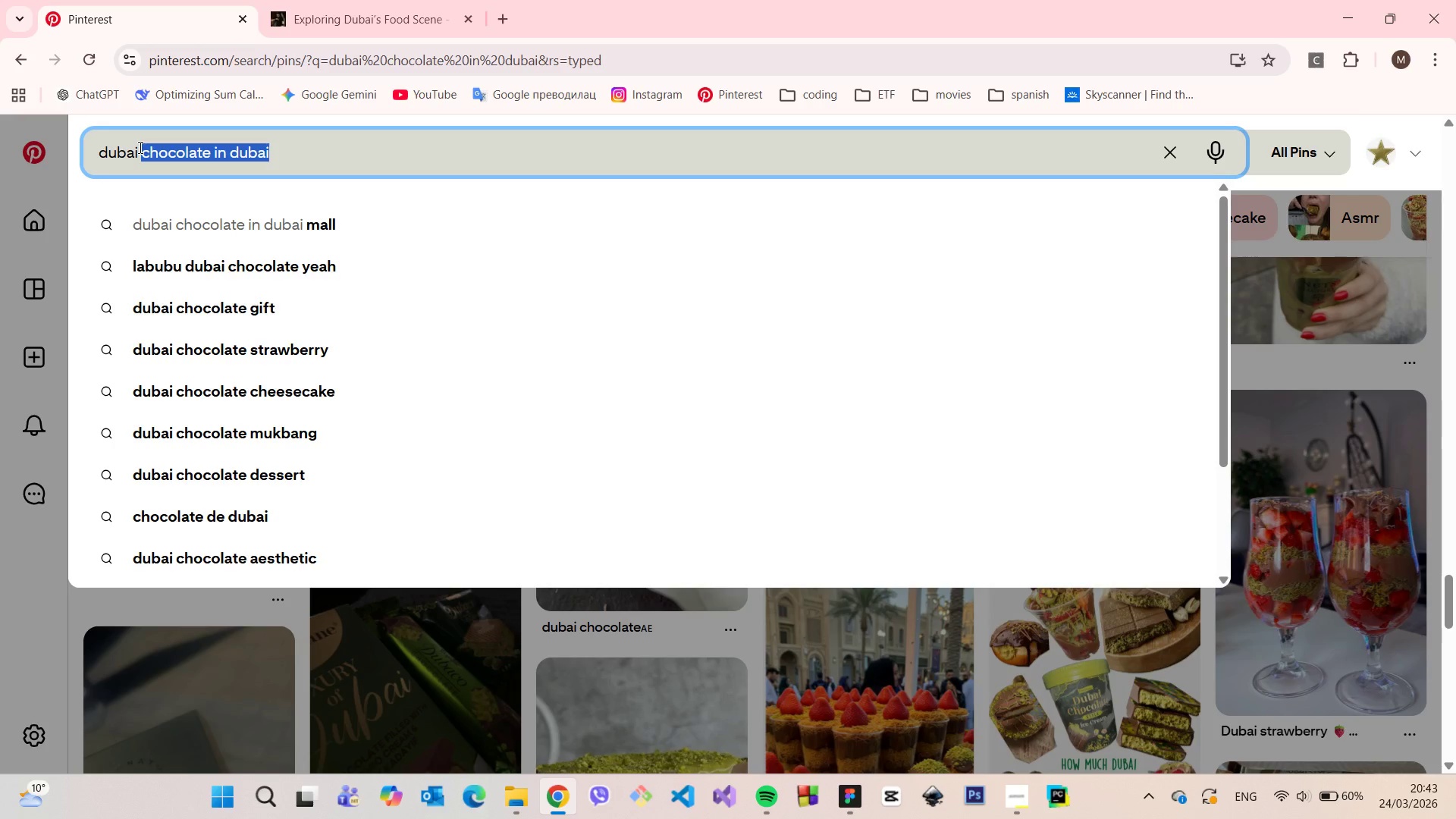 
type(cafe)
 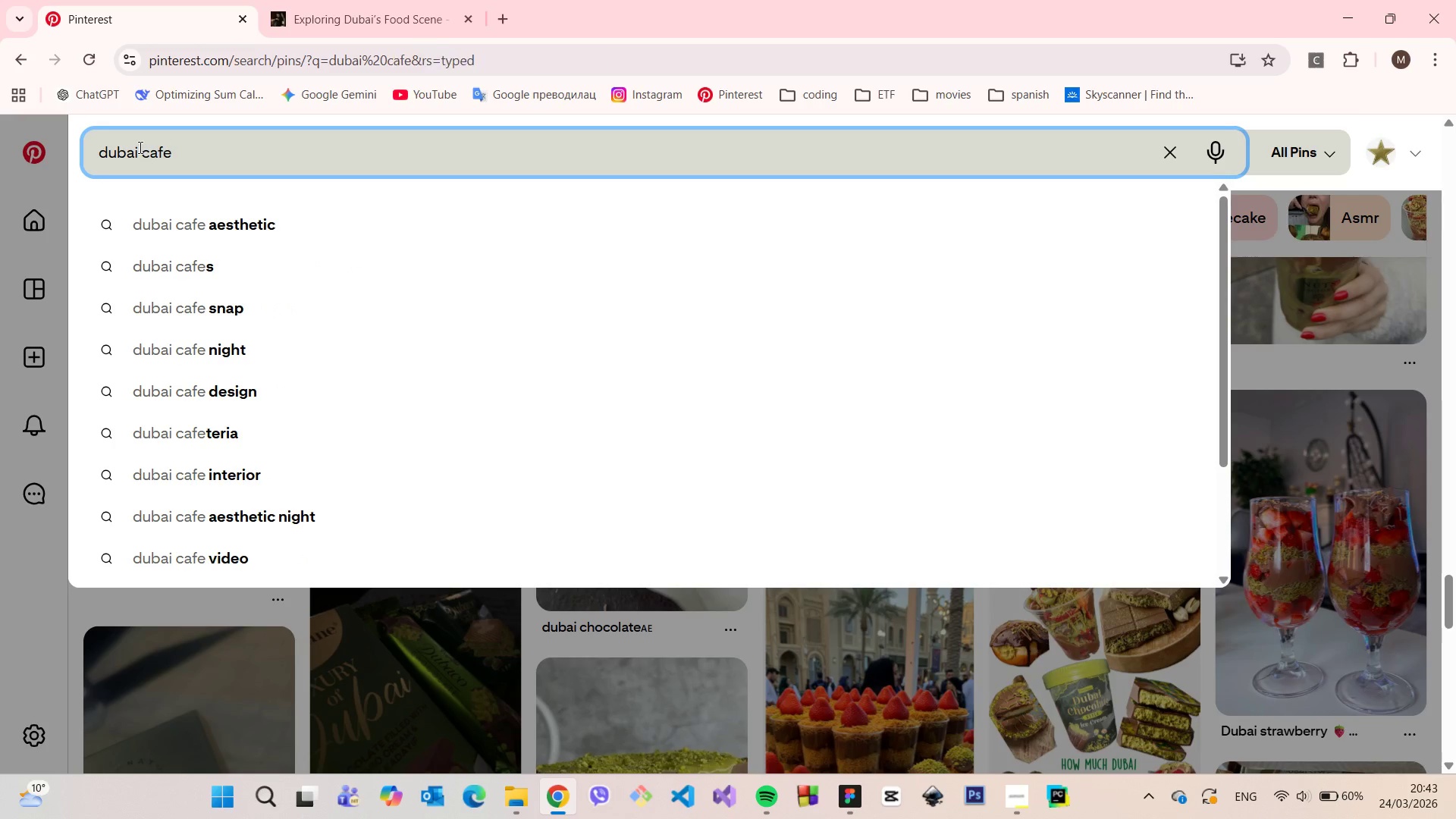 
key(Enter)
 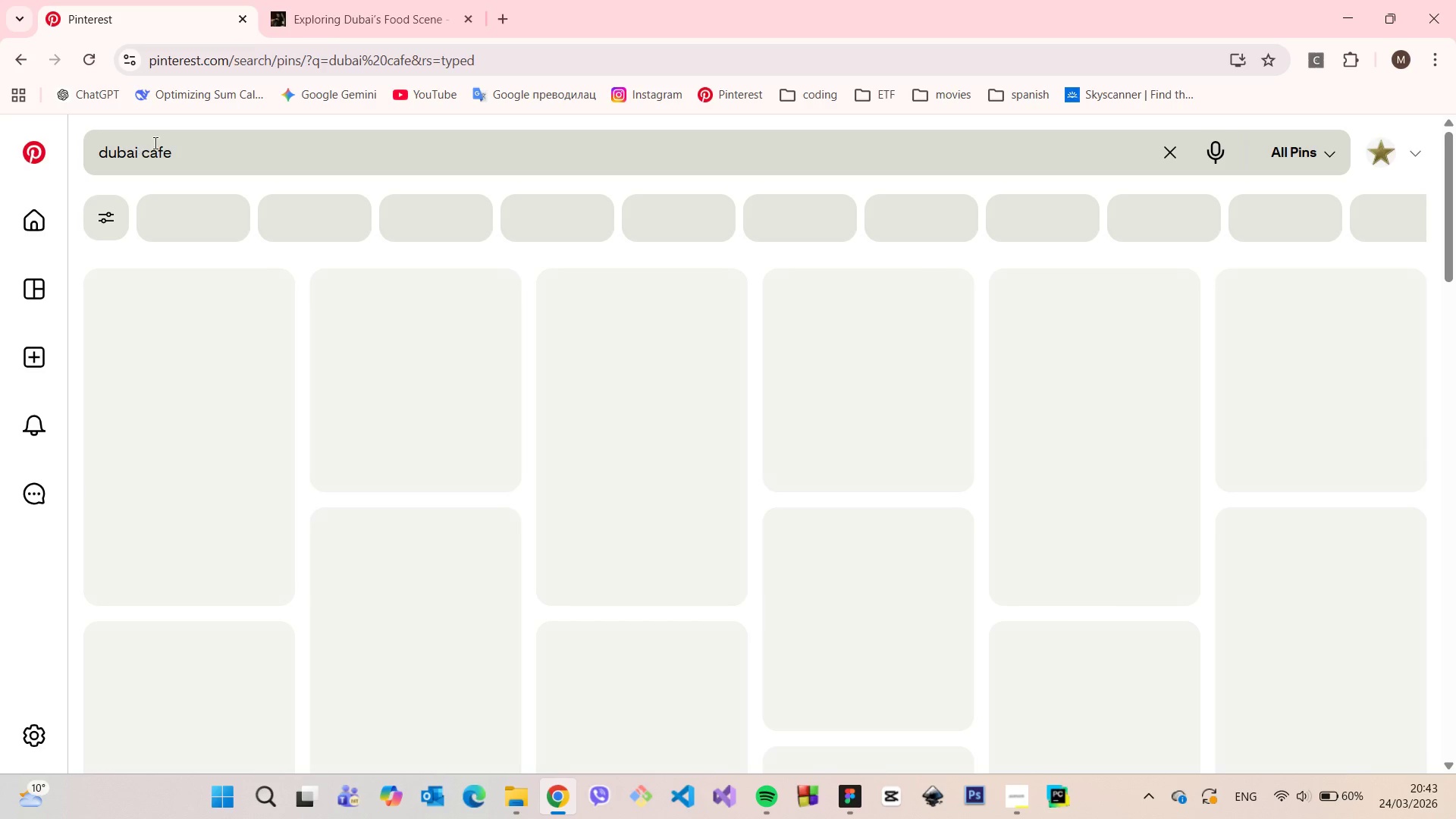 
mouse_move([203, 162])
 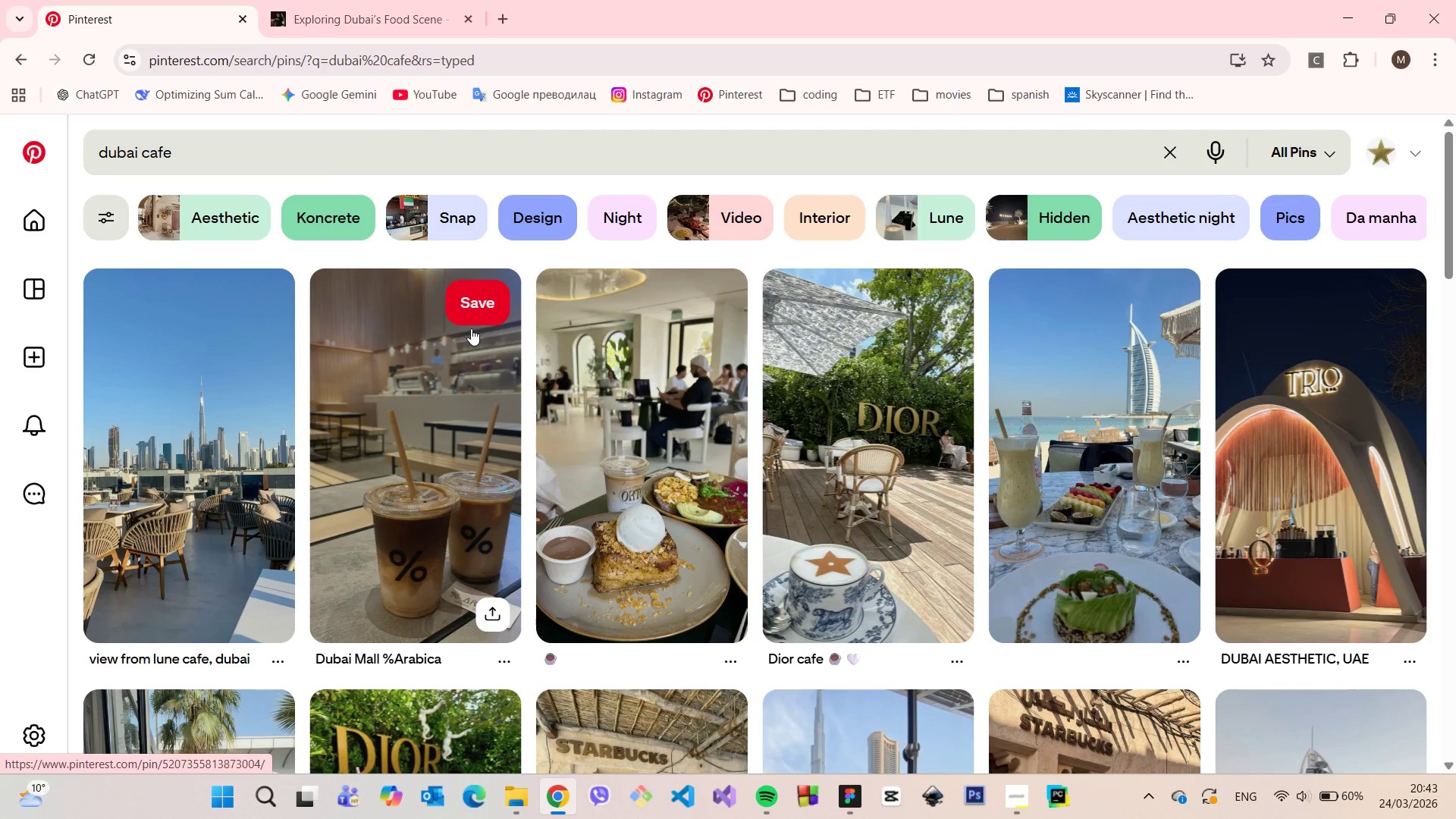 
scroll: coordinate [471, 331], scroll_direction: down, amount: 11.0
 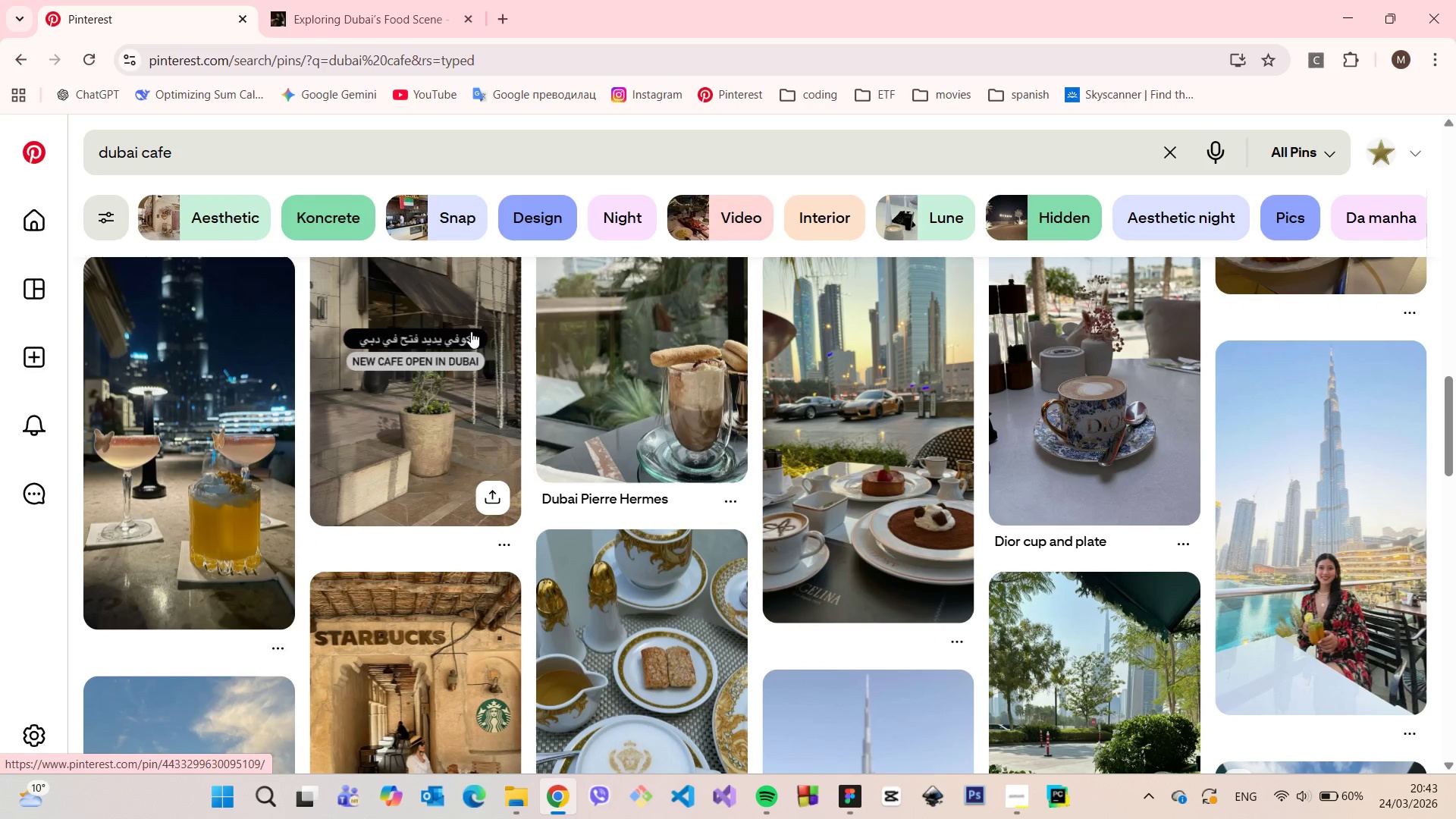 
scroll: coordinate [471, 331], scroll_direction: up, amount: 1.0
 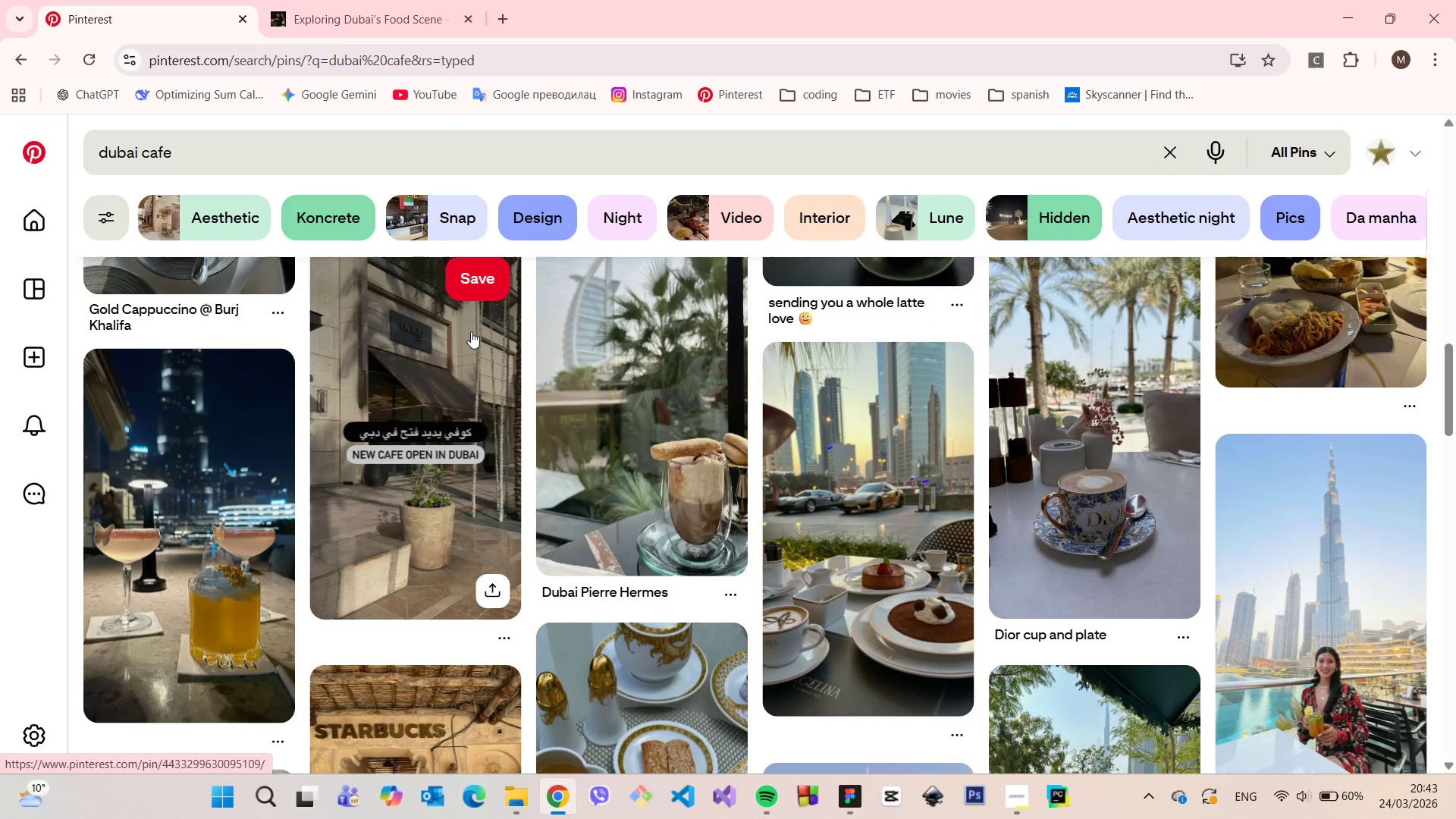 
scroll: coordinate [471, 331], scroll_direction: down, amount: 7.0
 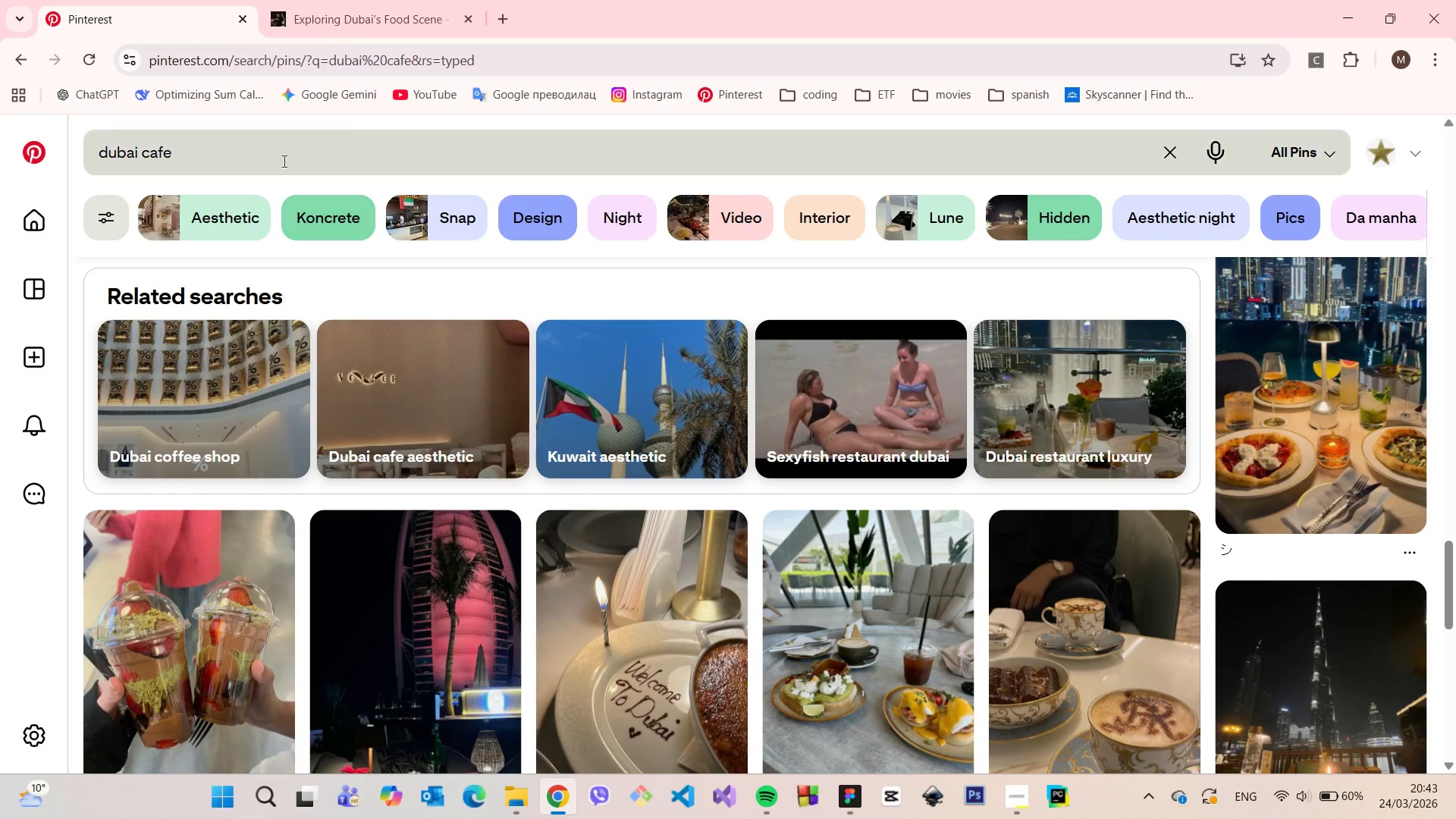 
left_click_drag(start_coordinate=[281, 161], to_coordinate=[144, 153])
 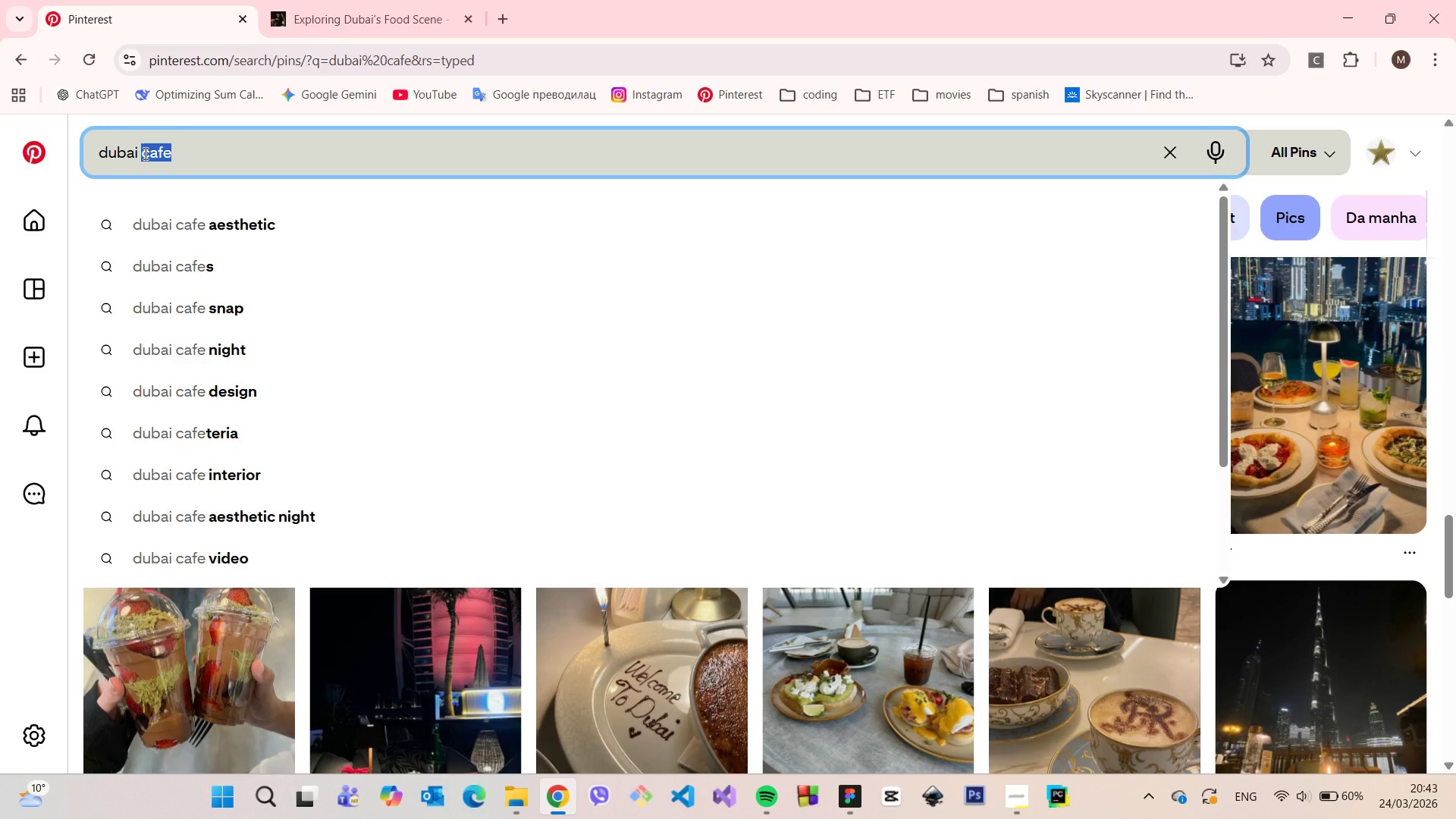 
type(sweets)
 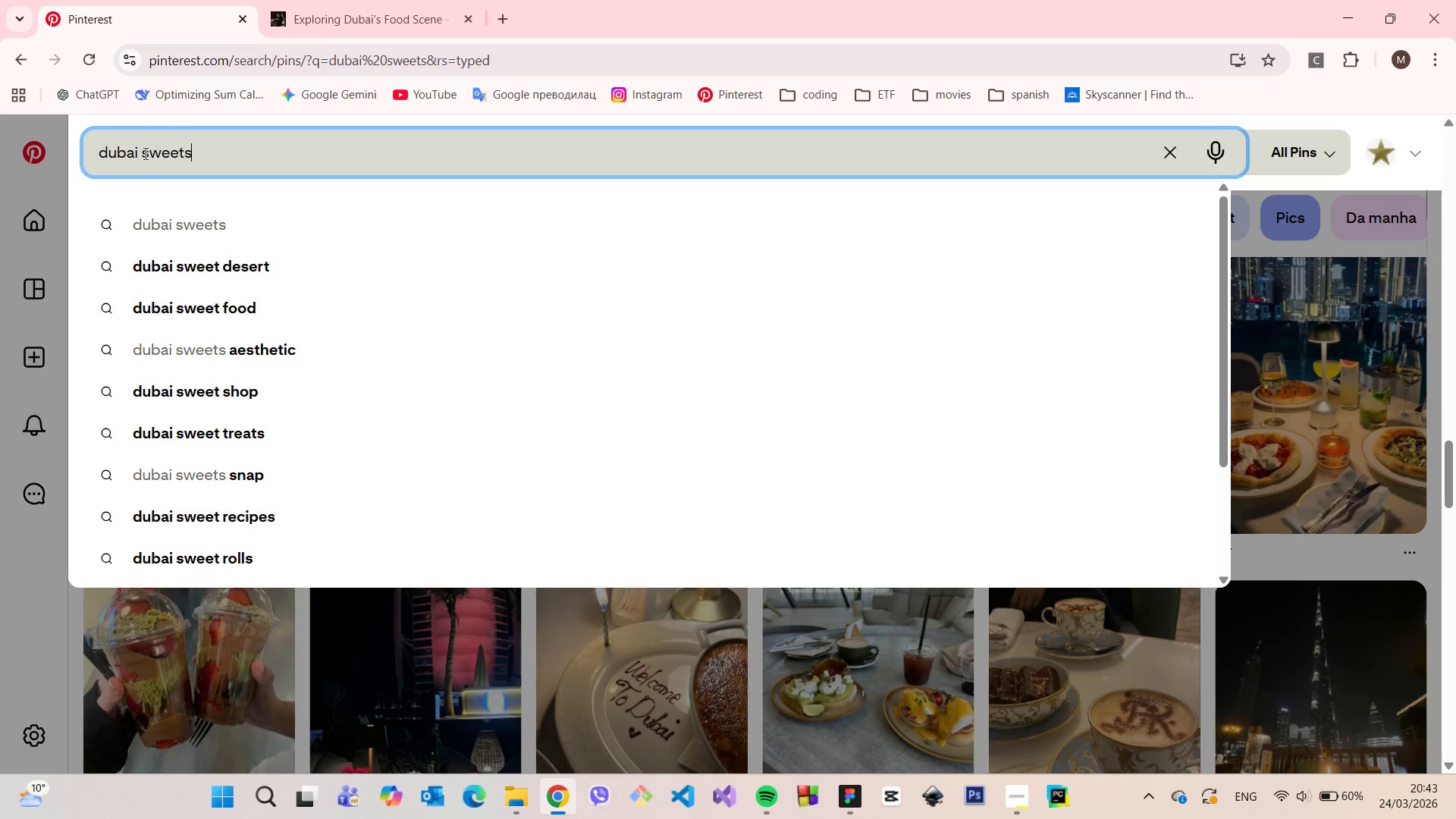 
key(Enter)
 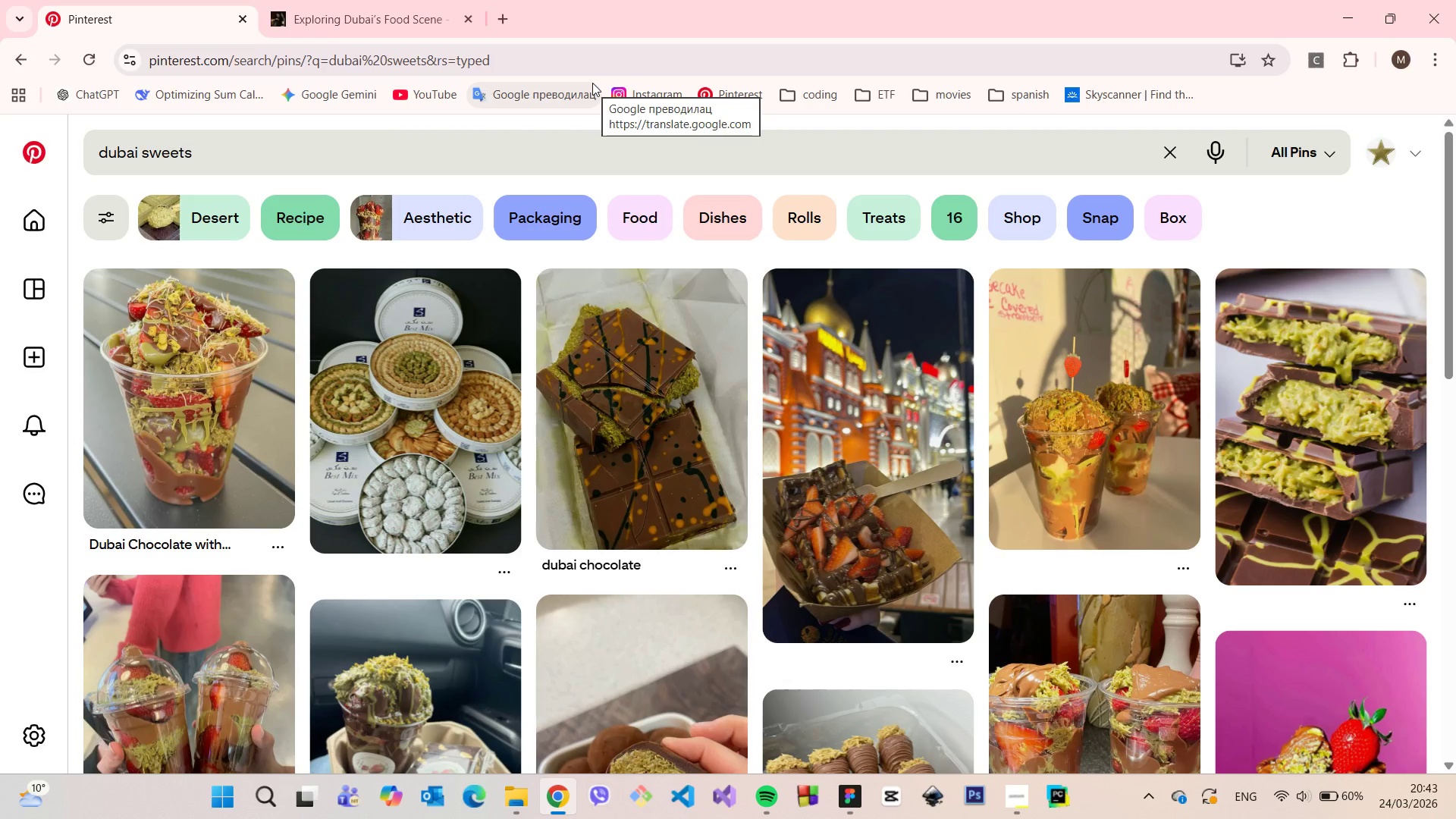 
wait(6.33)
 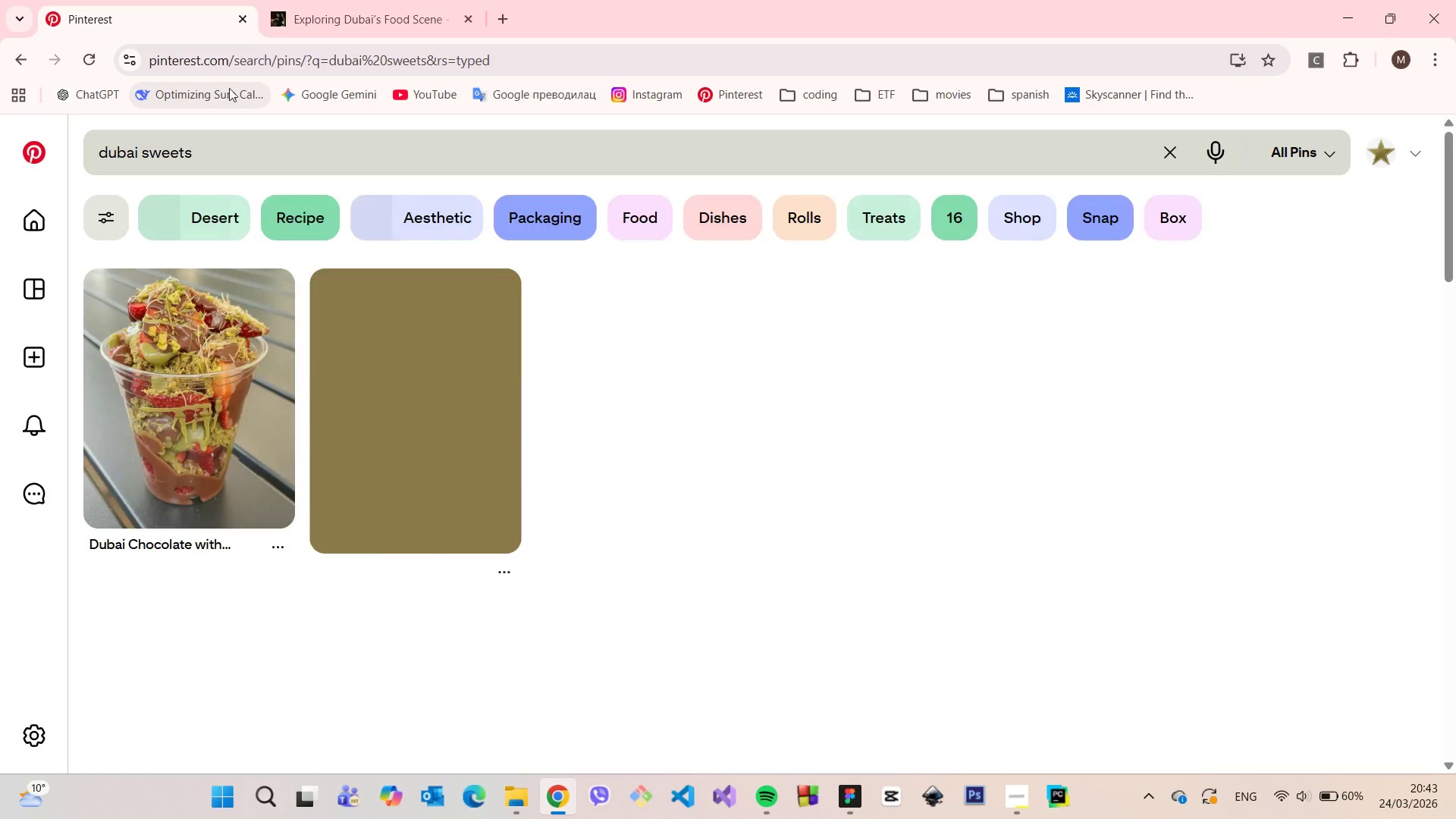 
scroll: coordinate [500, 247], scroll_direction: down, amount: 7.0
 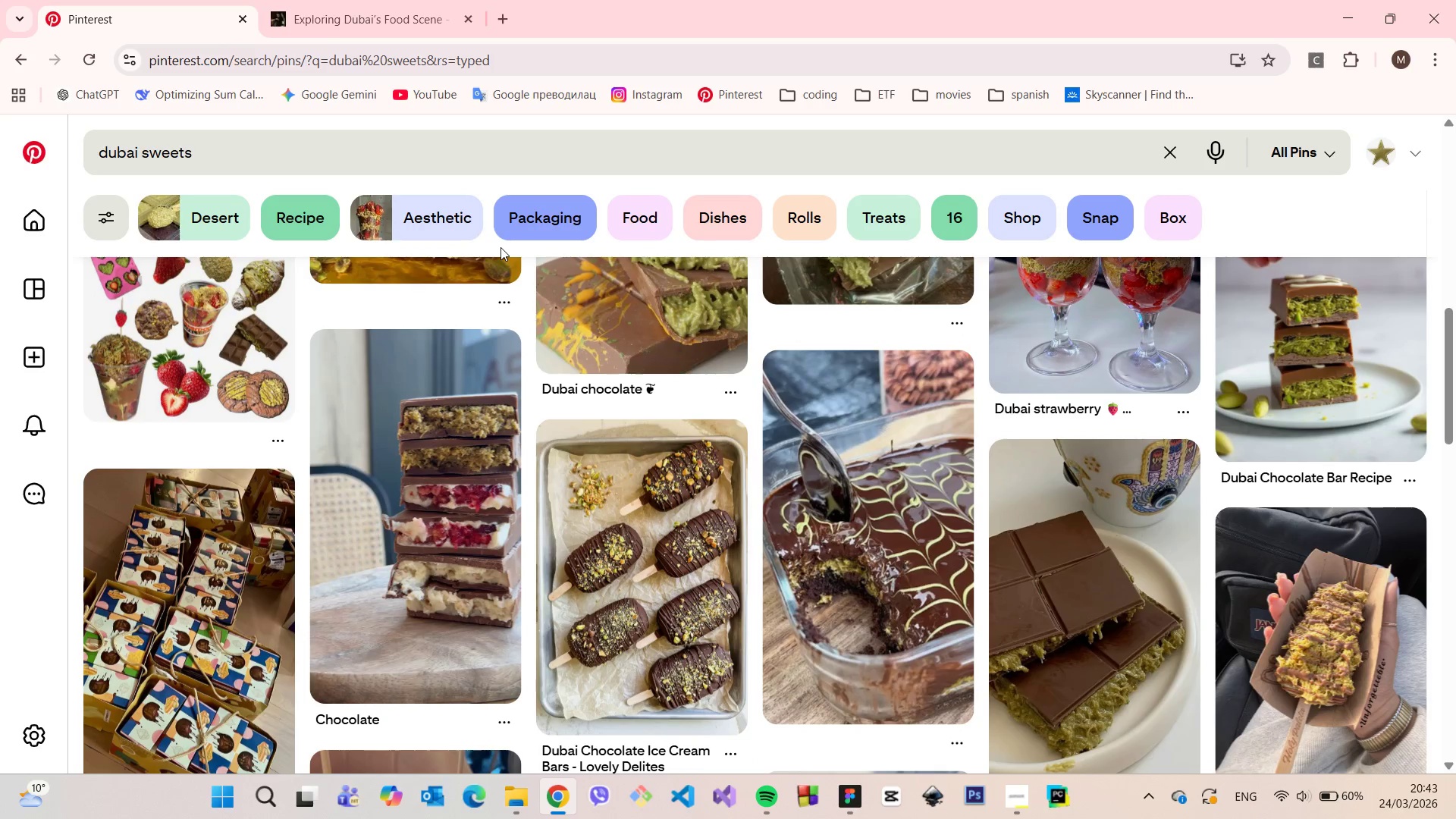 
scroll: coordinate [500, 247], scroll_direction: up, amount: 1.0
 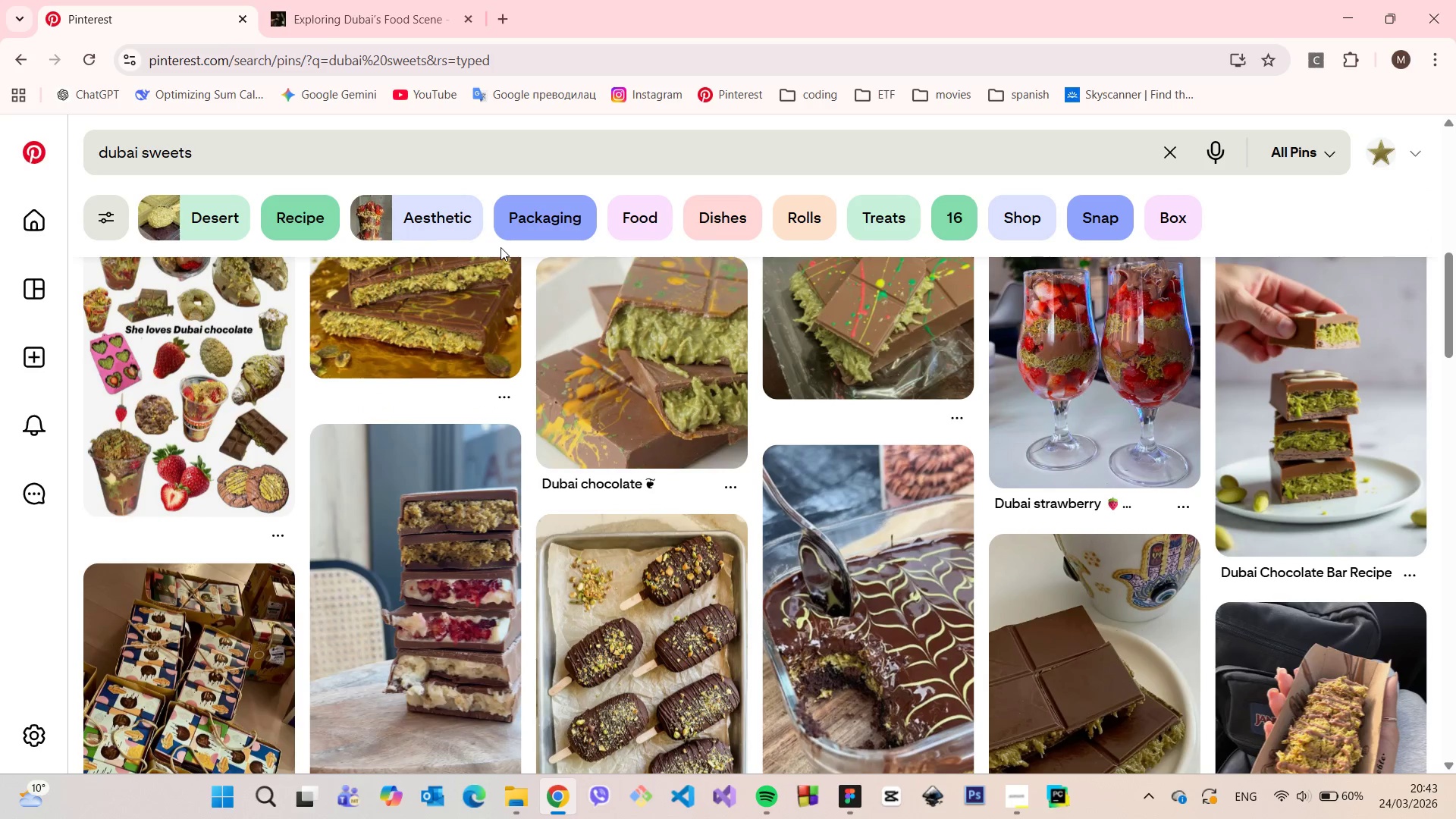 
scroll: coordinate [500, 247], scroll_direction: down, amount: 6.0
 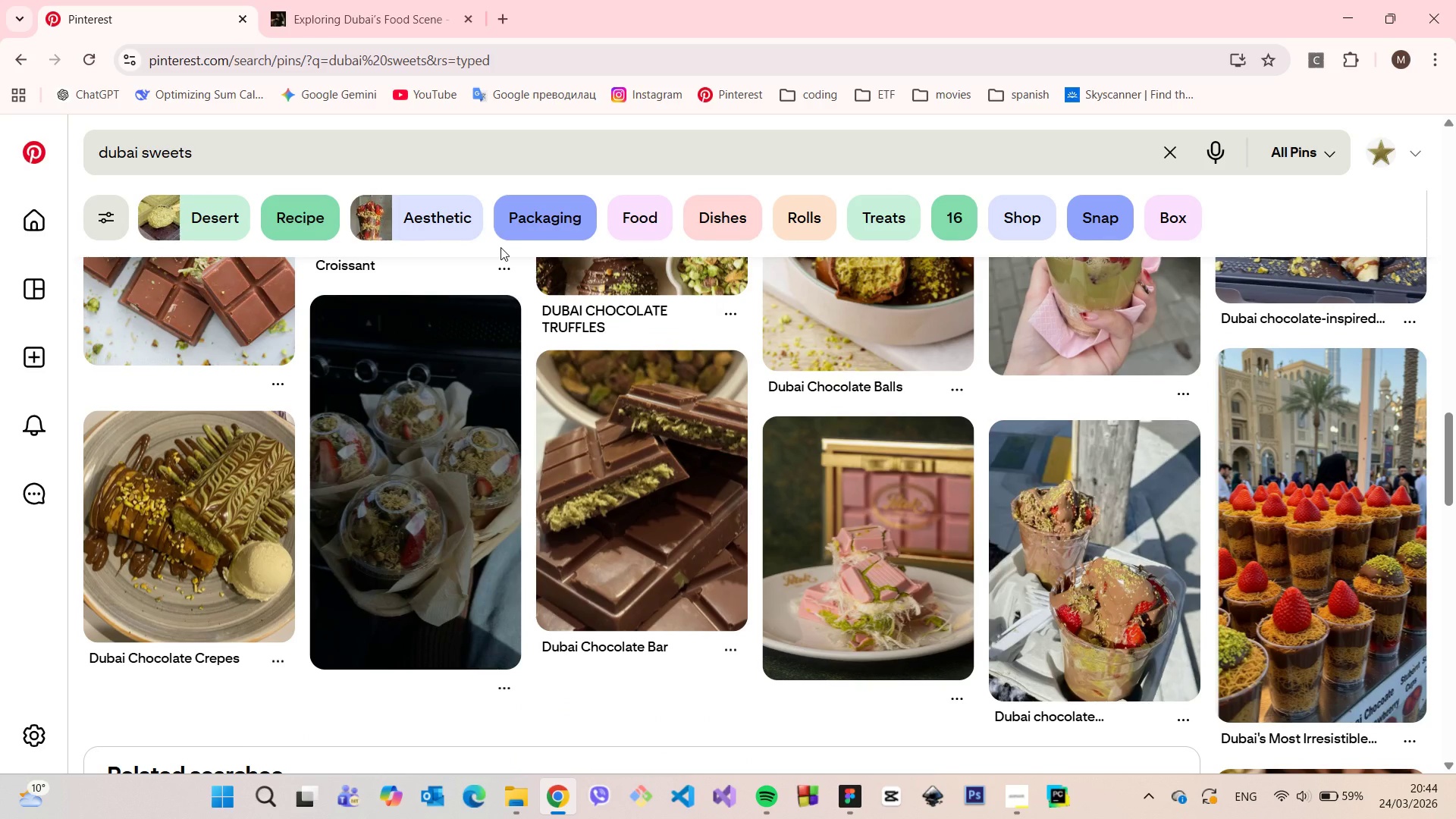 
wait(6.97)
 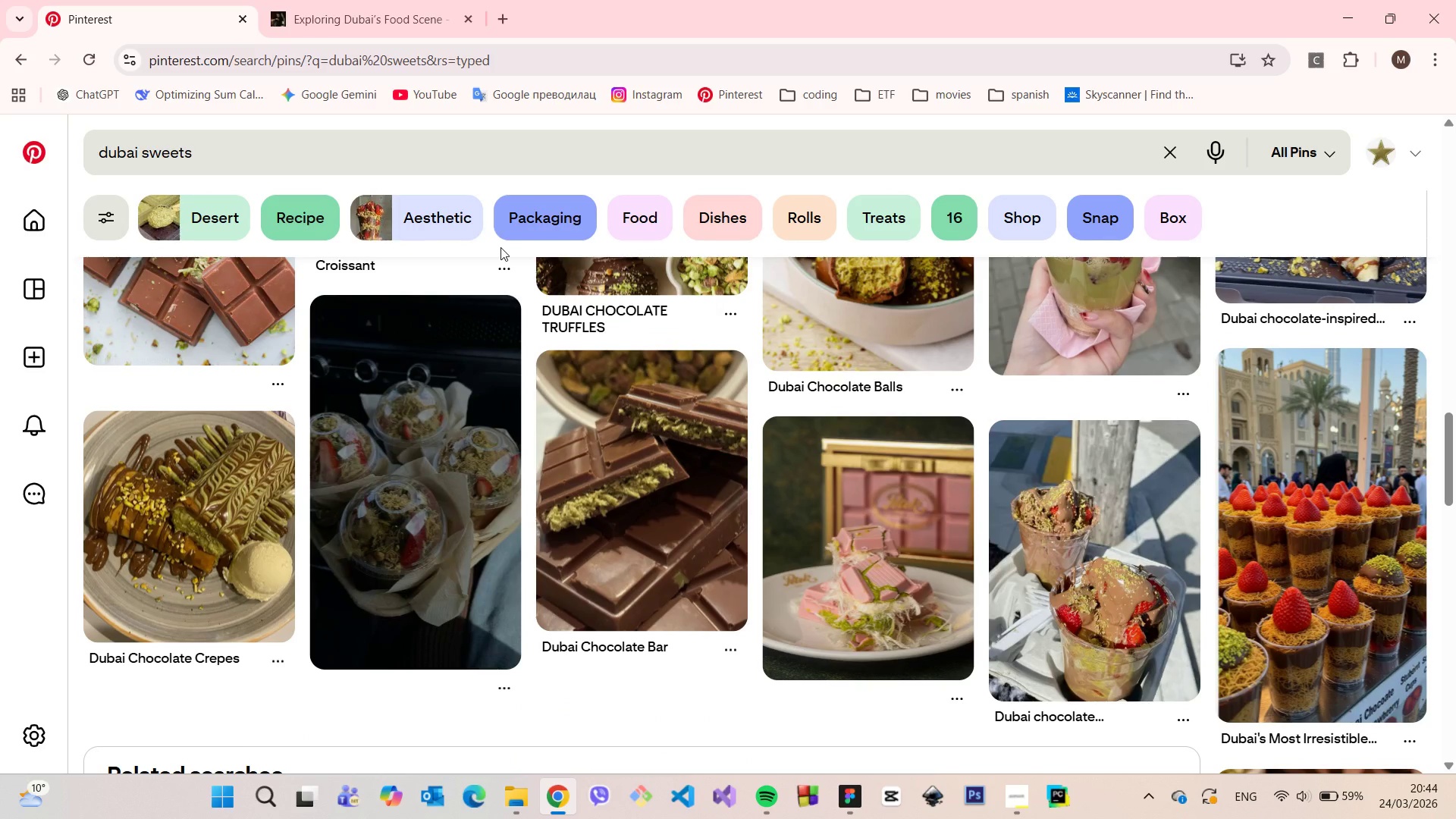 
left_click([843, 544])
 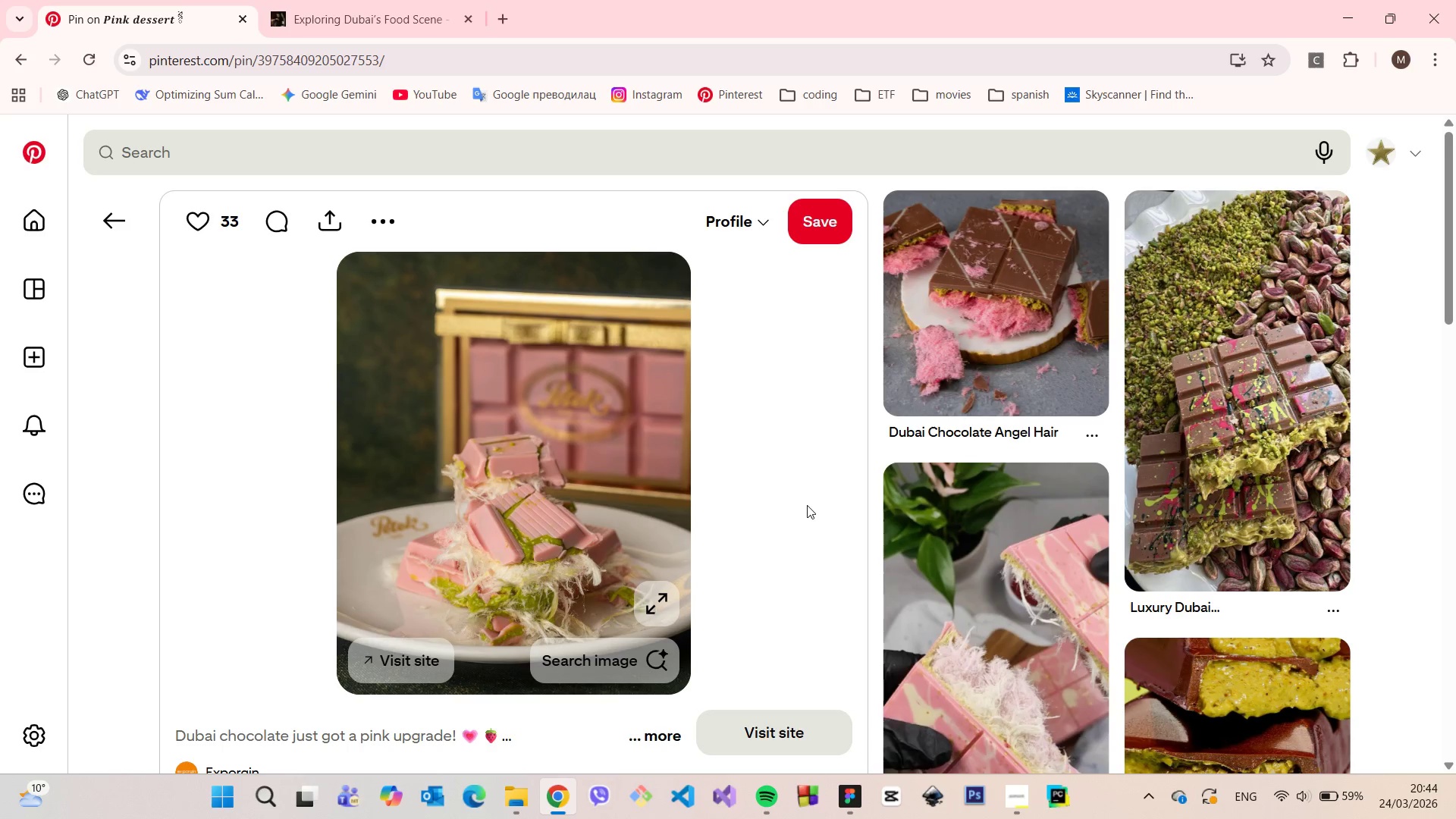 
scroll: coordinate [794, 494], scroll_direction: down, amount: 4.0
 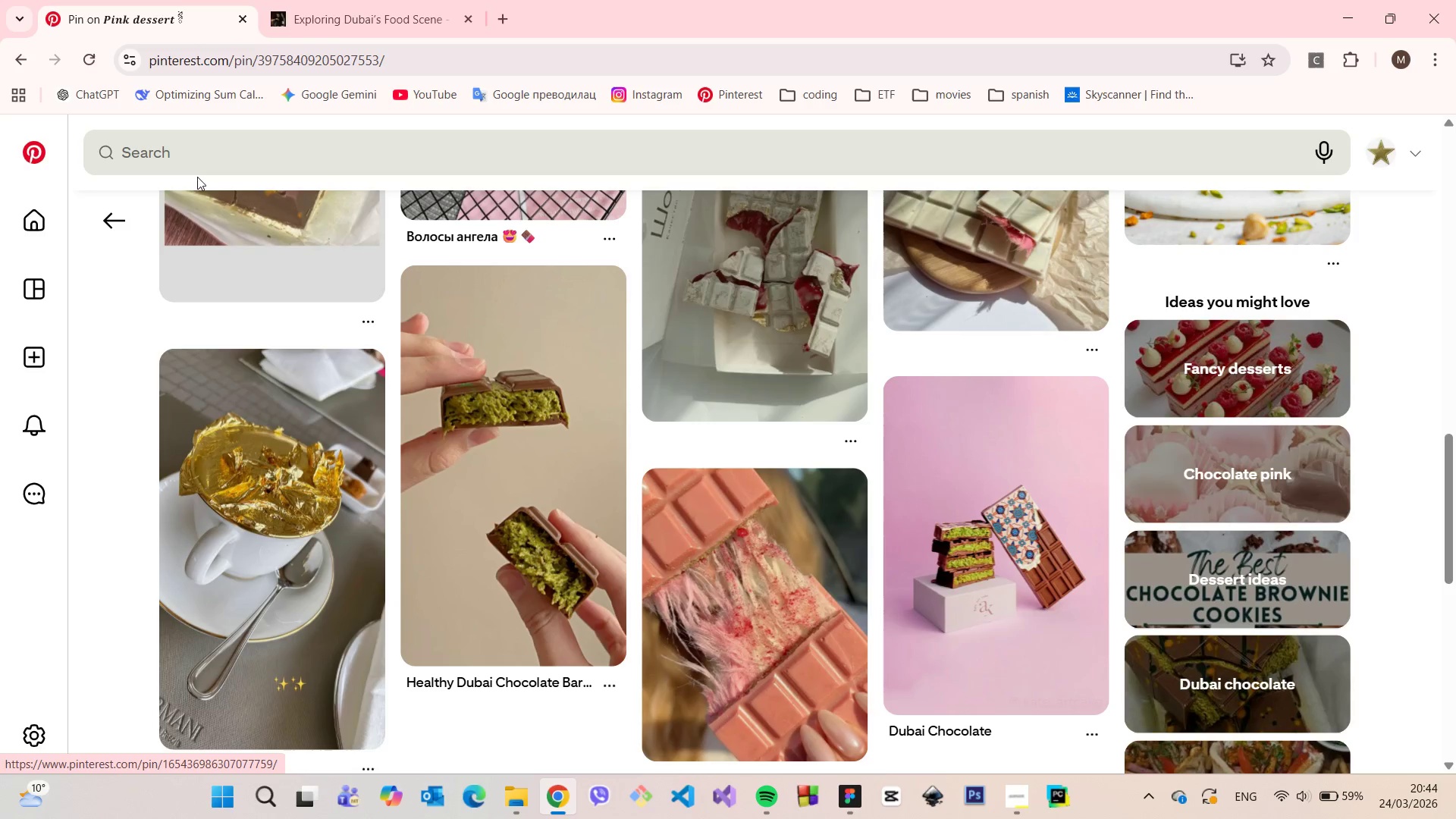 
left_click([112, 217])
 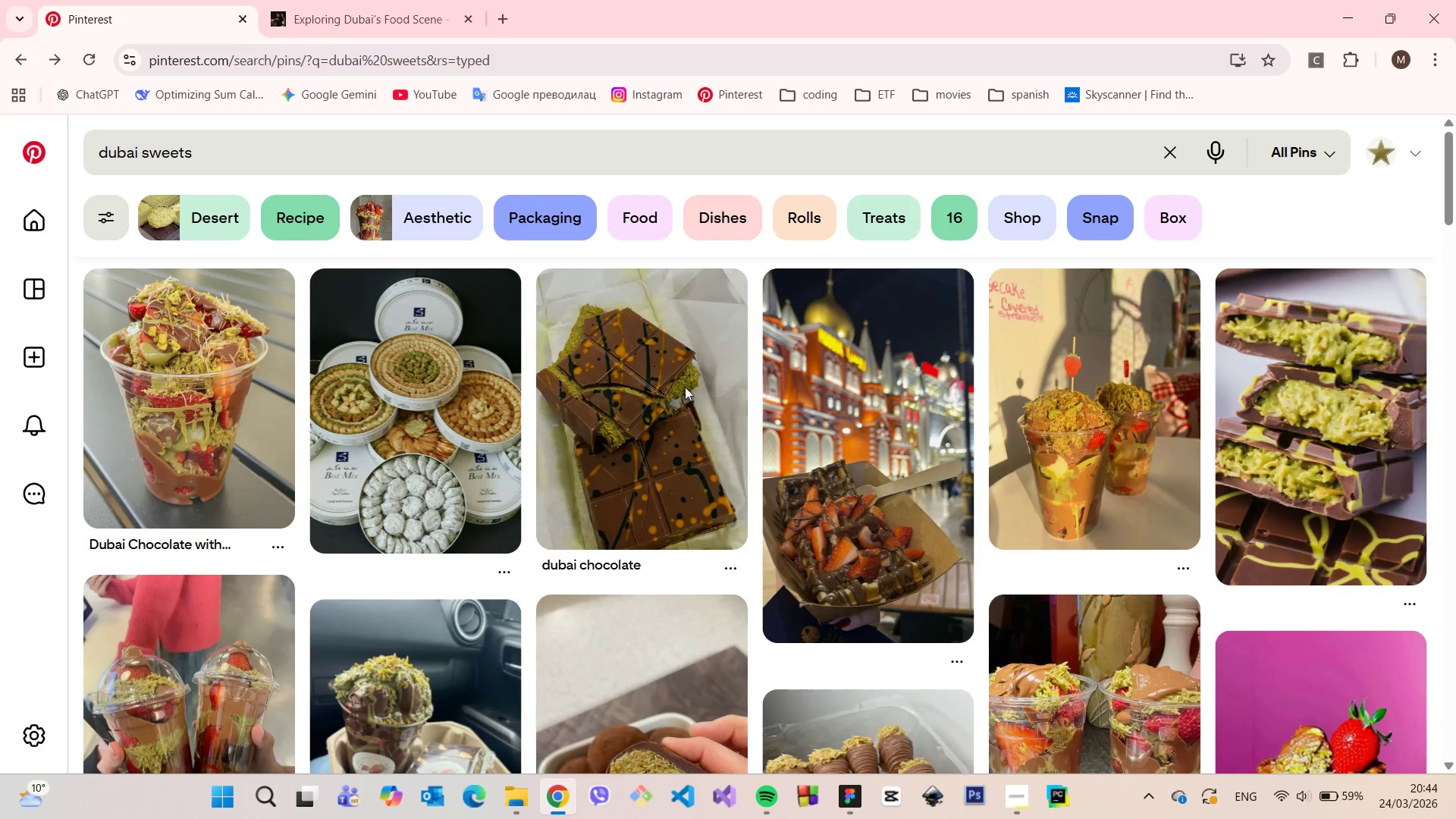 
scroll: coordinate [654, 364], scroll_direction: down, amount: 12.0
 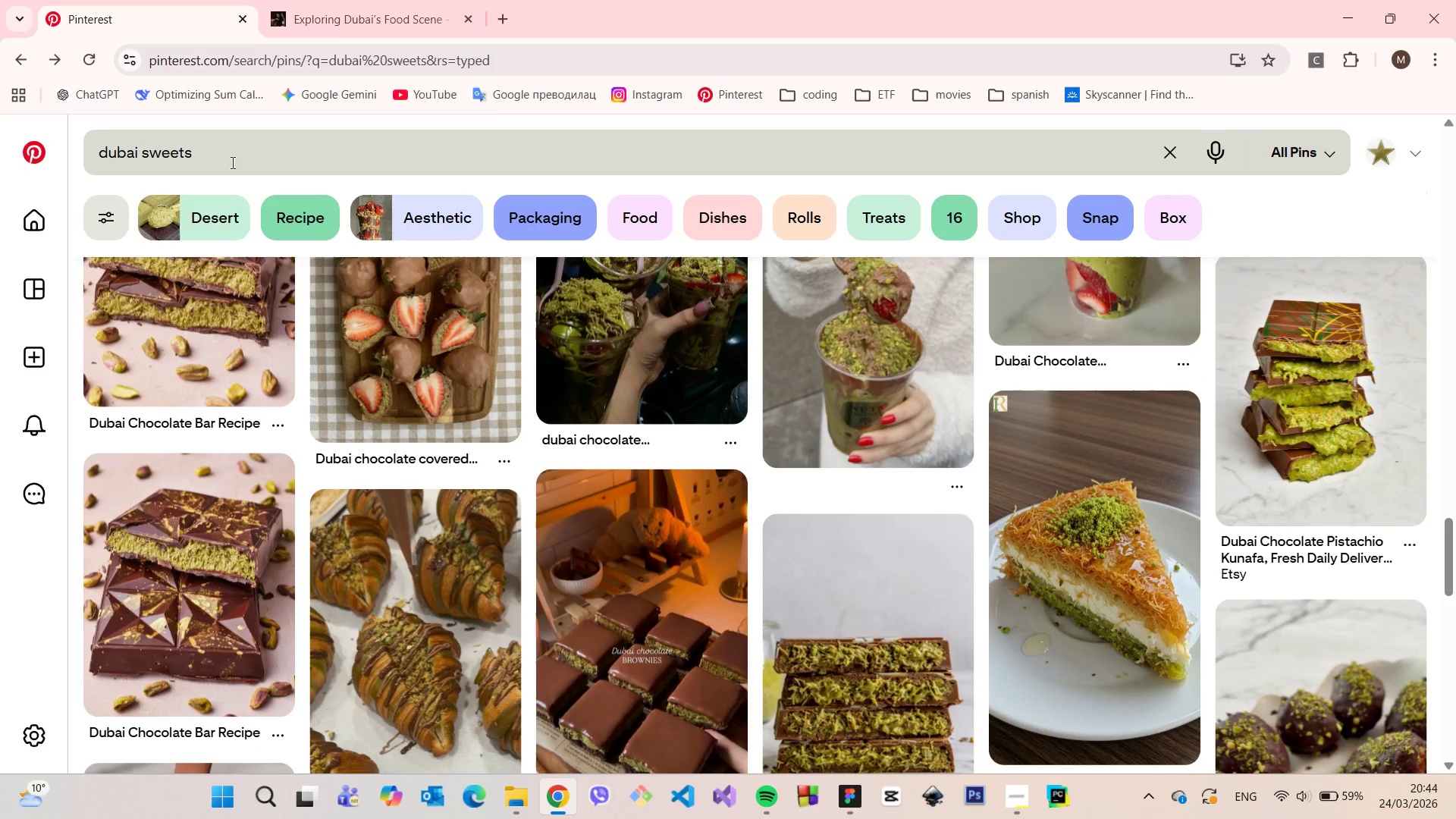 
left_click_drag(start_coordinate=[200, 155], to_coordinate=[142, 152])
 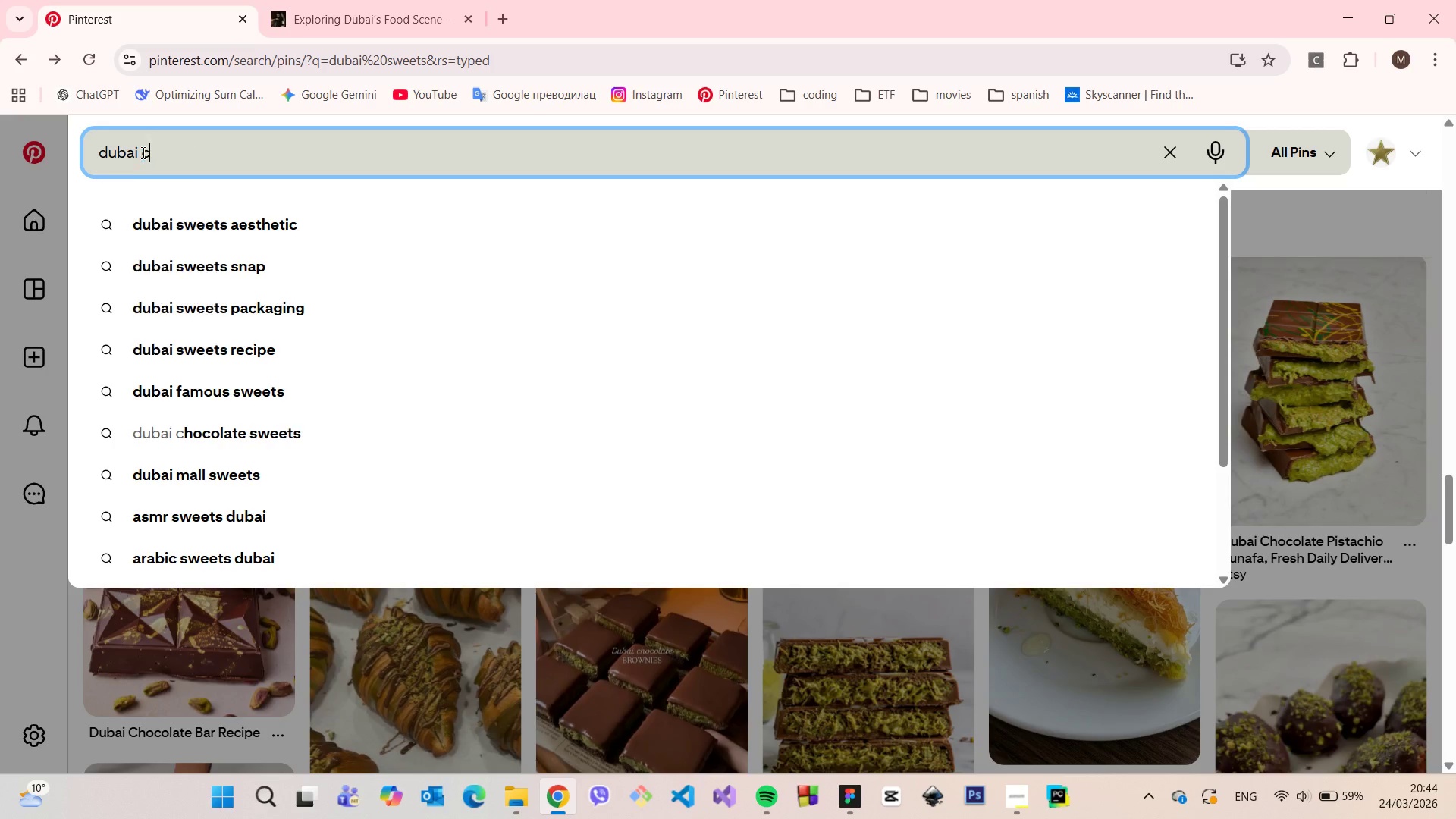 
type(chocolate in cafe)
 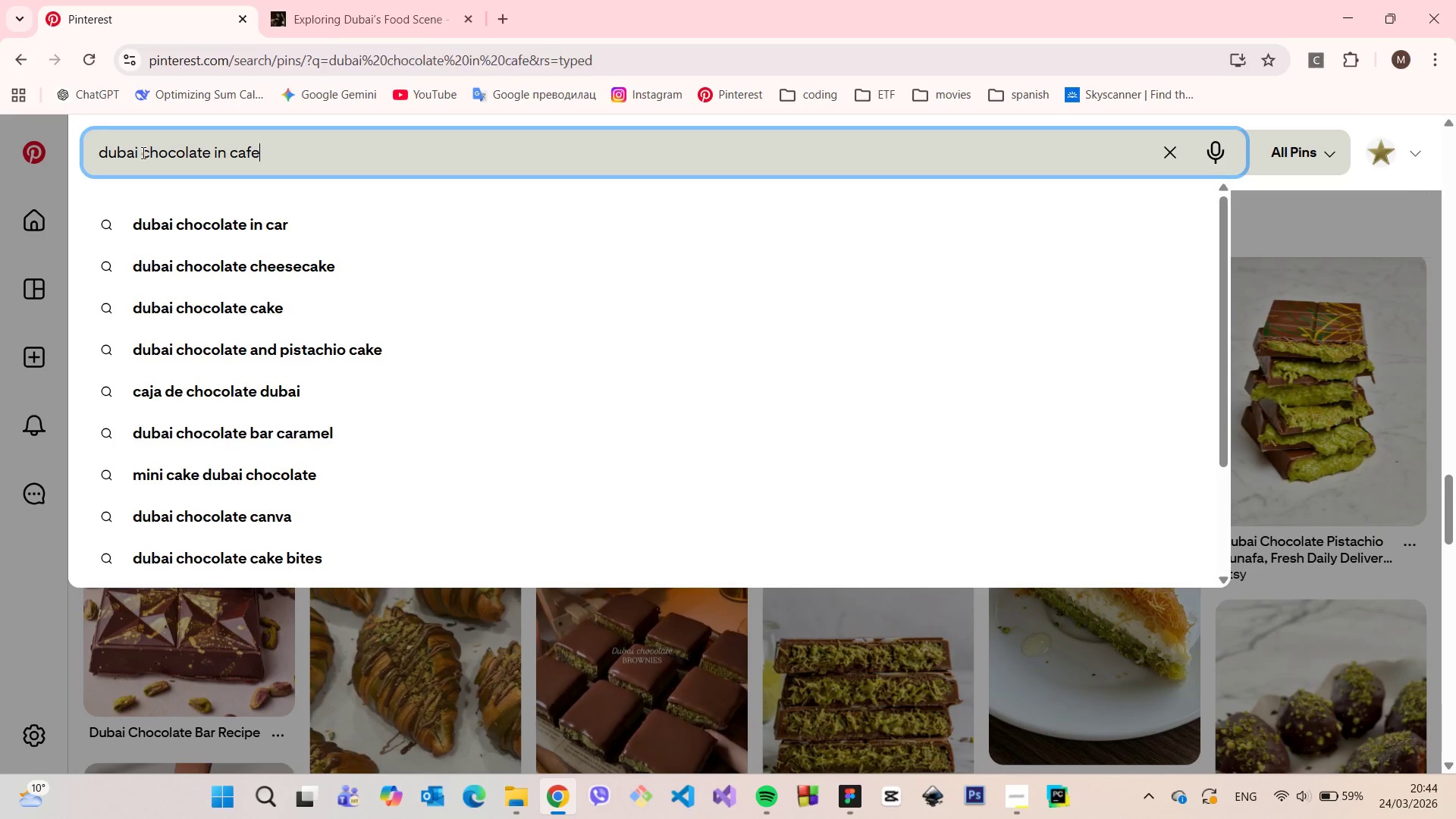 
key(Enter)
 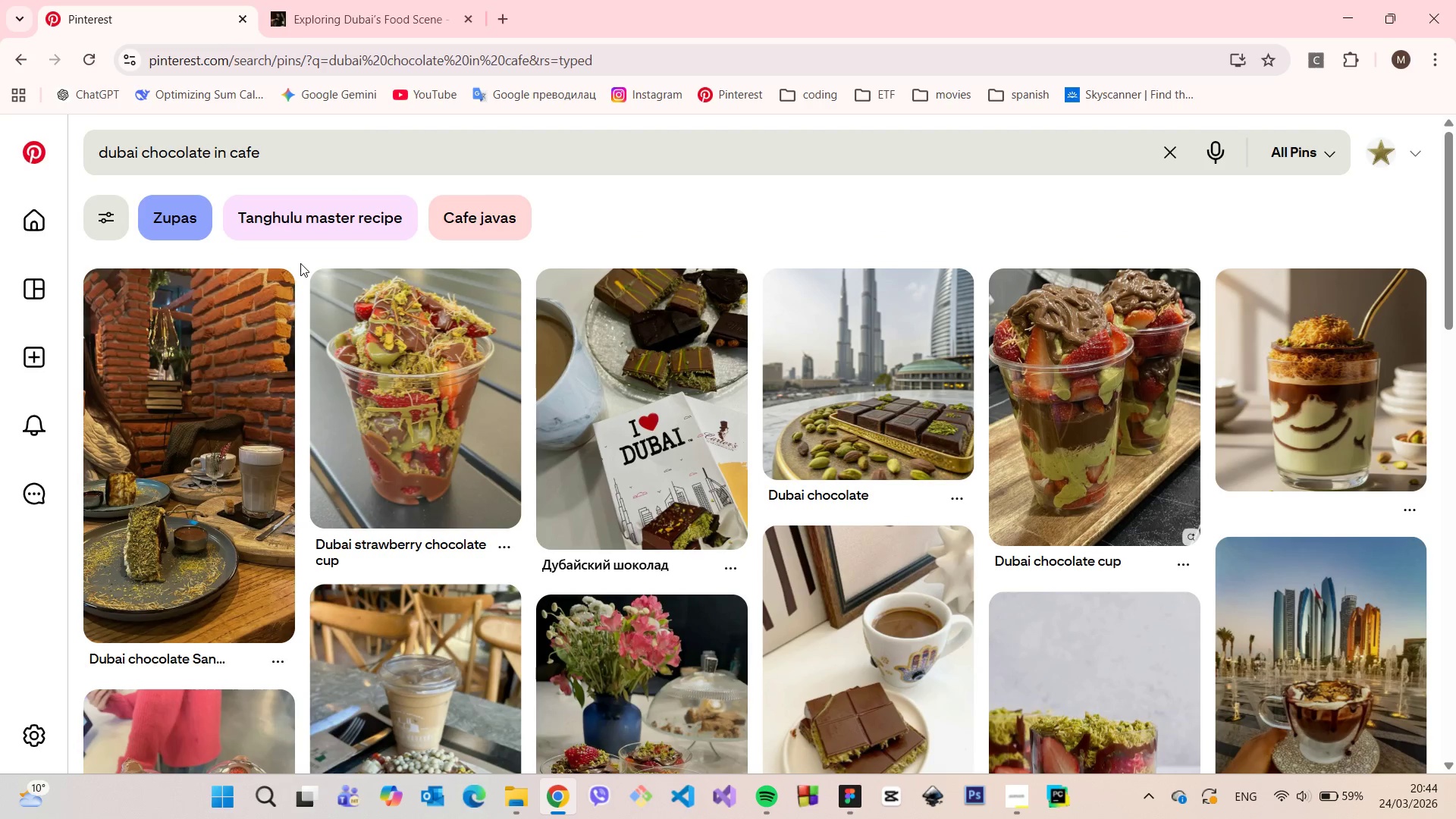 
wait(10.28)
 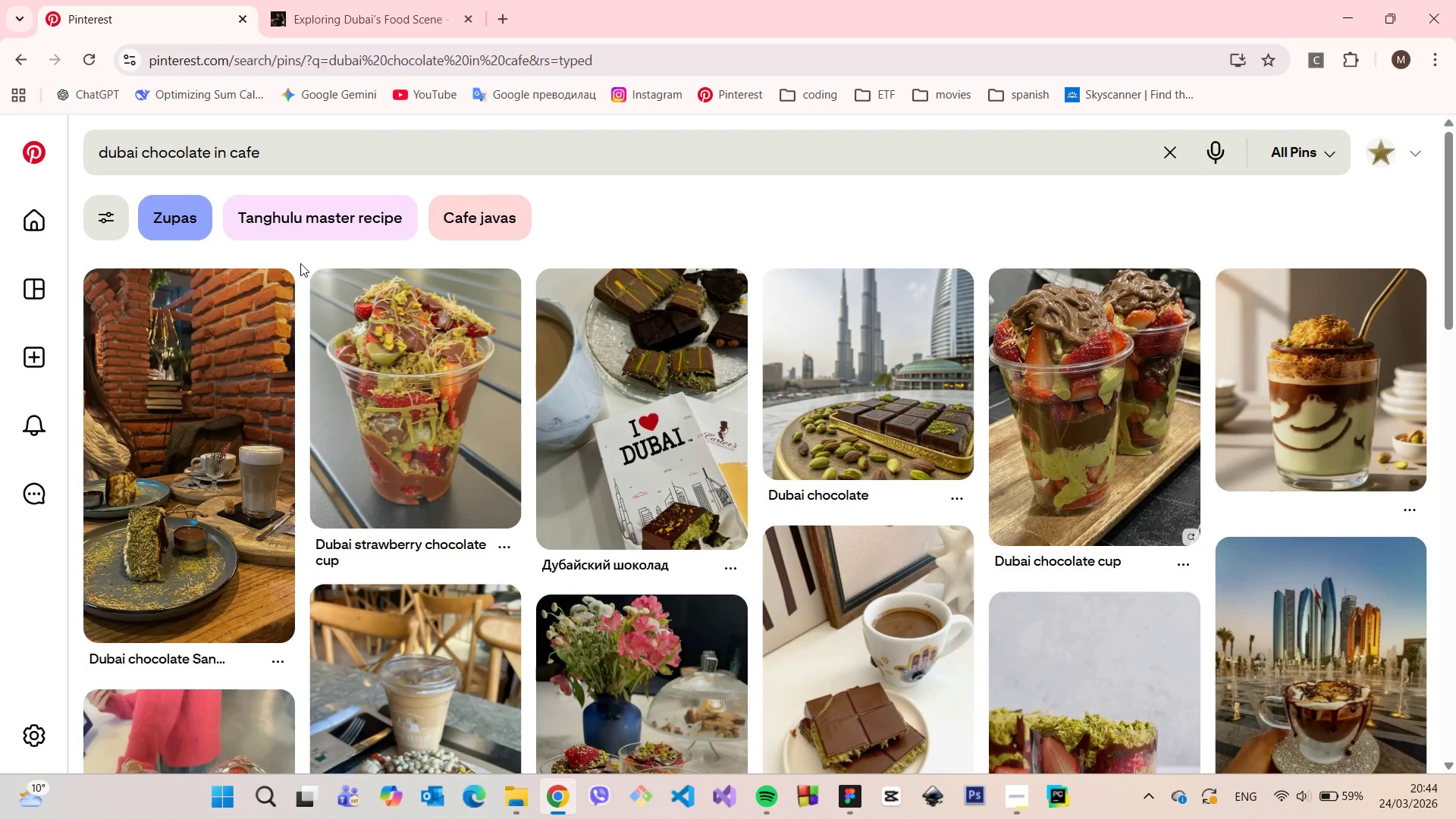 
scroll: coordinate [776, 318], scroll_direction: down, amount: 8.0
 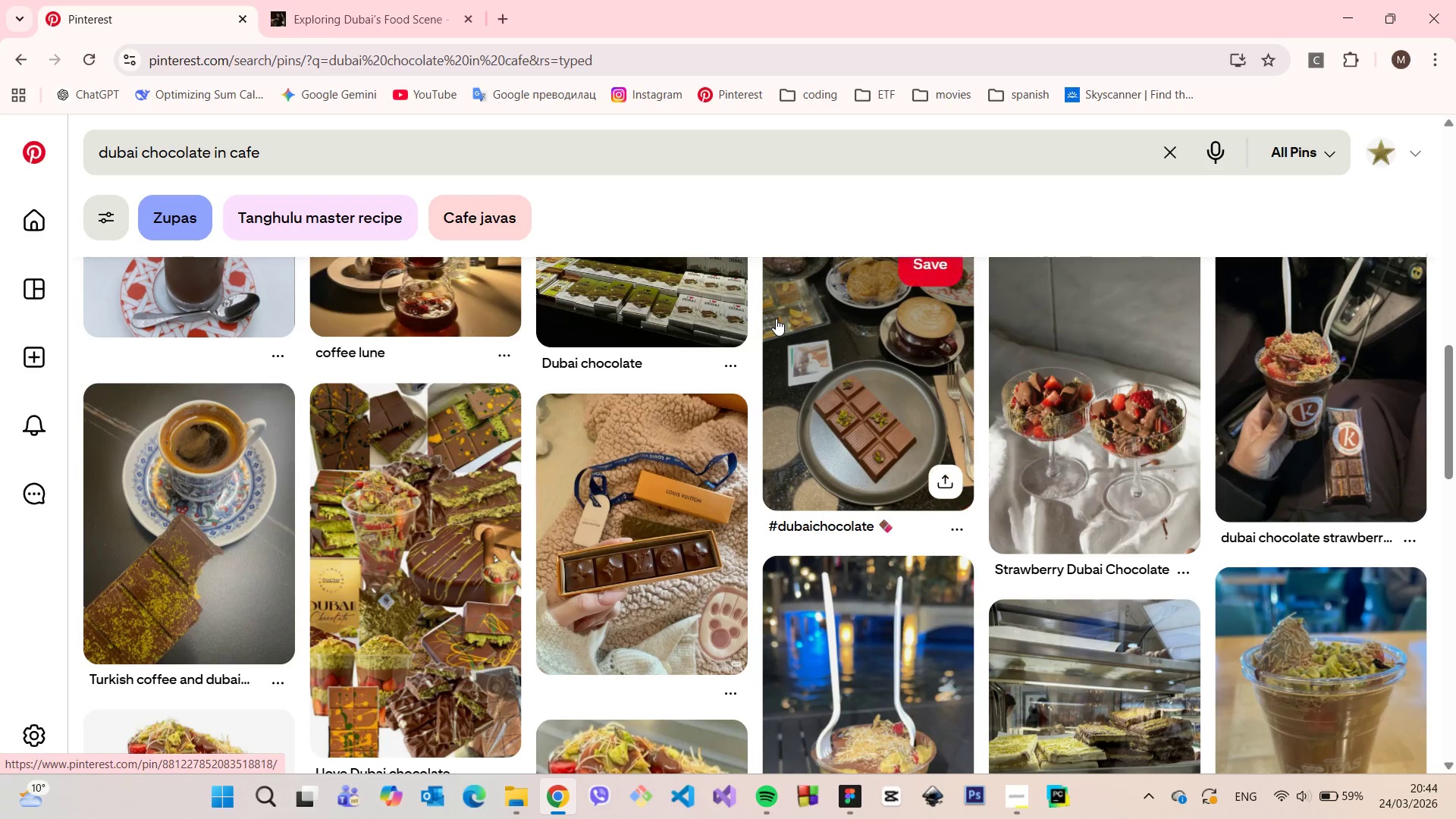 
scroll: coordinate [770, 318], scroll_direction: down, amount: 14.0
 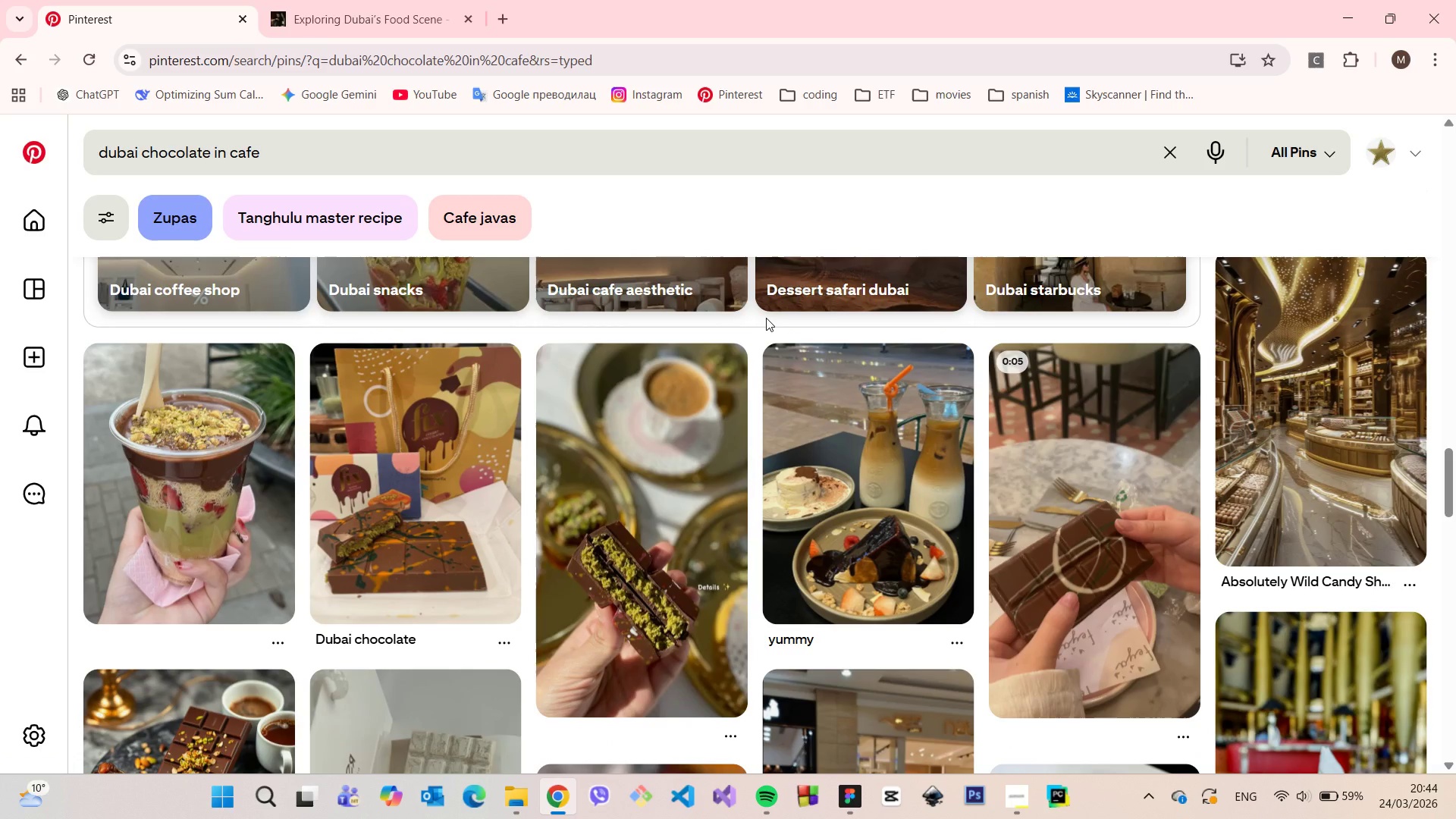 
wait(6.03)
 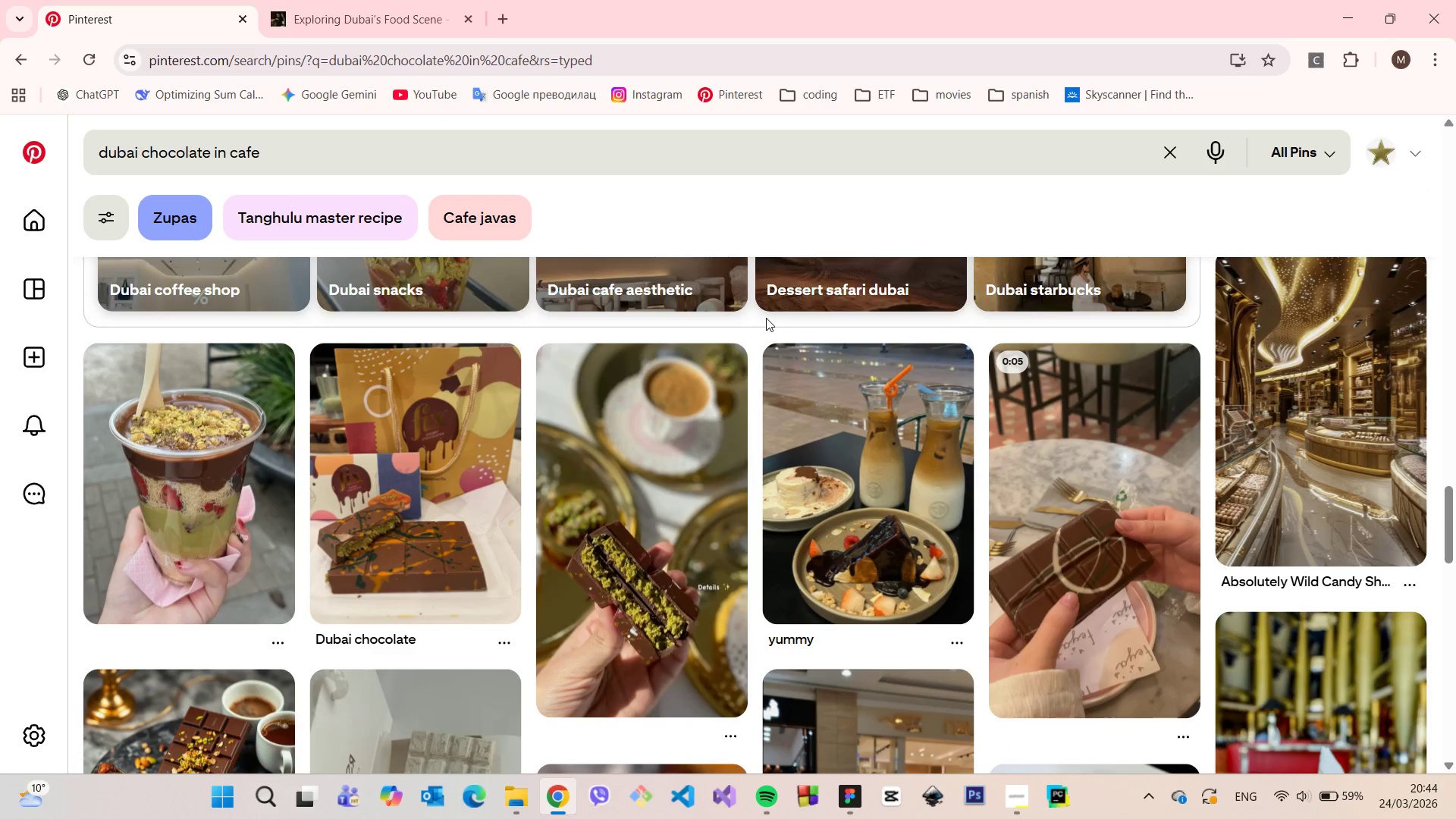 
scroll: coordinate [766, 318], scroll_direction: down, amount: 11.0
 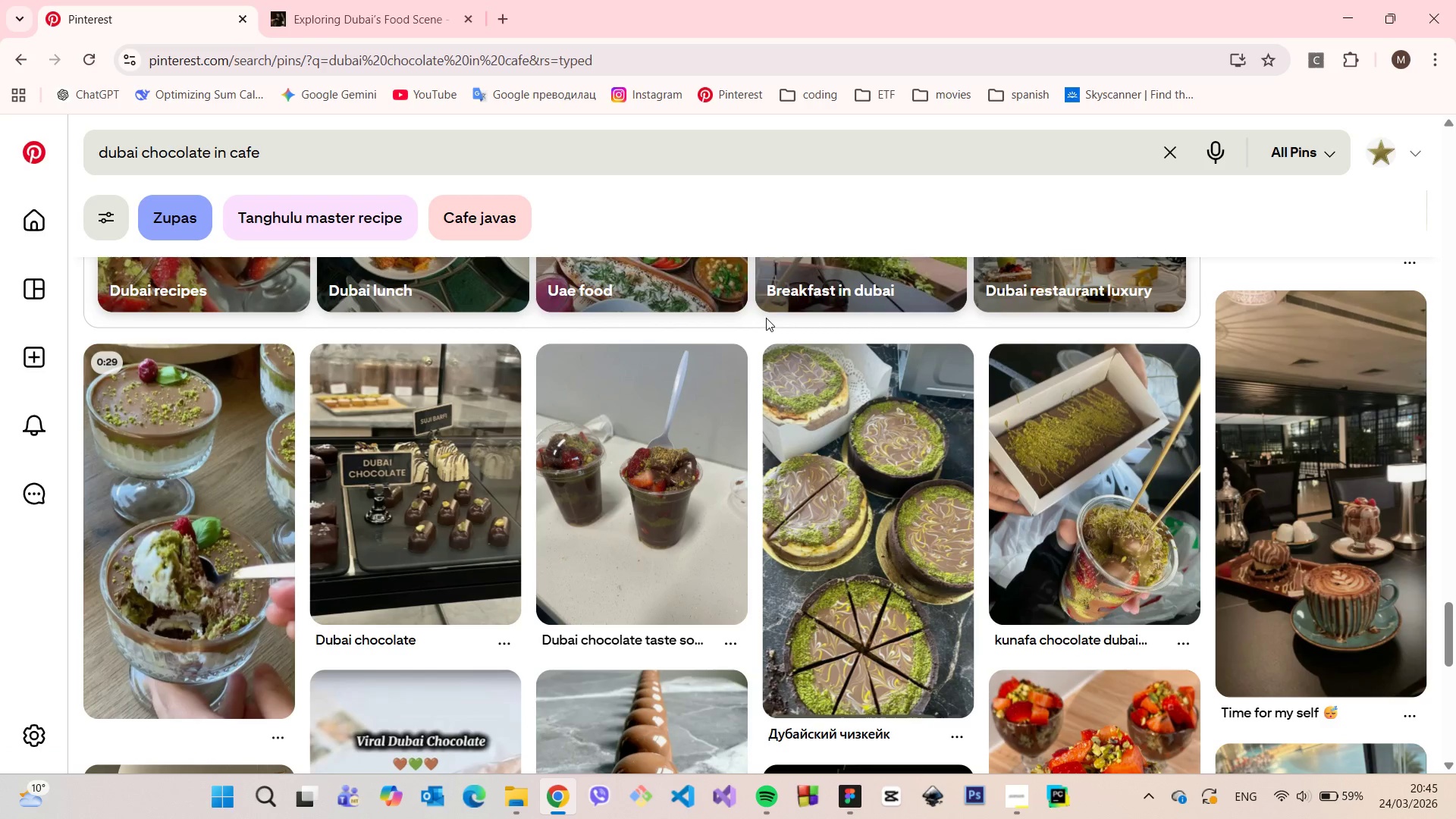 
scroll: coordinate [766, 318], scroll_direction: up, amount: 2.0
 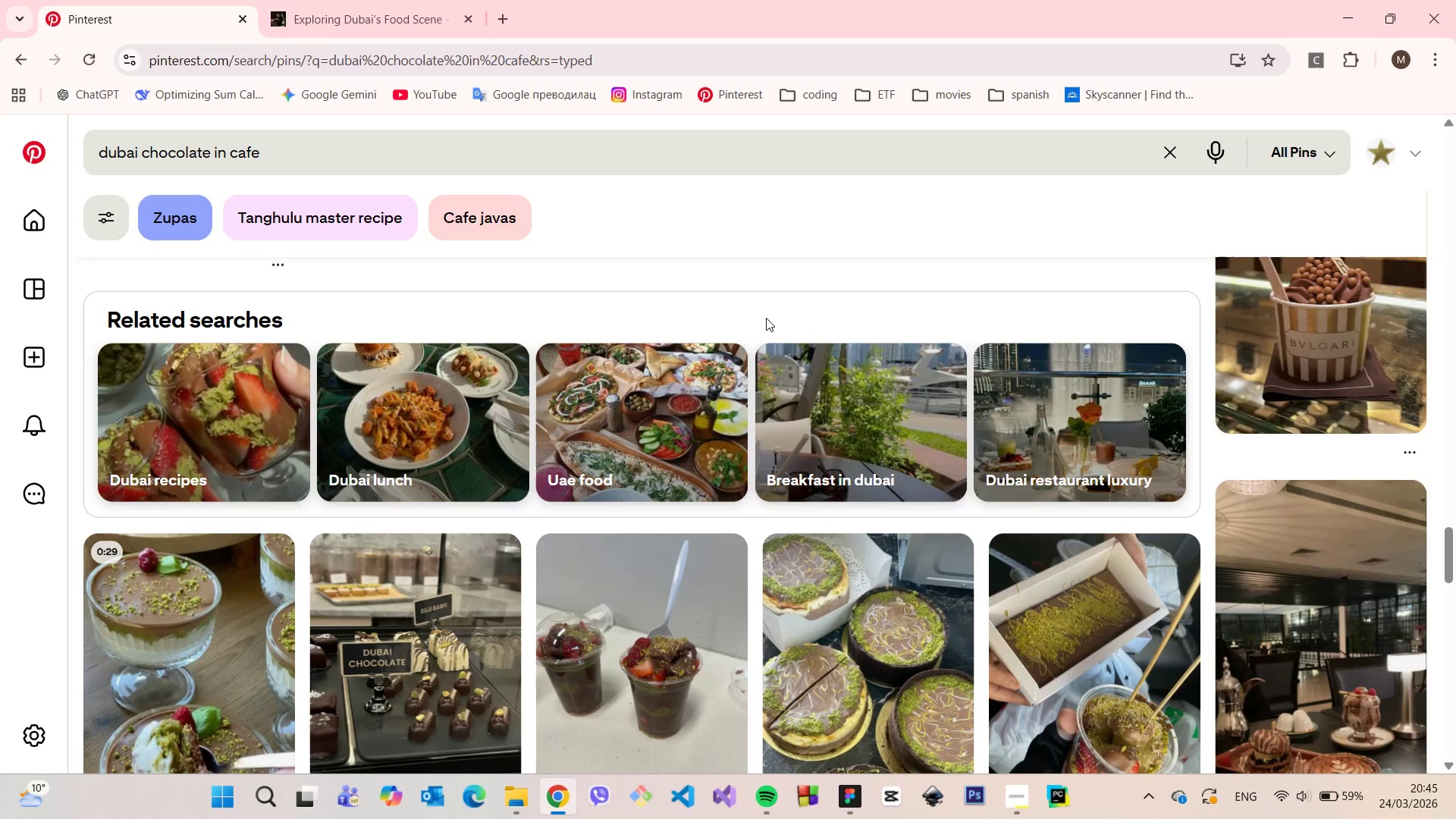 
scroll: coordinate [766, 317], scroll_direction: down, amount: 10.0
 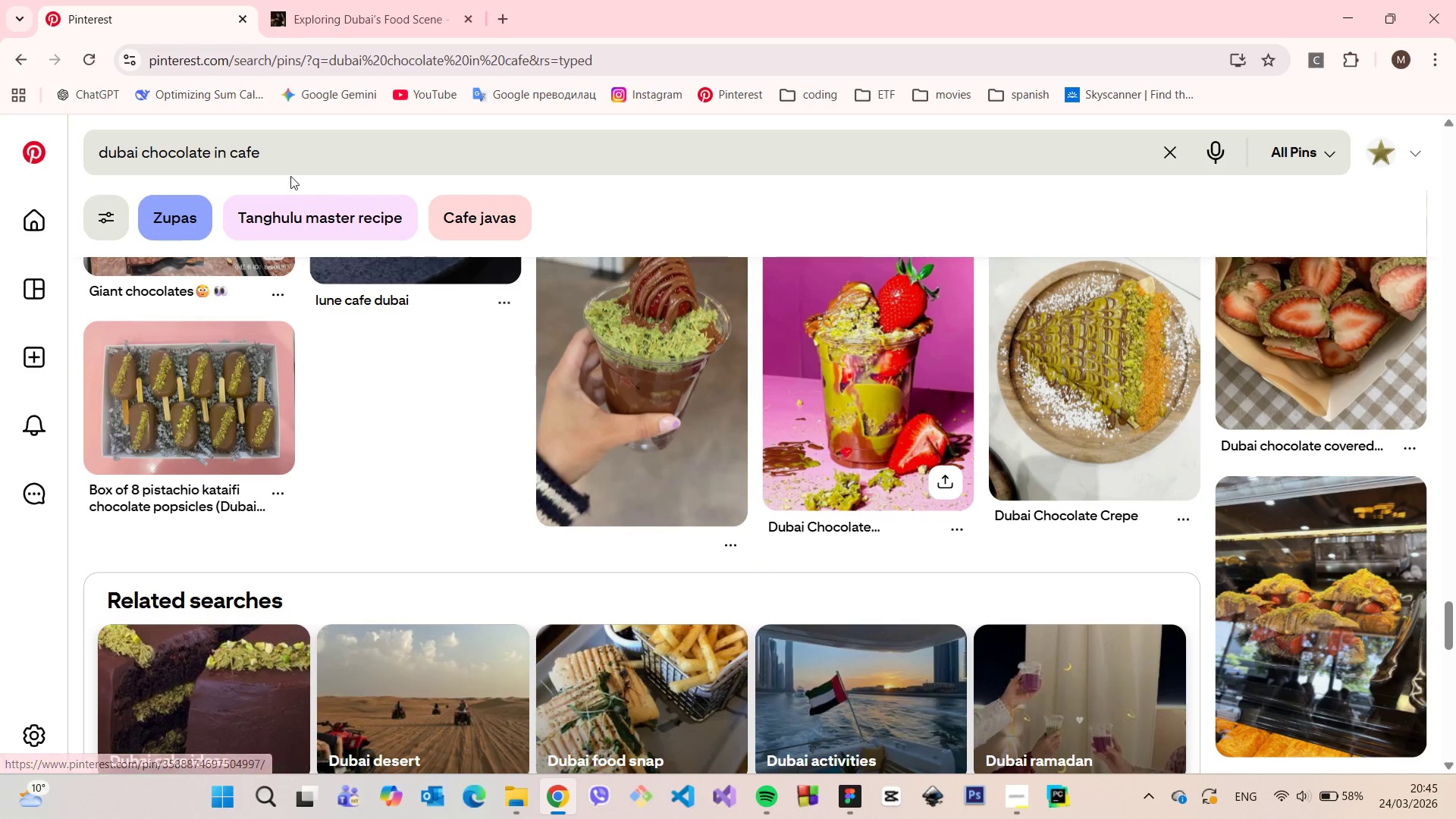 
left_click_drag(start_coordinate=[278, 163], to_coordinate=[214, 161])
 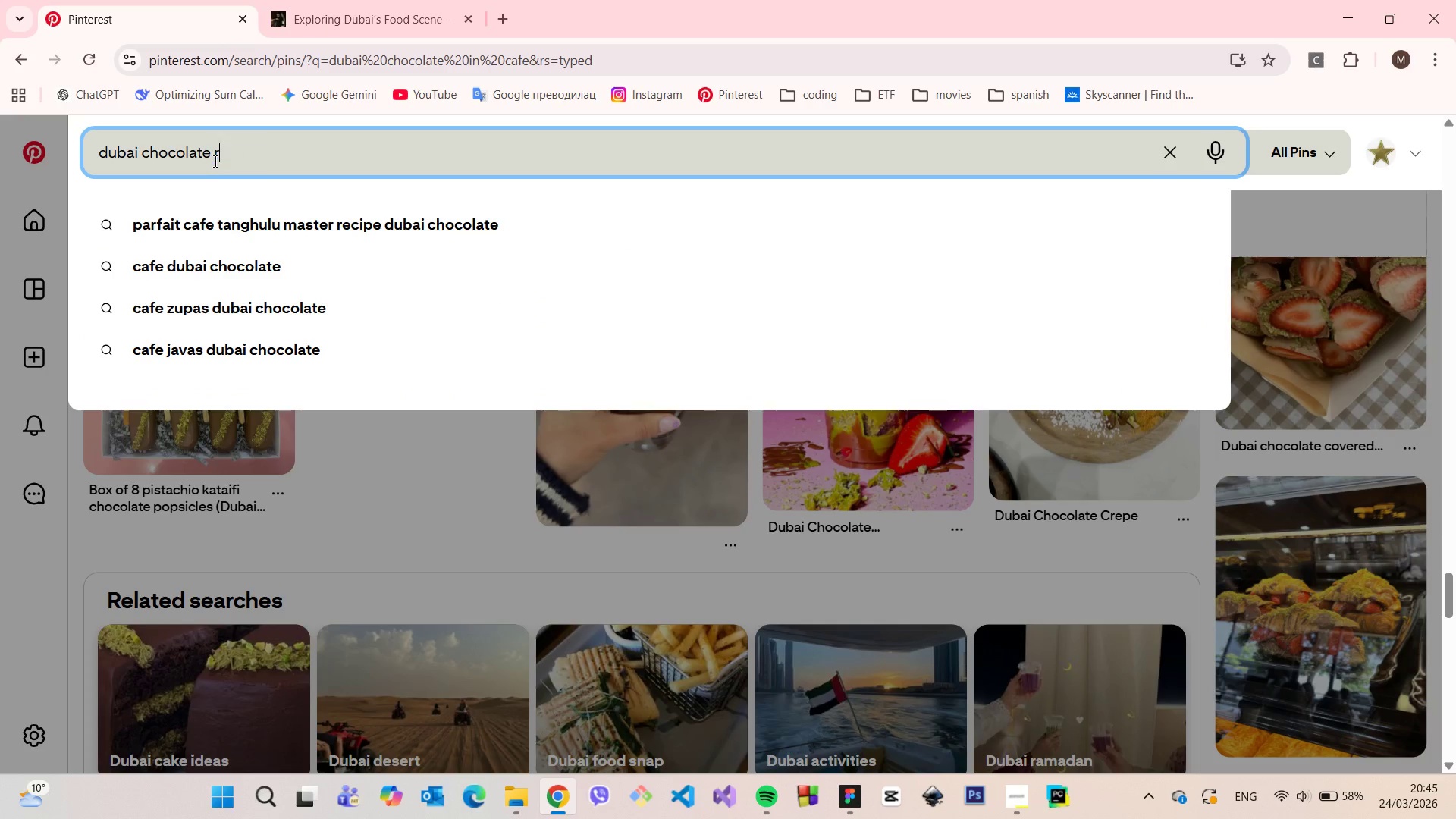 
type(rich)
 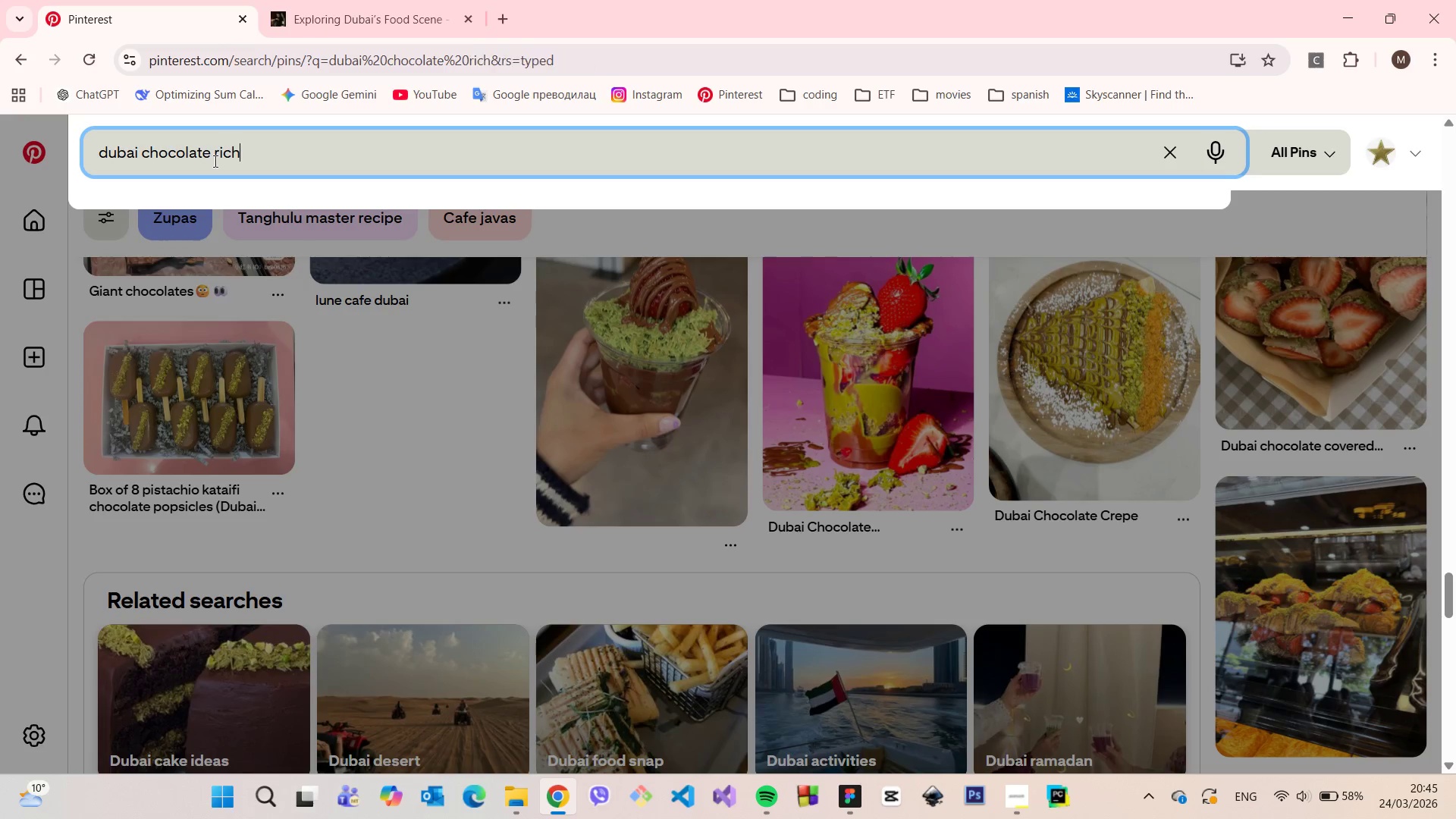 
key(Enter)
 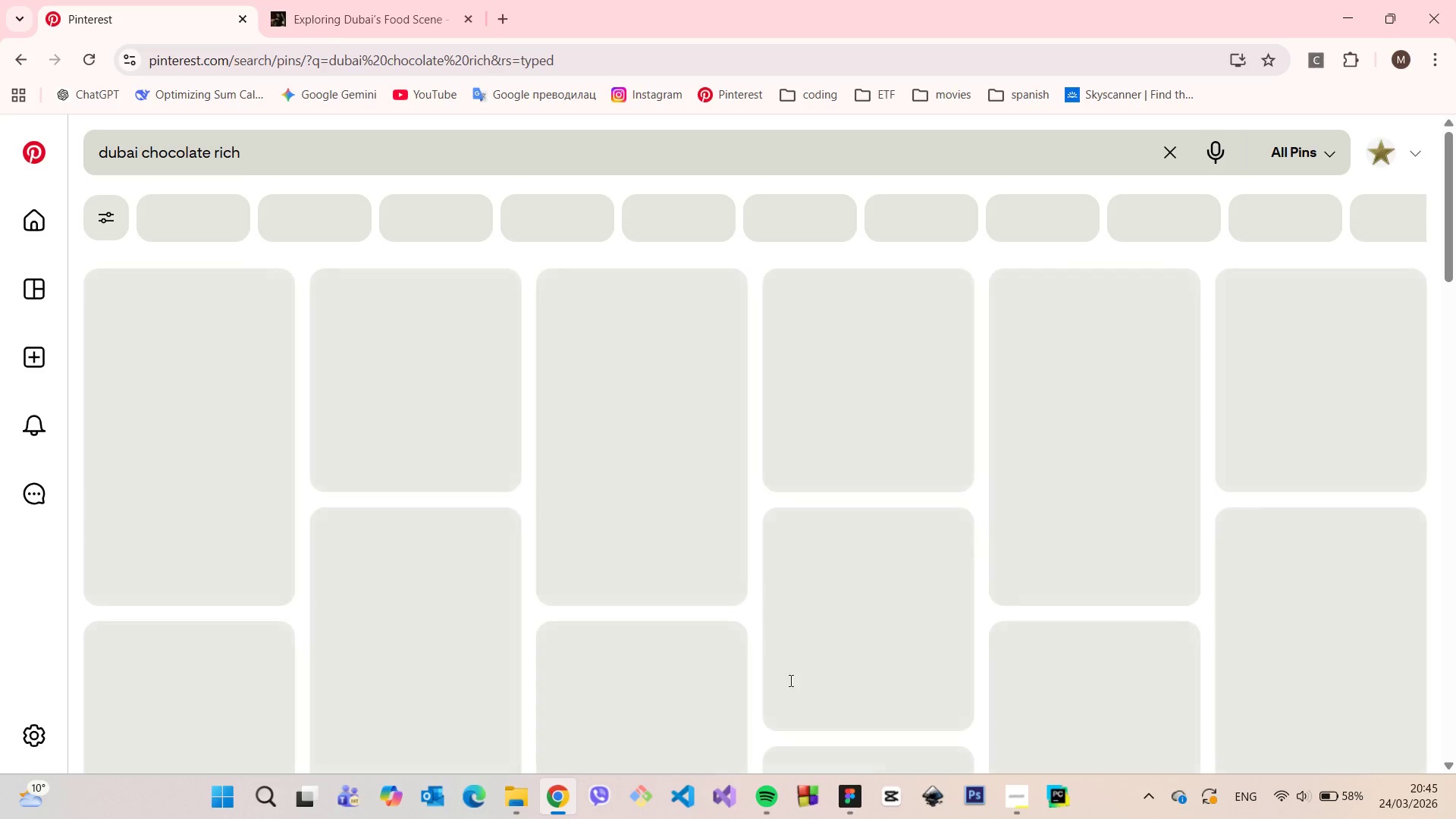 
mouse_move([770, 755])
 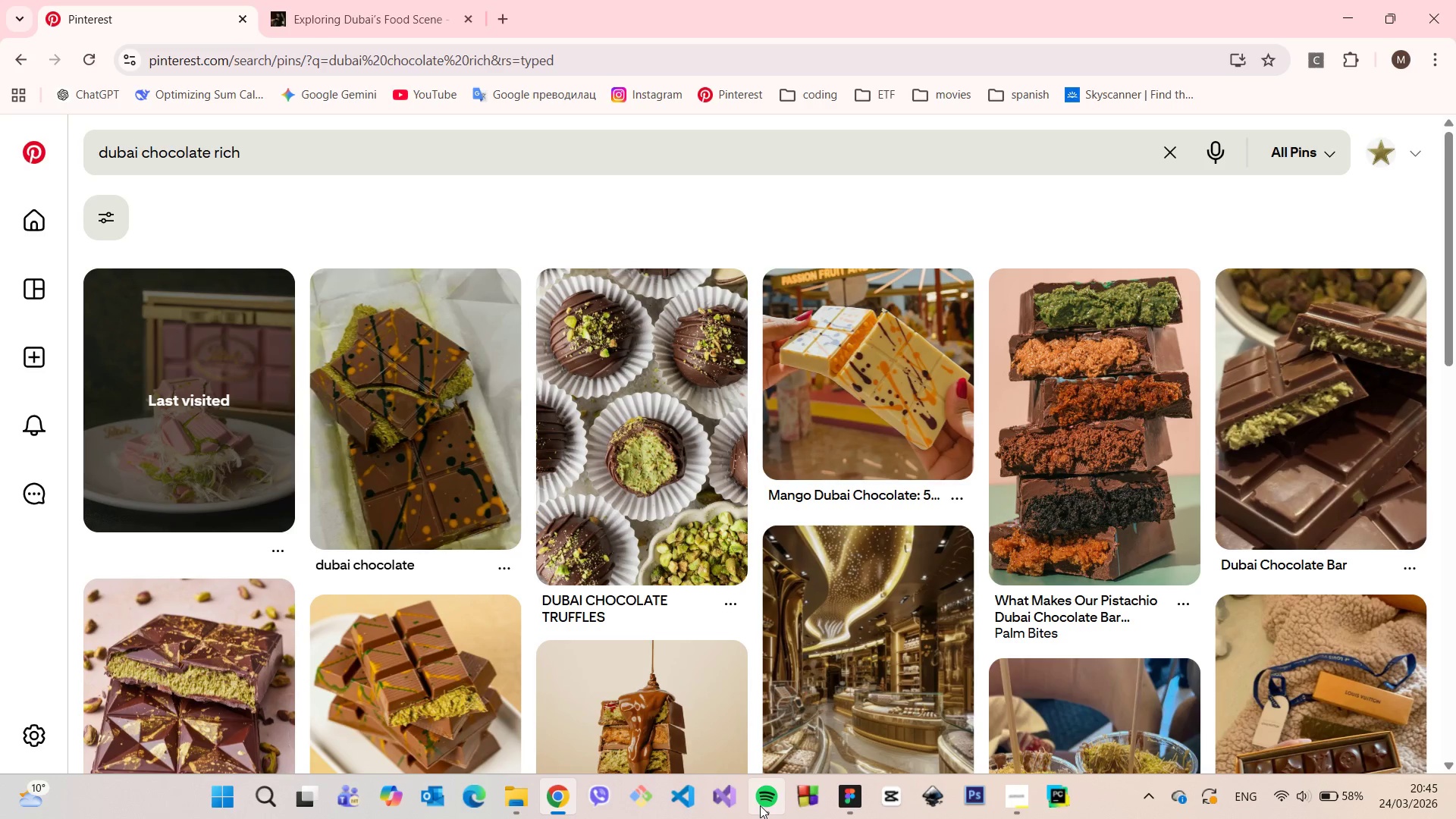 
left_click([808, 740])
 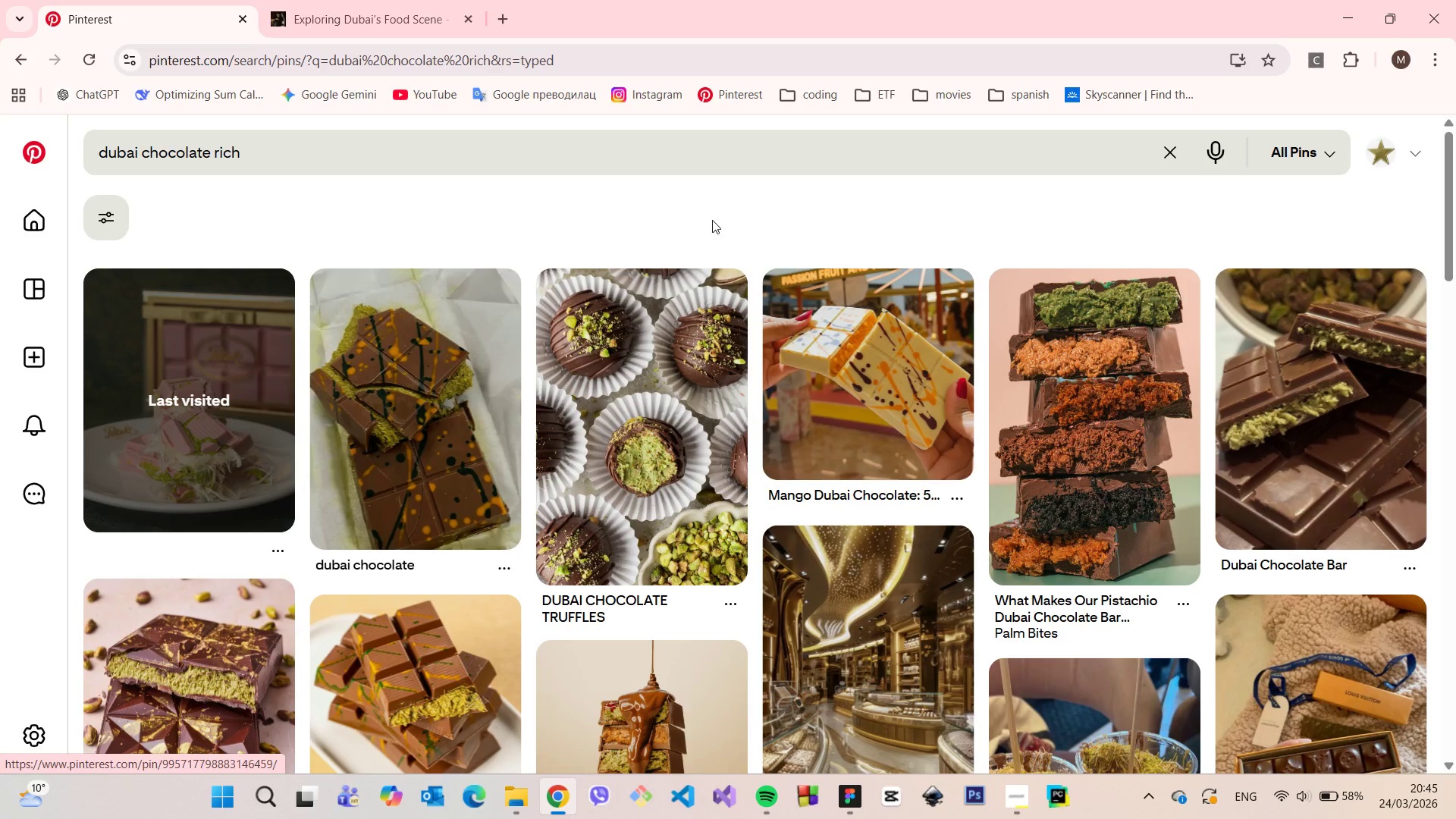 
key(VolumeUp)
 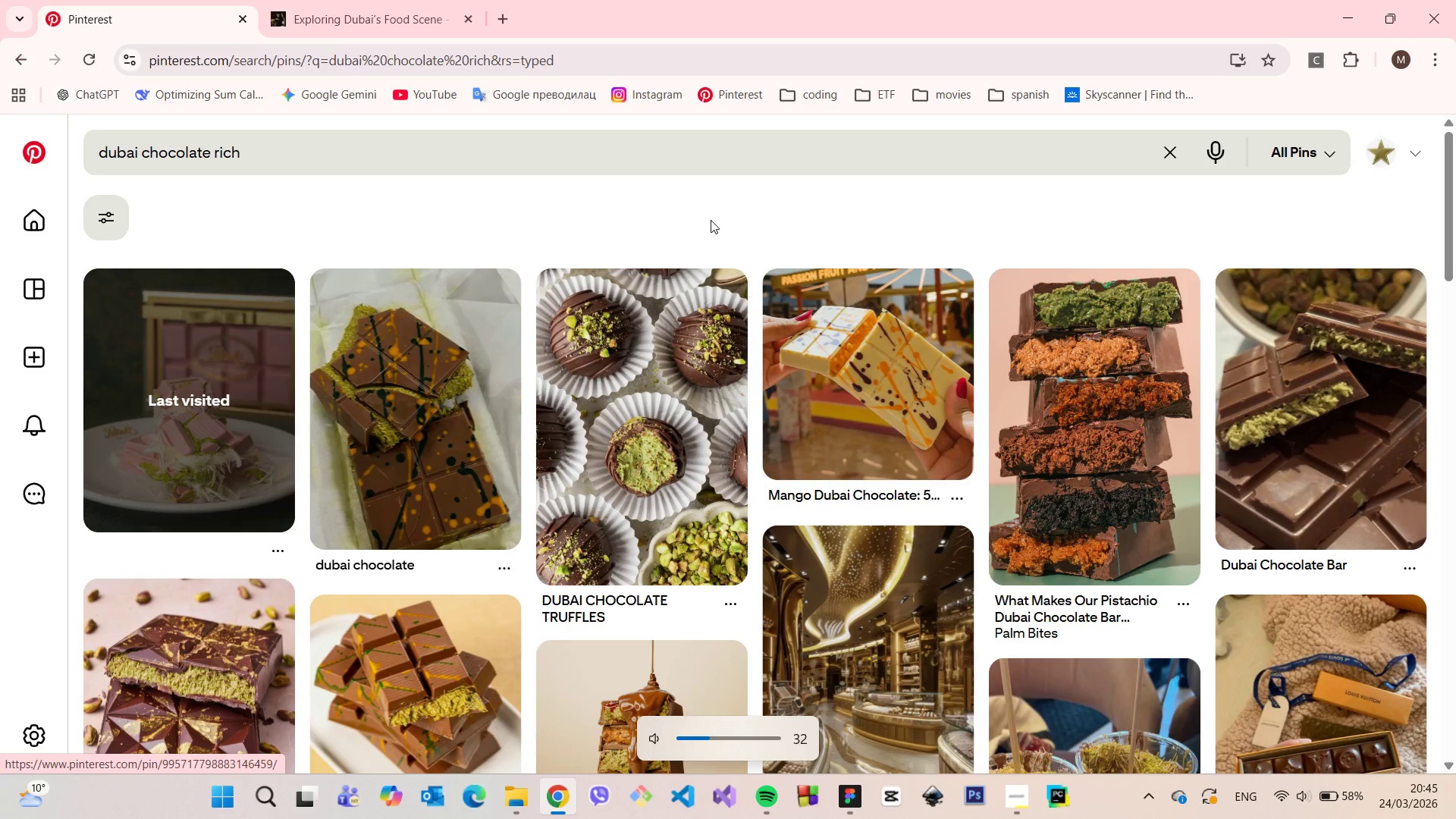 
key(VolumeUp)
 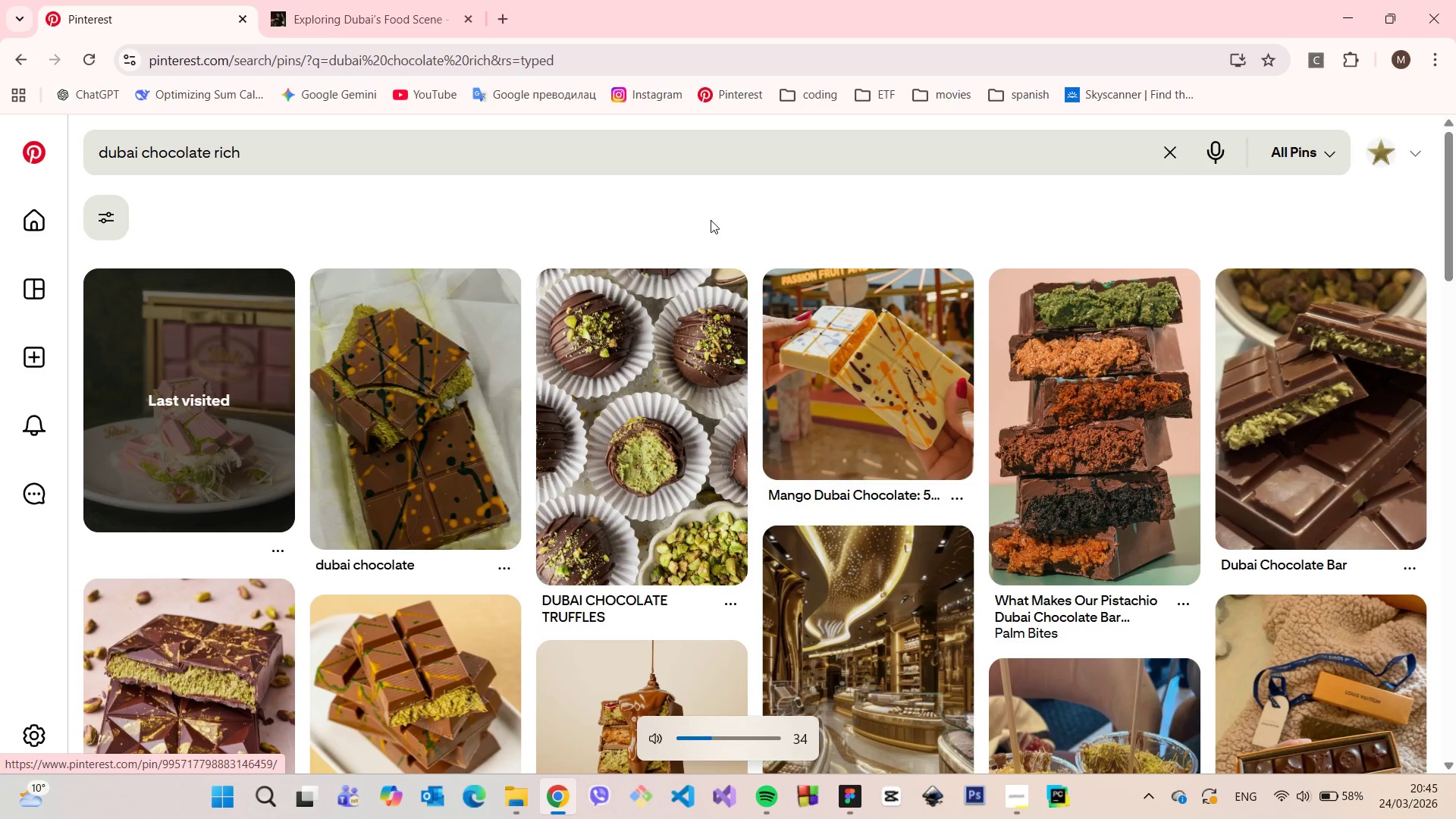 
key(VolumeUp)
 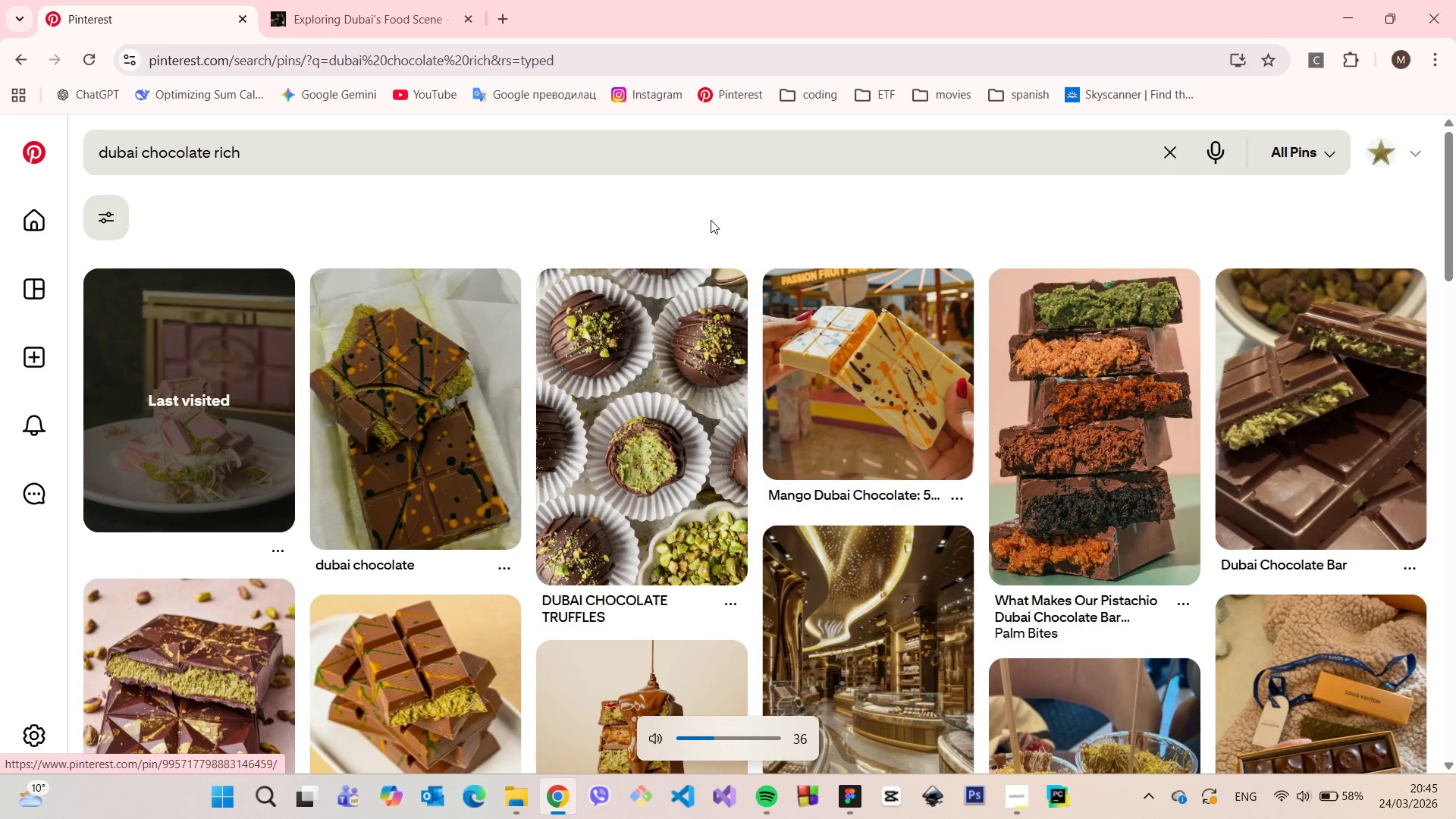 
key(VolumeUp)
 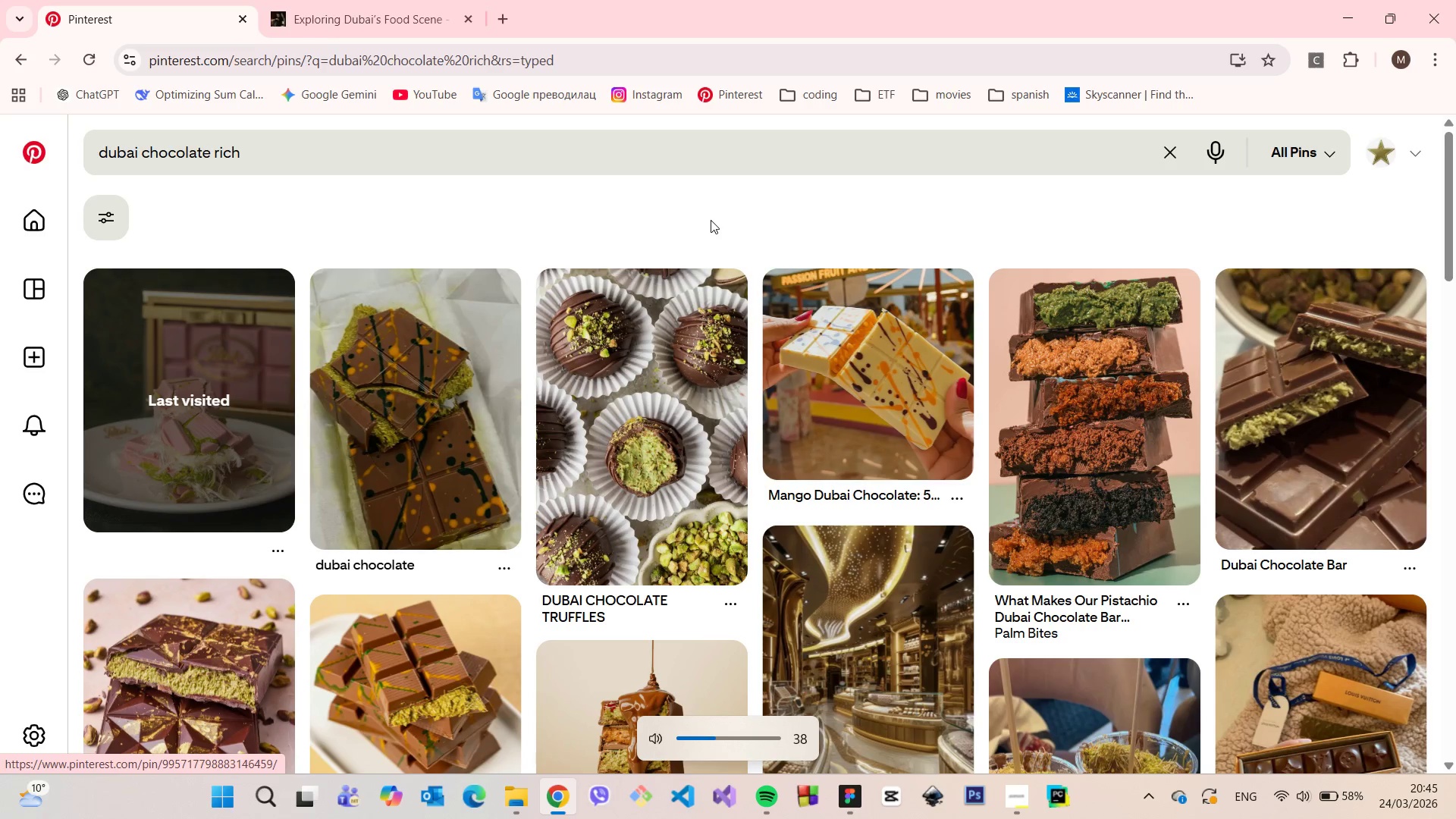 
key(VolumeUp)
 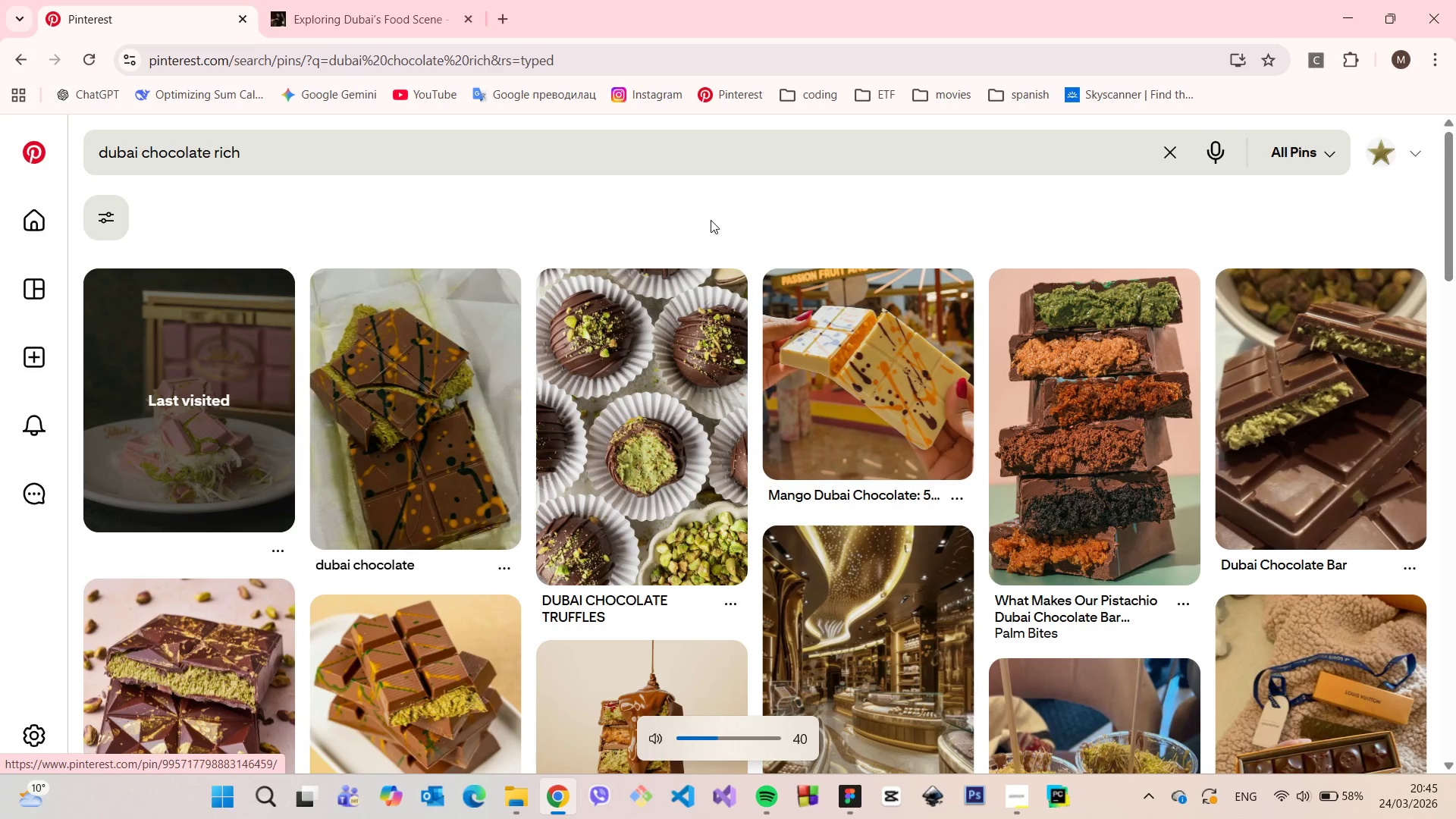 
key(VolumeUp)
 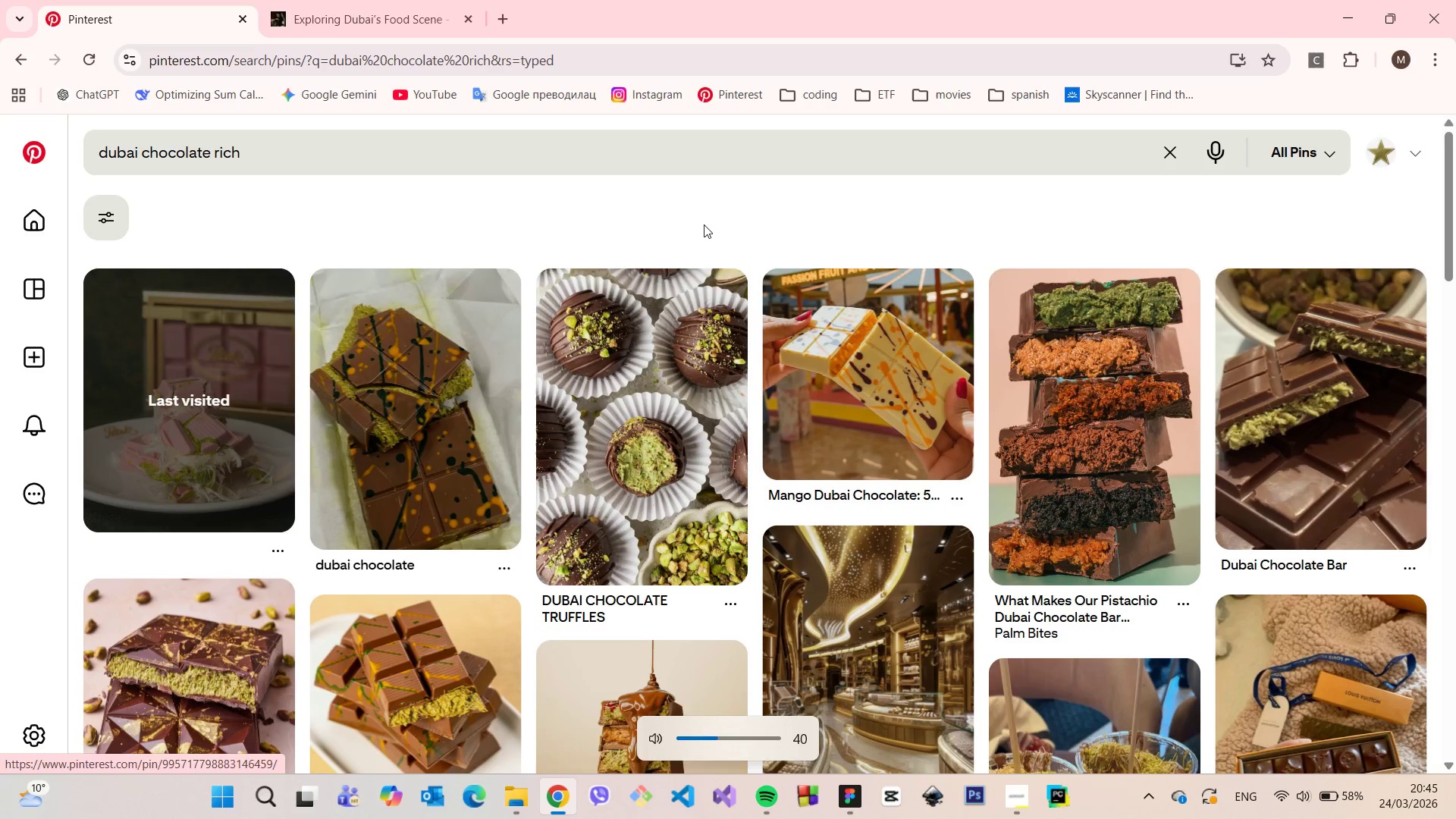 
scroll: coordinate [693, 237], scroll_direction: down, amount: 8.0
 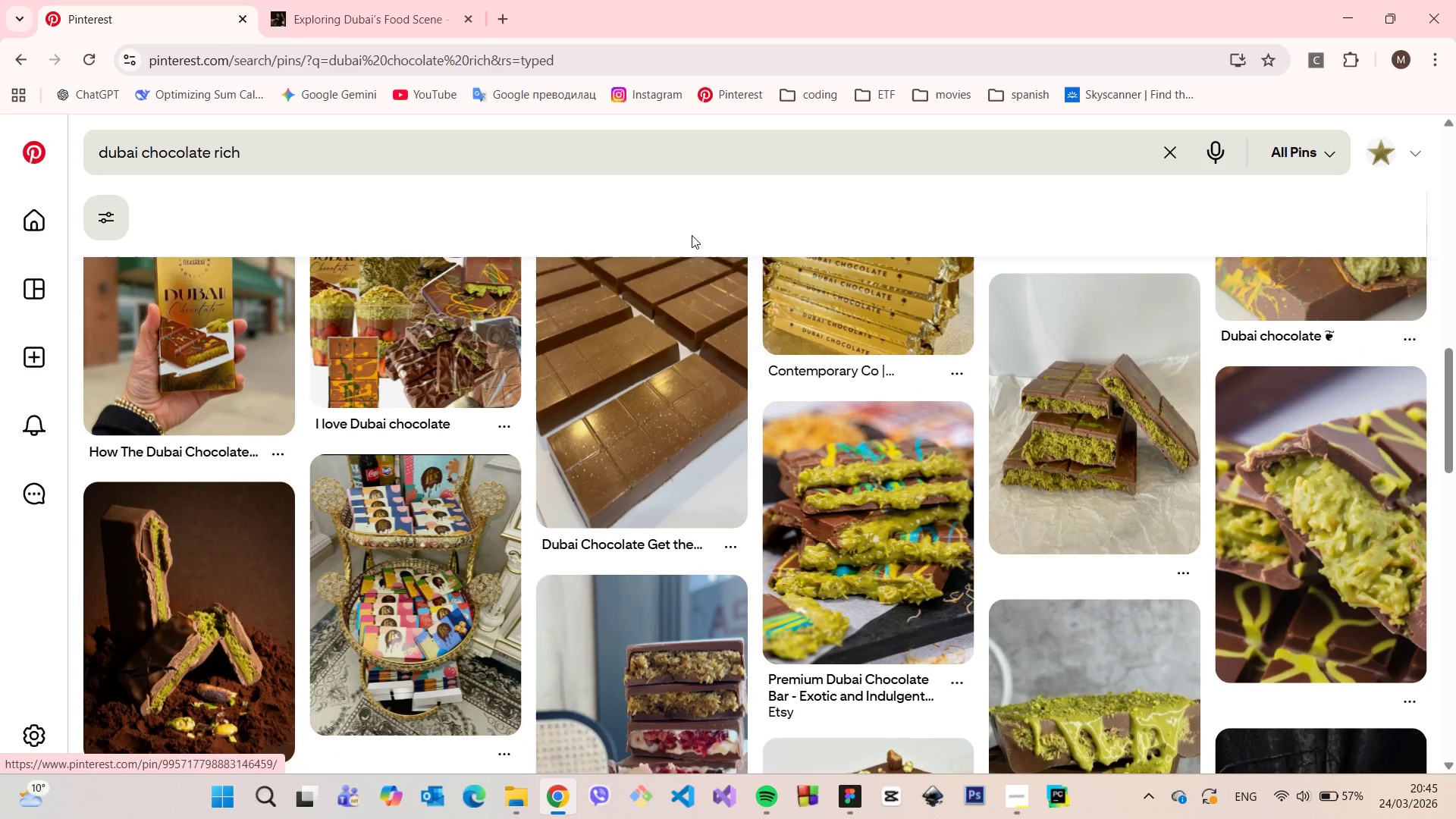 
scroll: coordinate [692, 235], scroll_direction: down, amount: 1.0
 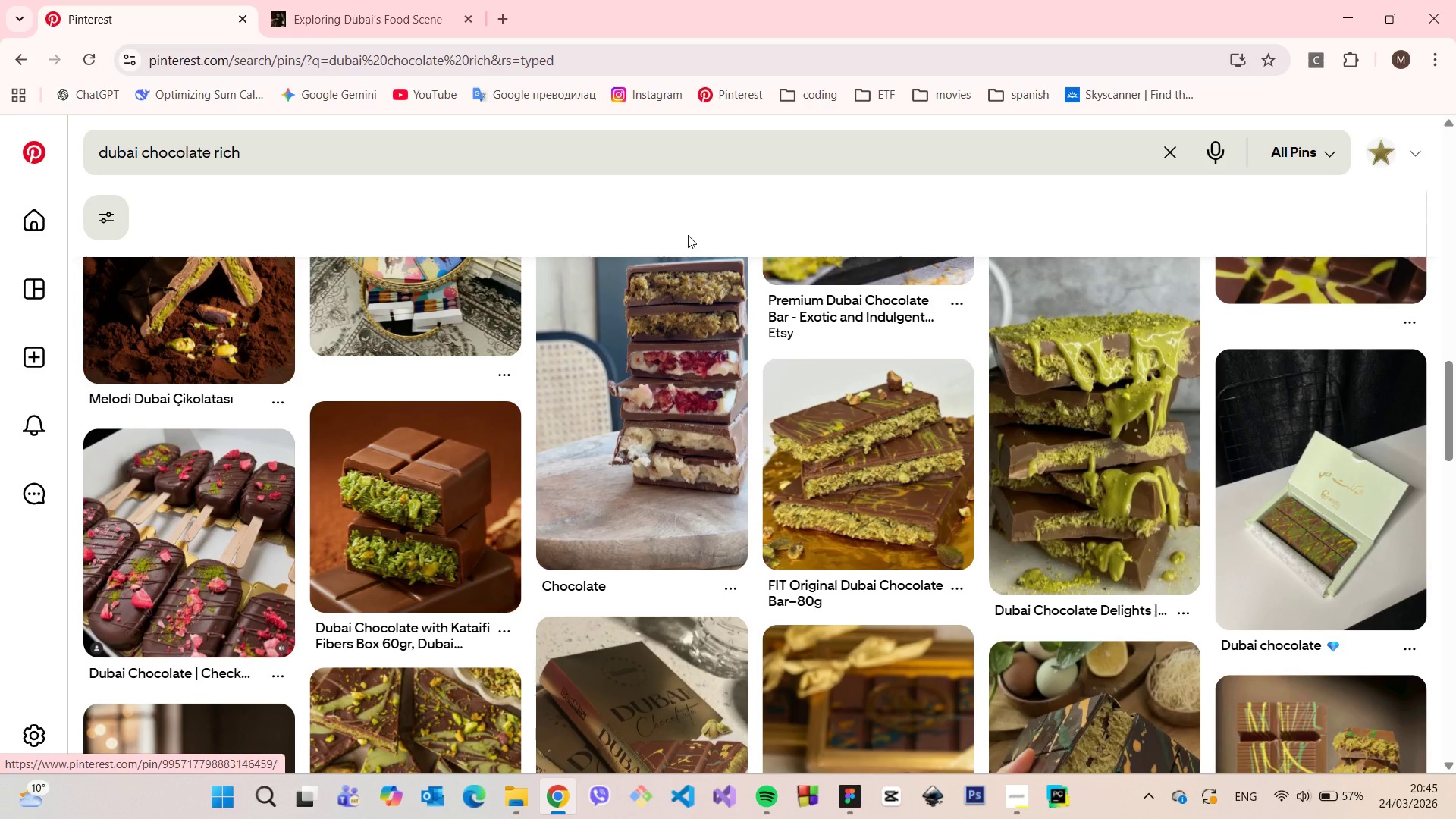 
wait(5.38)
 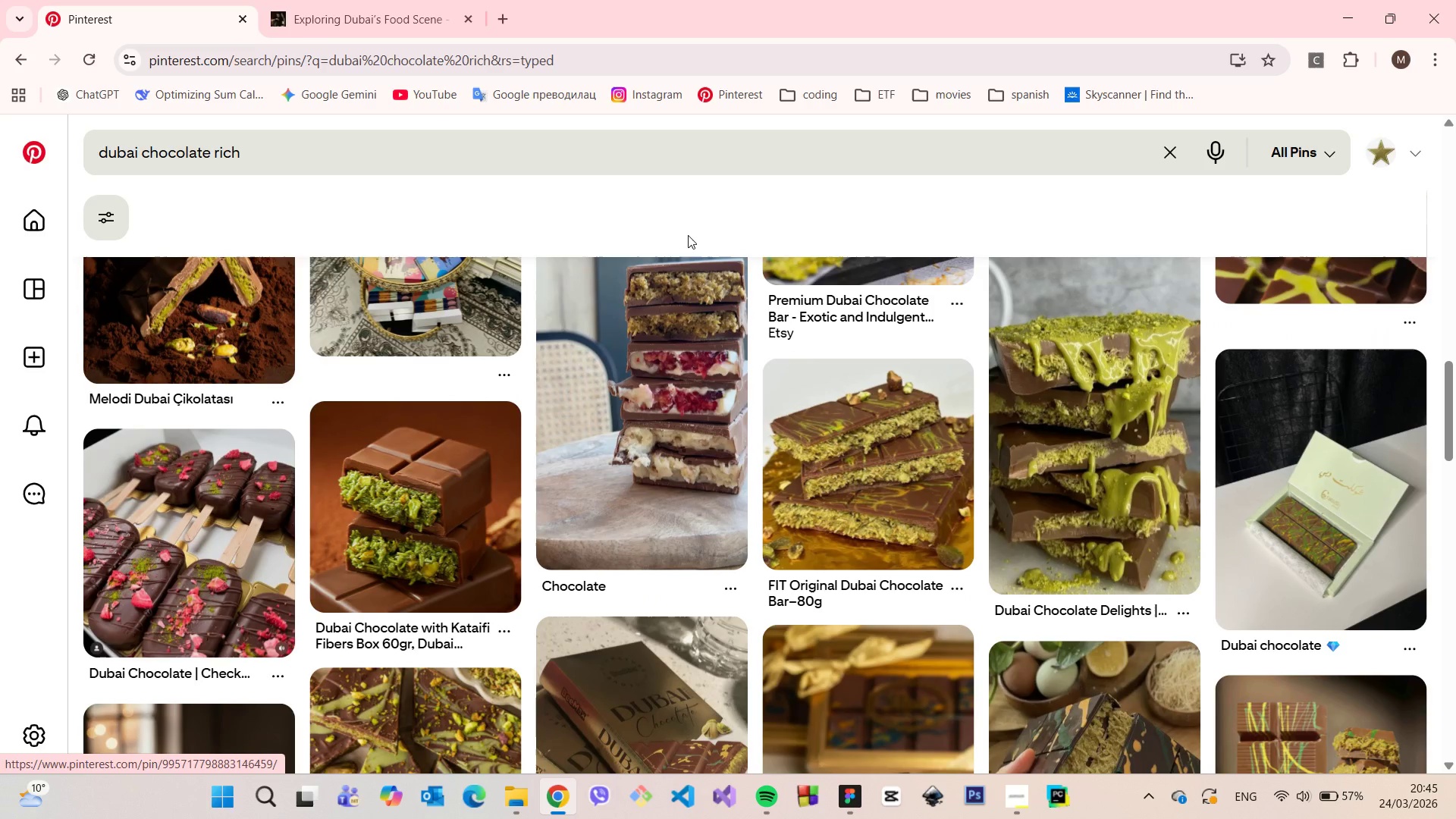 
scroll: coordinate [1251, 337], scroll_direction: down, amount: 6.0
 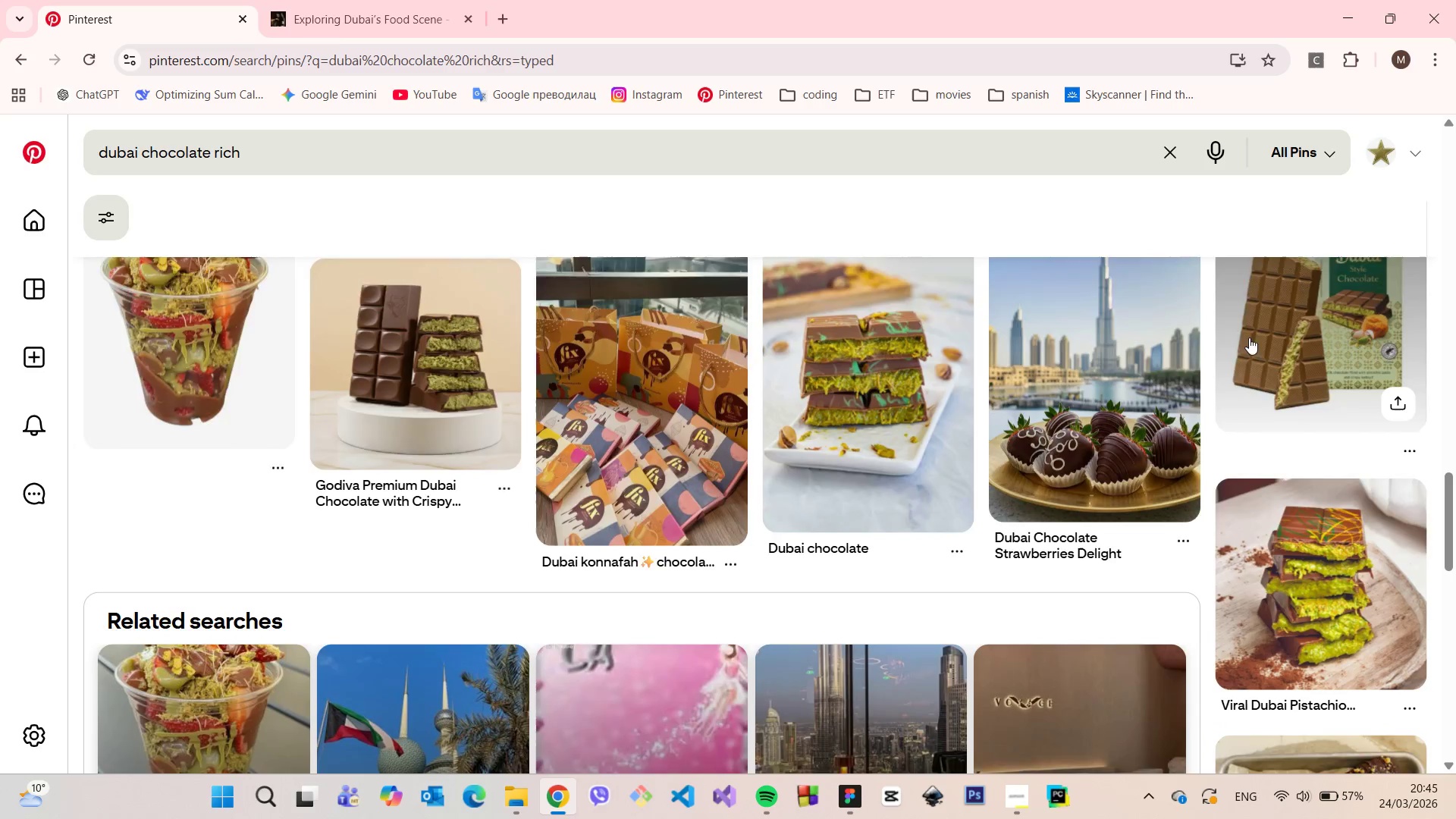 
scroll: coordinate [1160, 351], scroll_direction: down, amount: 11.0
 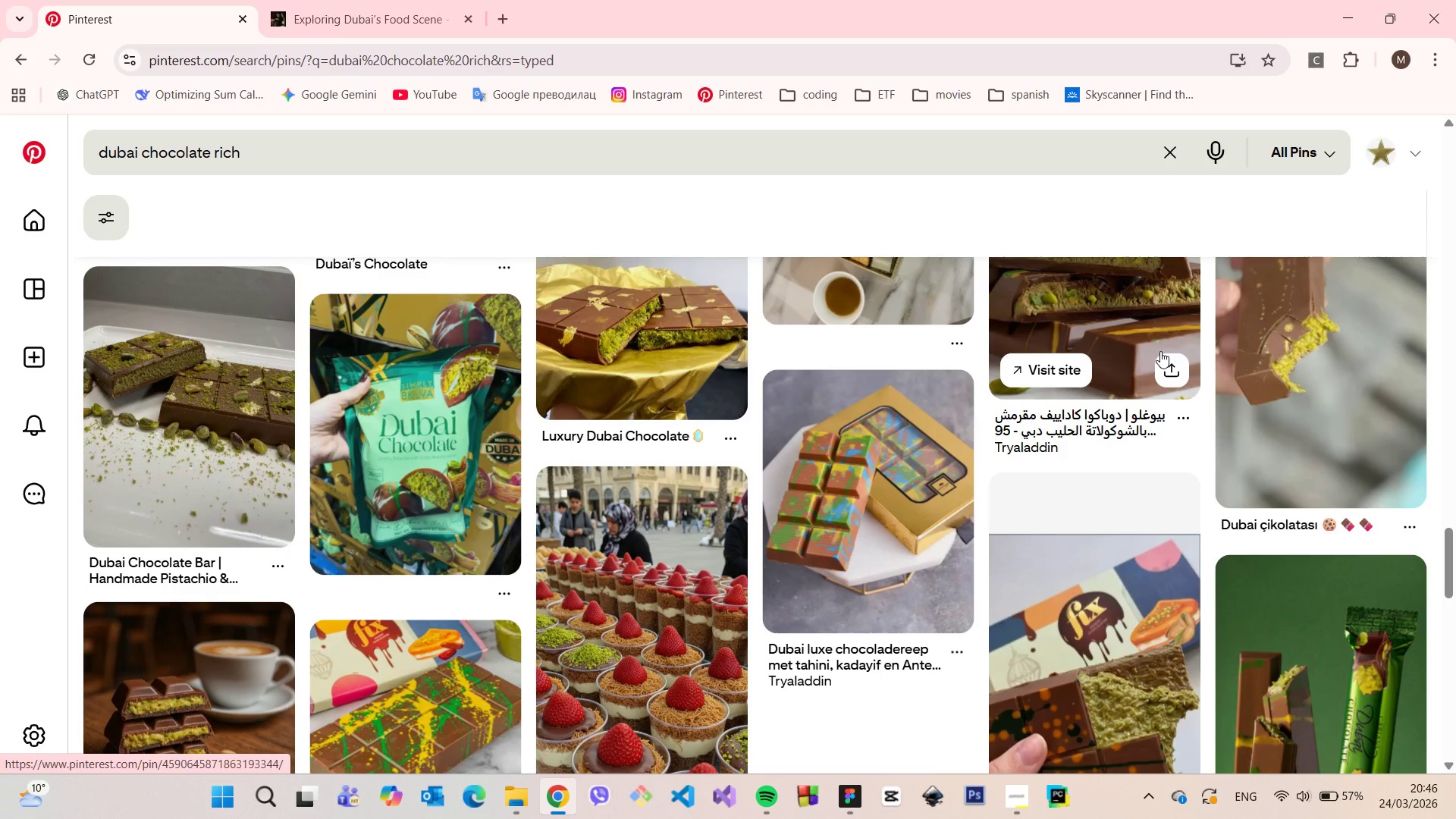 
scroll: coordinate [1159, 348], scroll_direction: down, amount: 16.0
 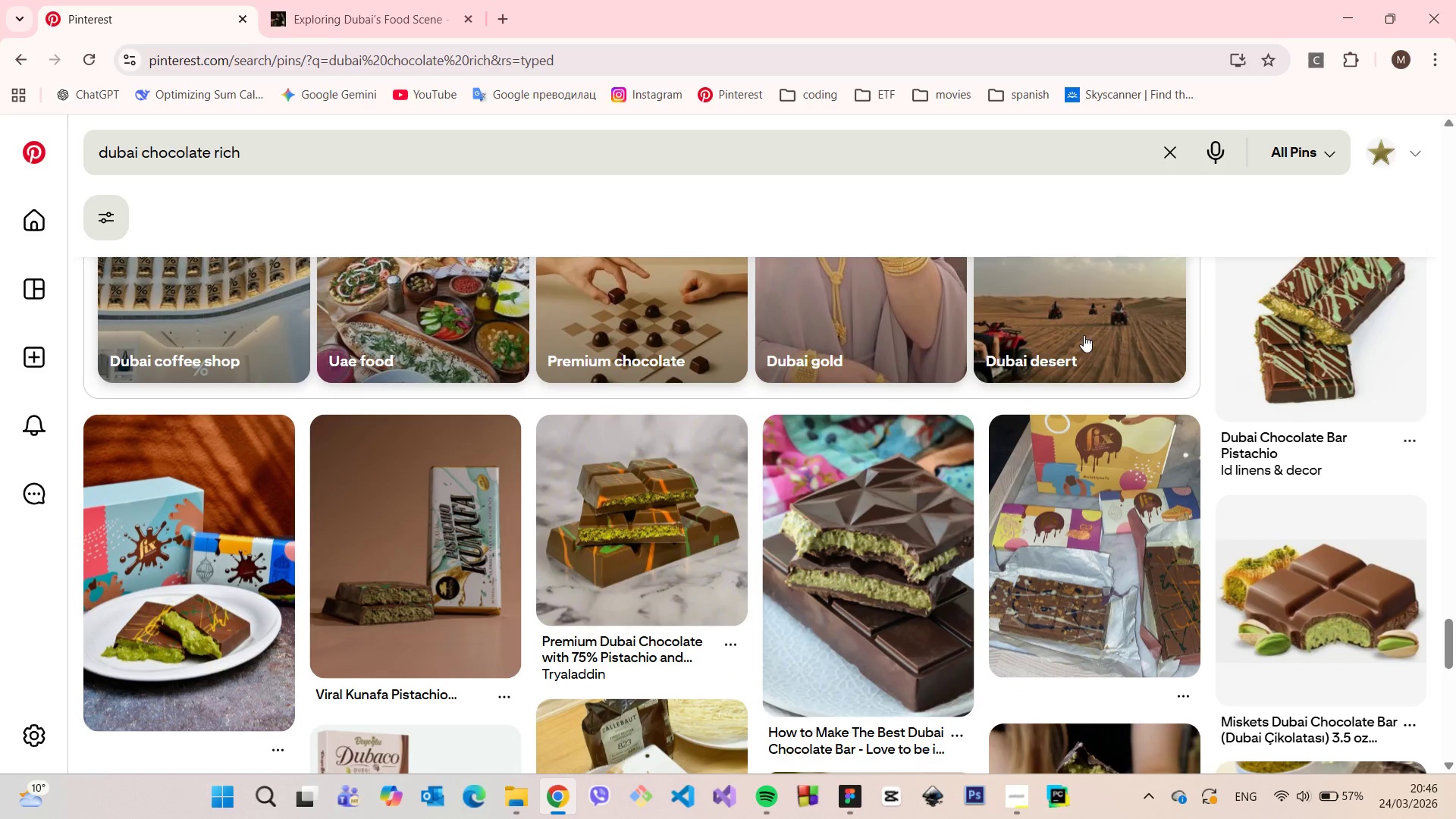 
scroll: coordinate [1080, 340], scroll_direction: down, amount: 6.0
 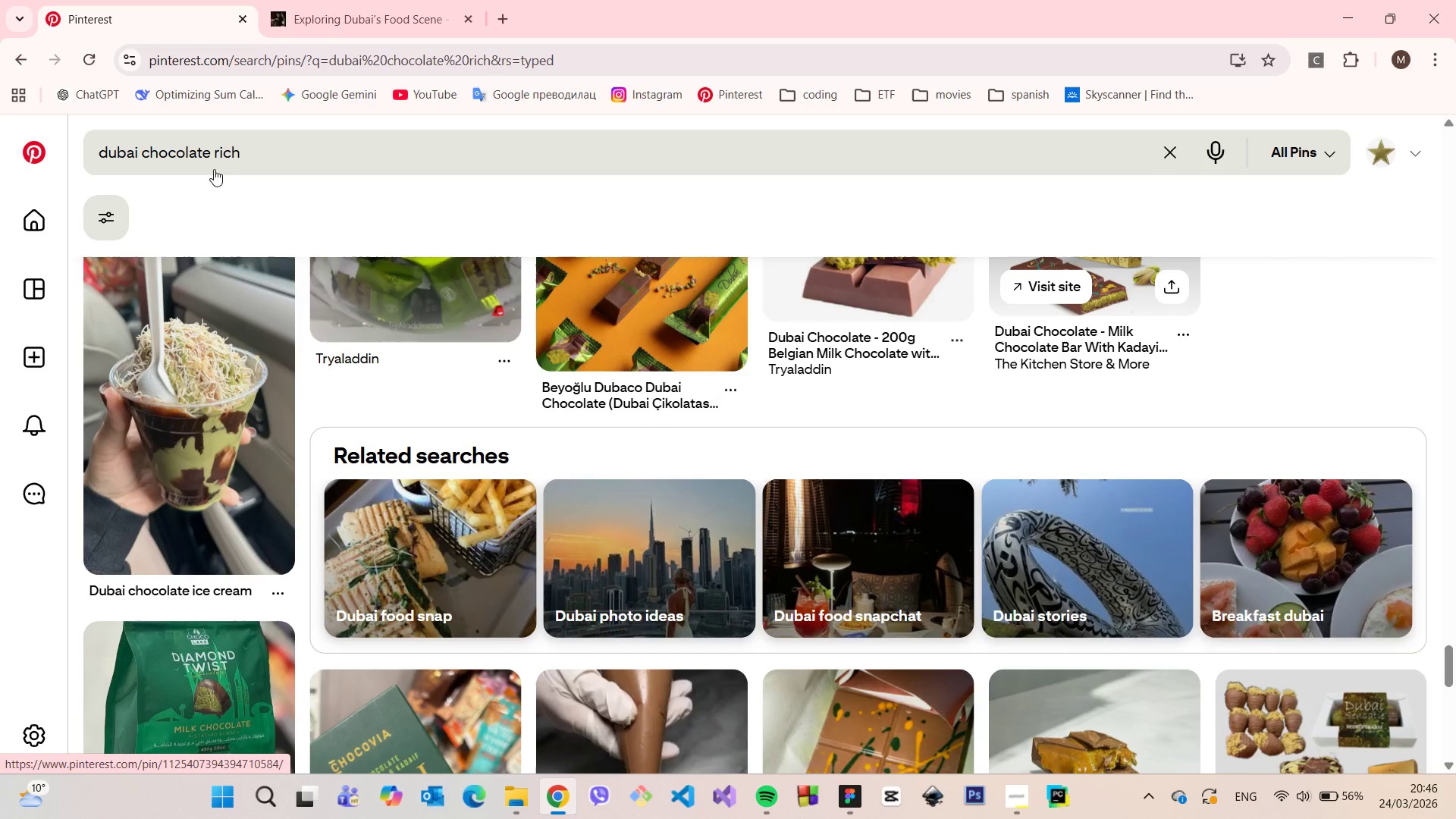 
left_click_drag(start_coordinate=[252, 149], to_coordinate=[215, 144])
 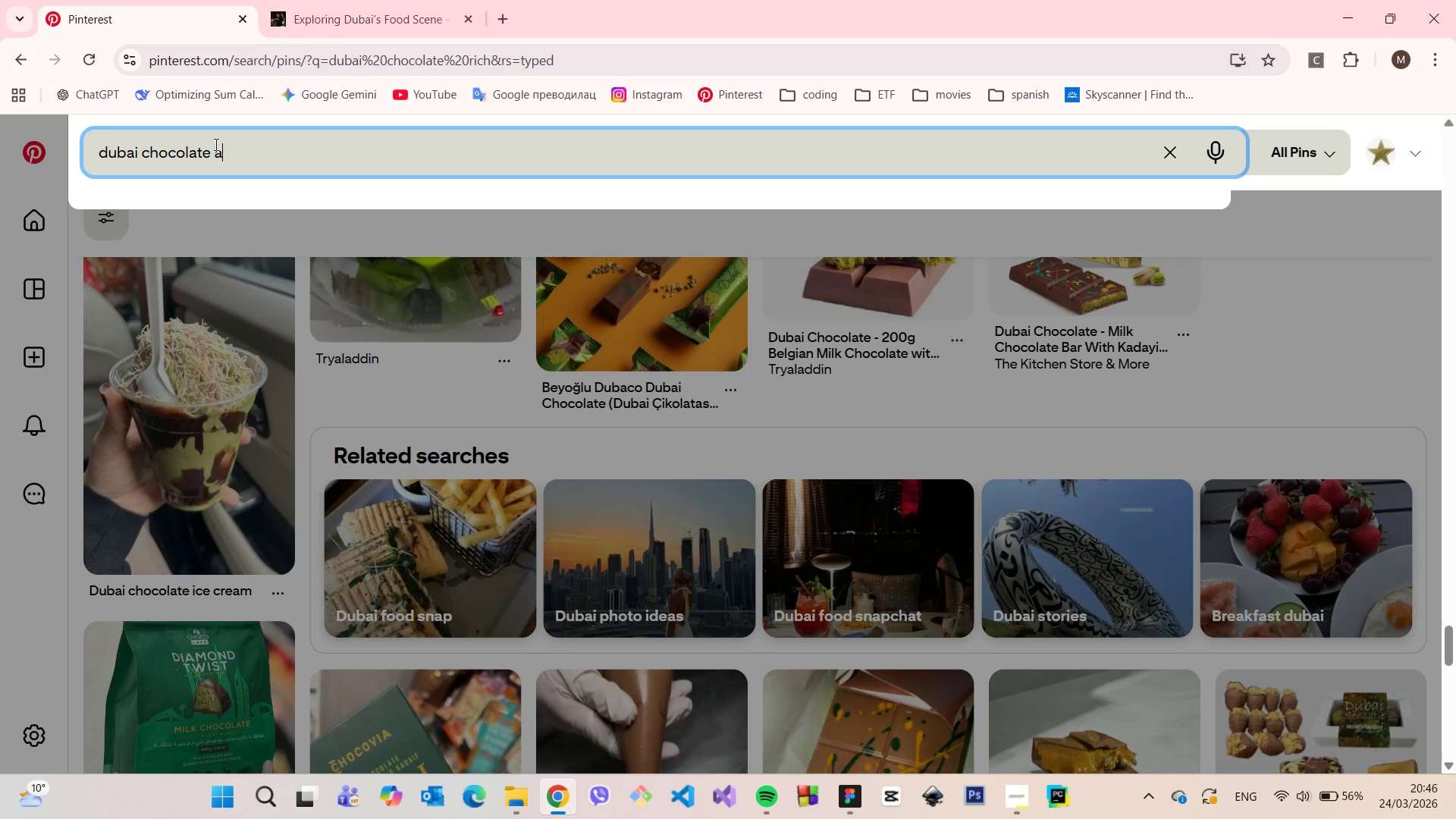 
type(aesthetic)
 